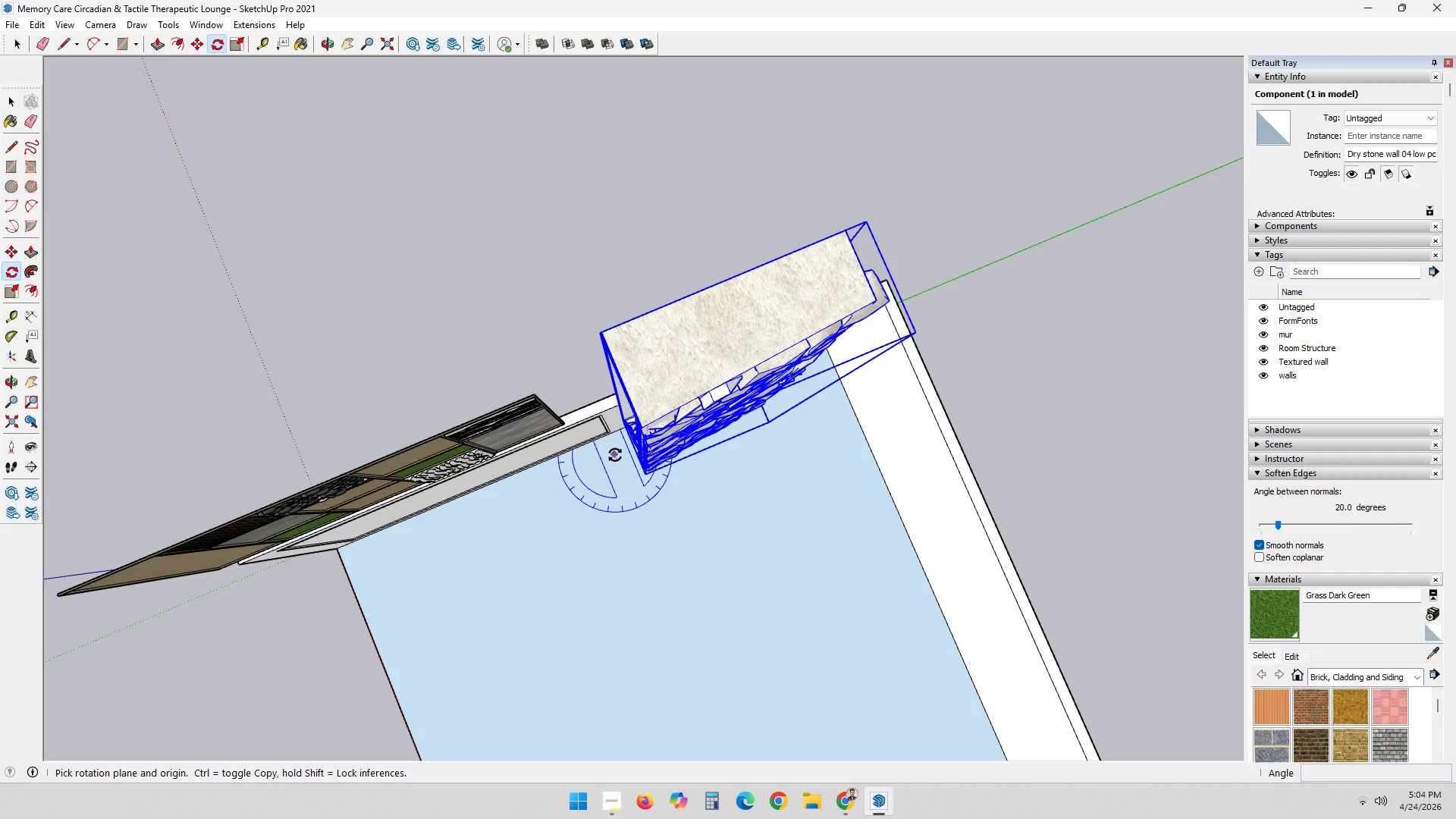 
left_click([644, 425])
 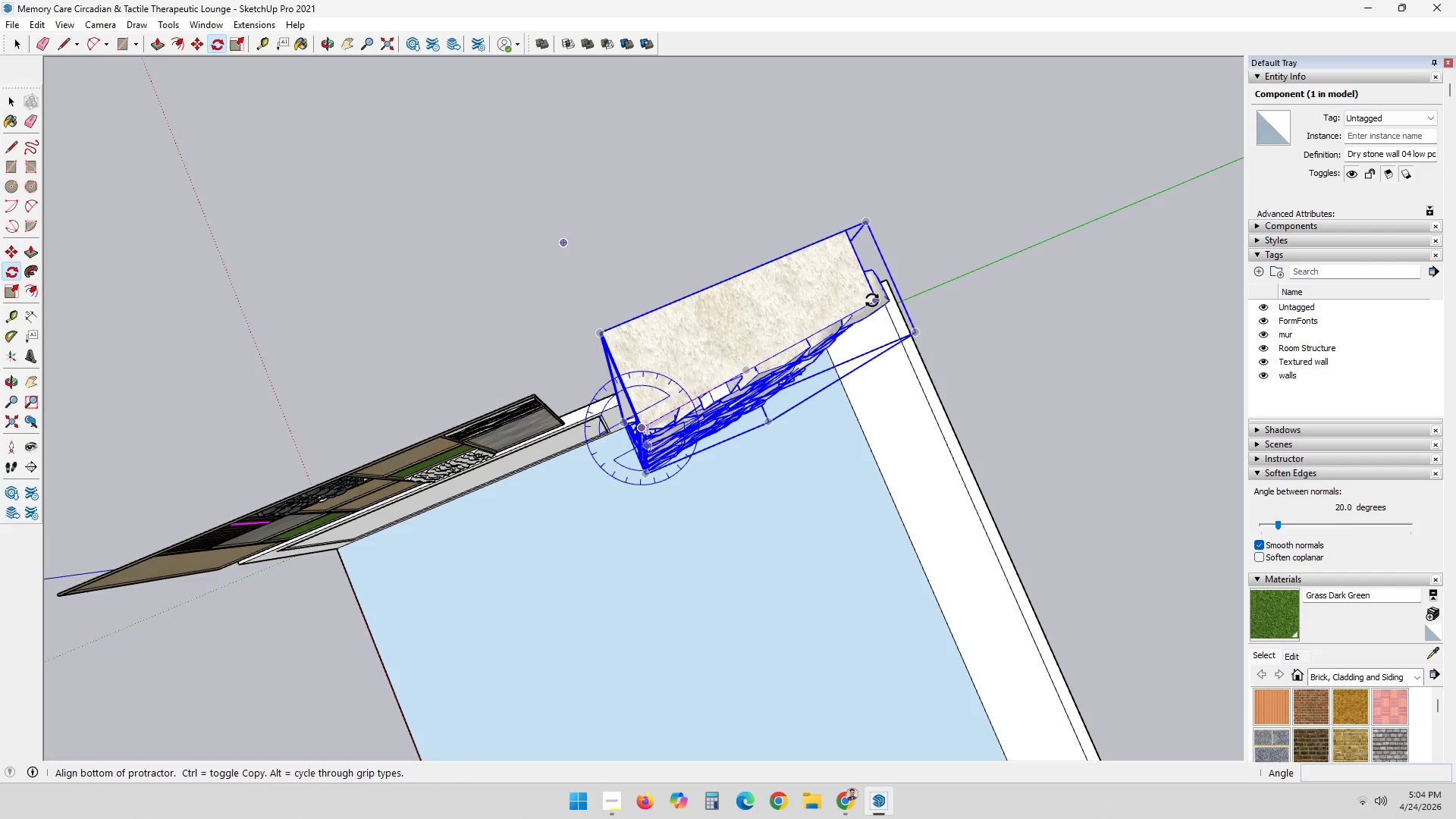 
left_click([874, 300])
 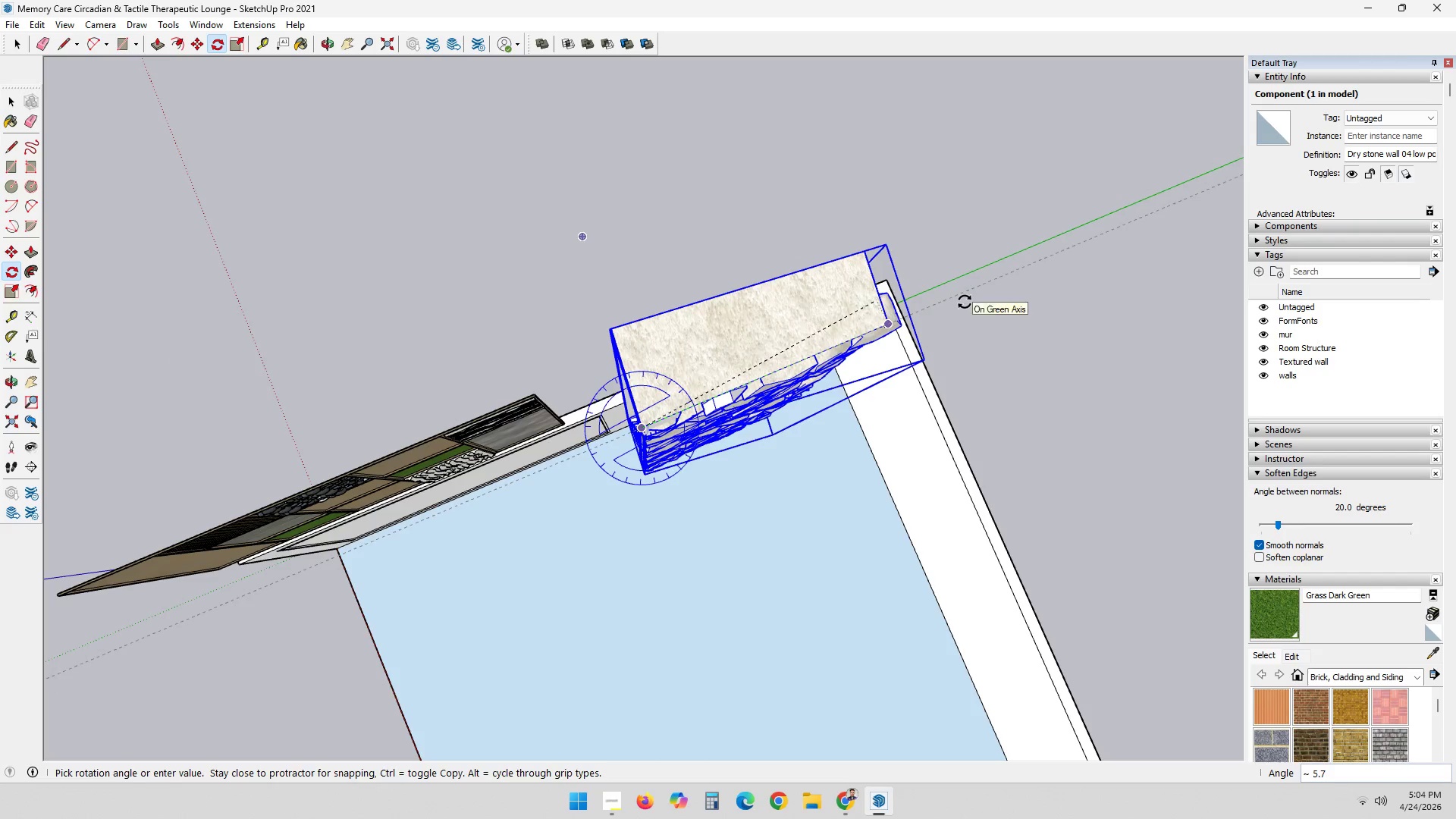 
left_click([972, 297])
 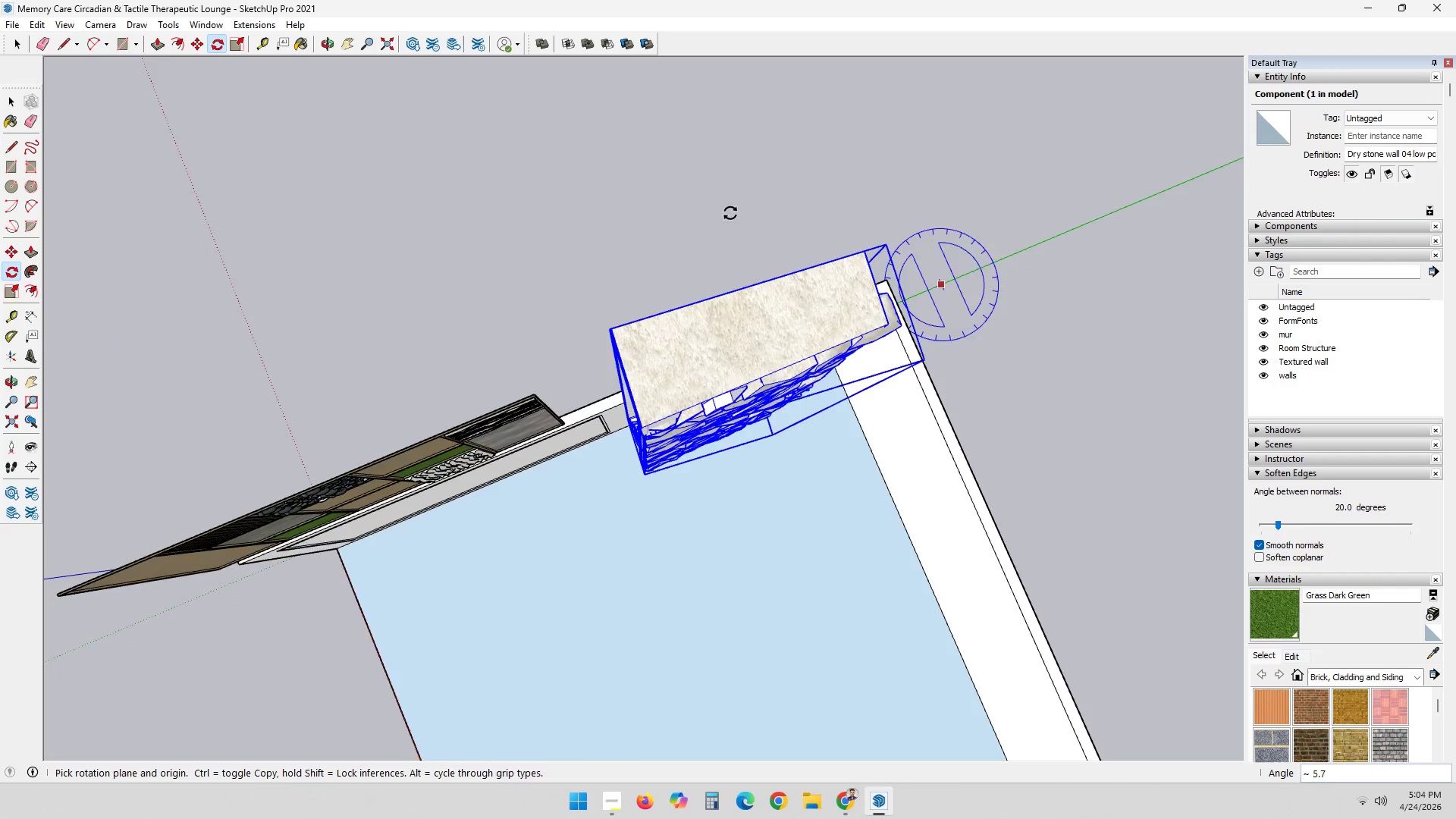 
key(Space)
 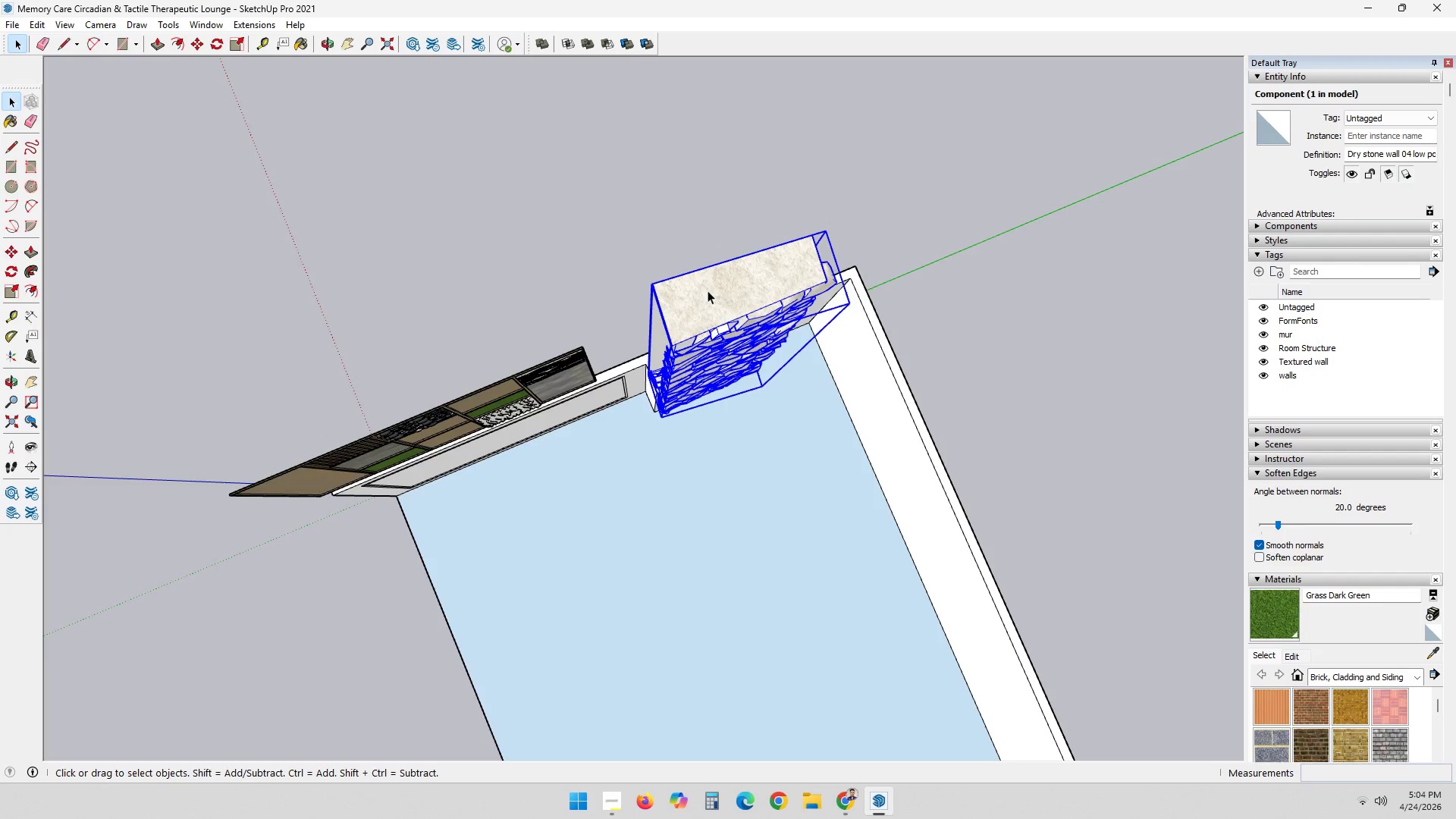 
scroll: coordinate [723, 208], scroll_direction: down, amount: 3.0
 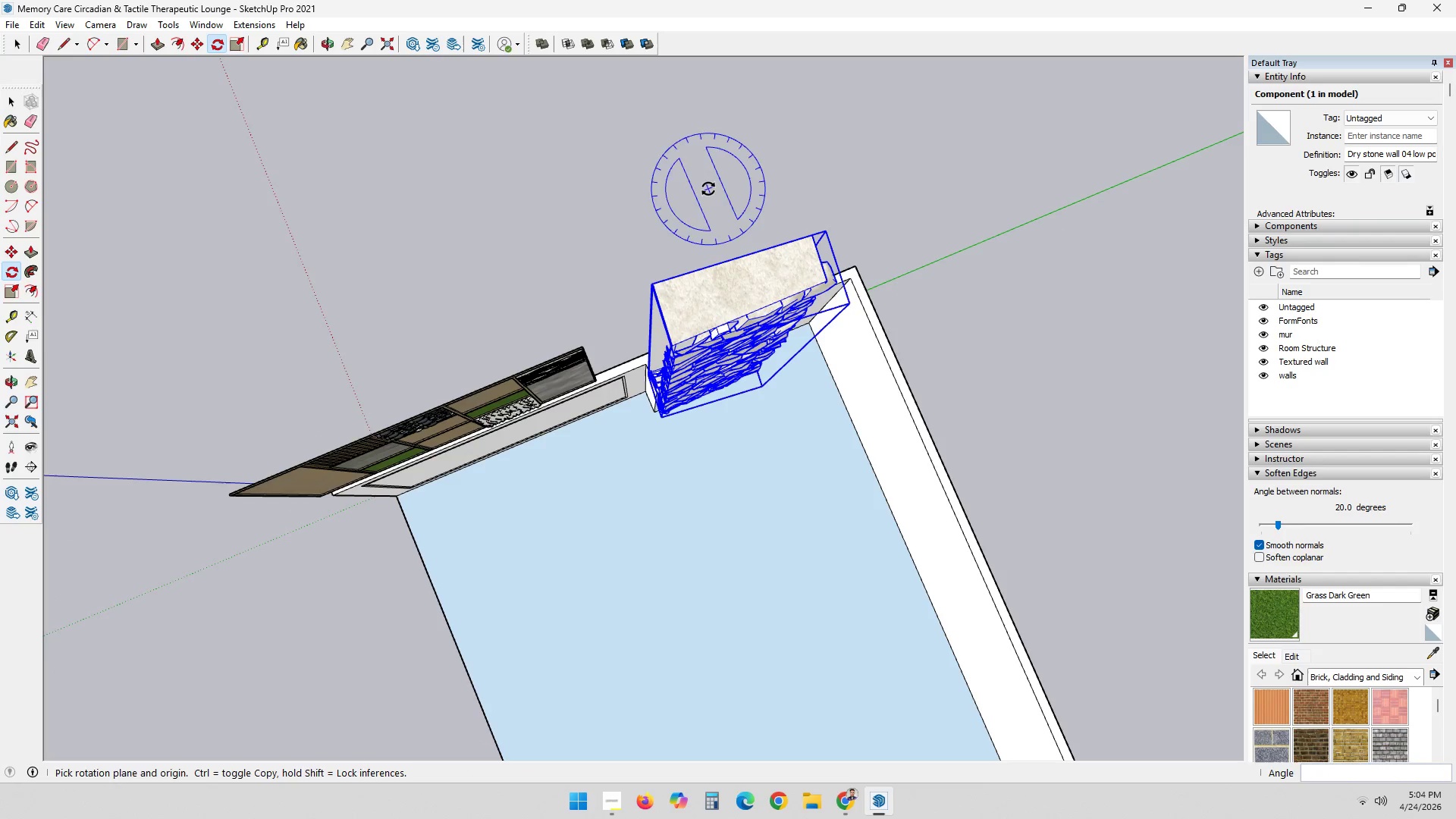 
double_click([708, 290])
 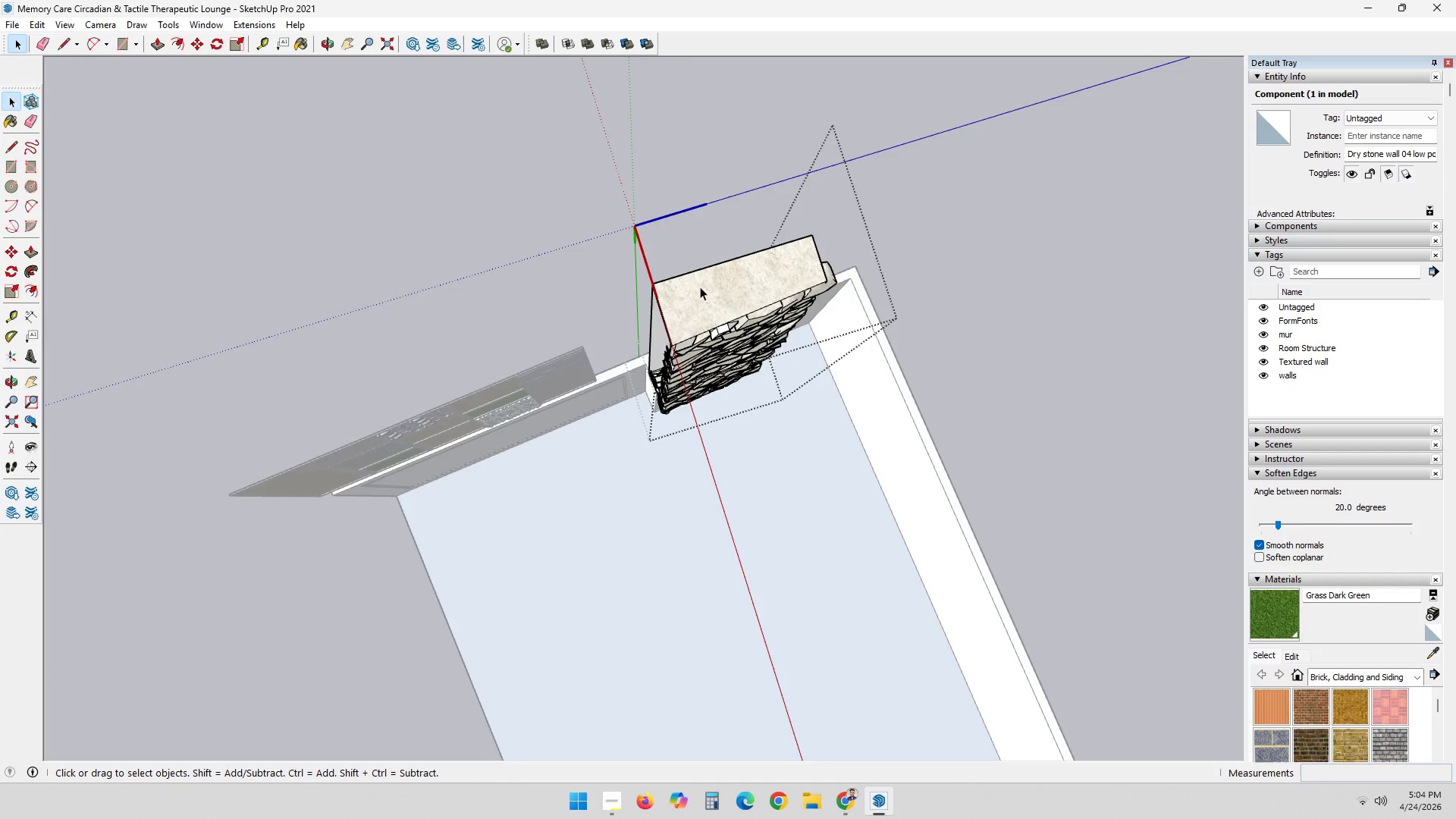 
left_click([687, 285])
 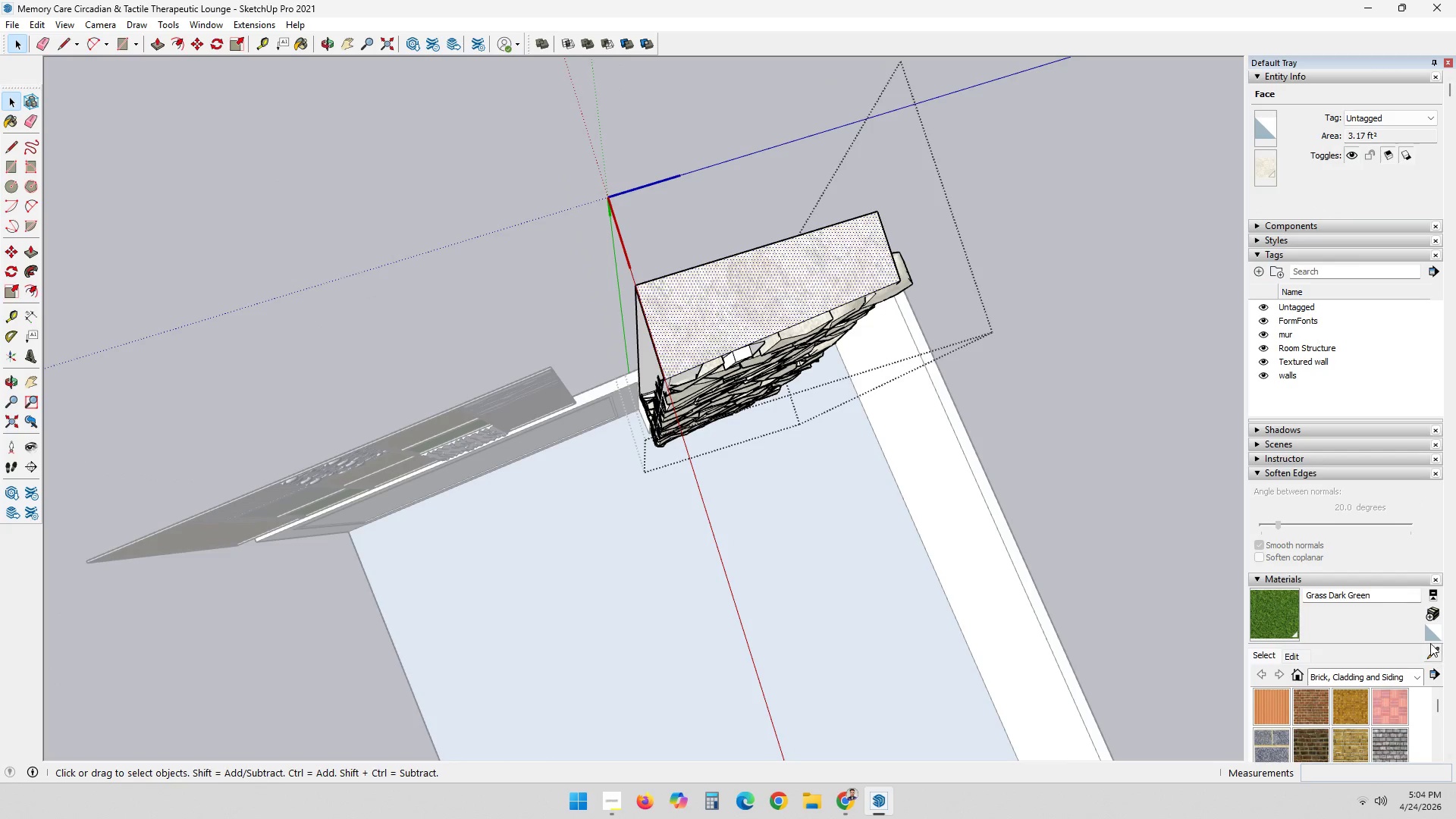 
scroll: coordinate [686, 281], scroll_direction: up, amount: 4.0
 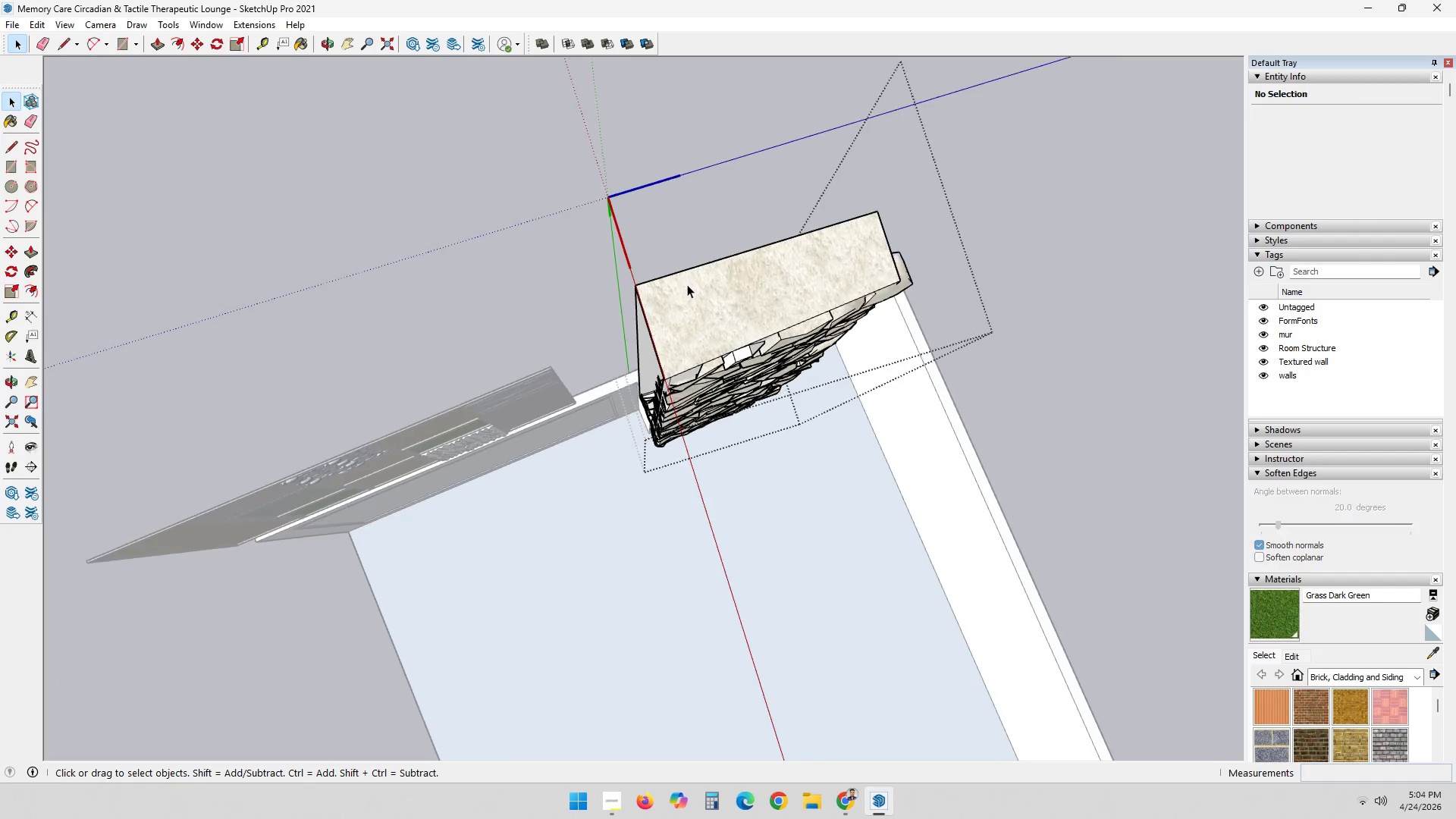 
double_click([1428, 654])
 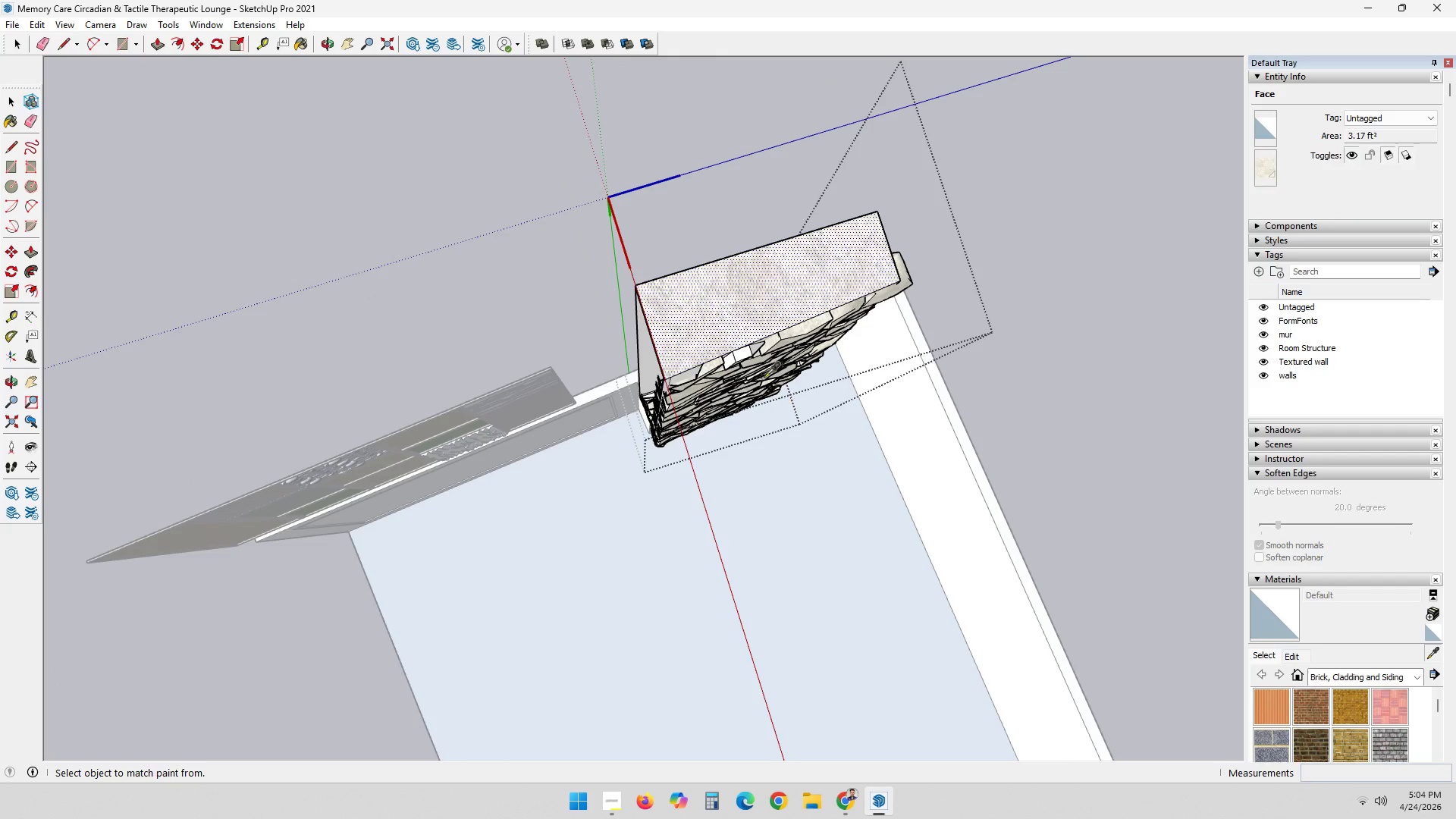 
left_click([738, 325])
 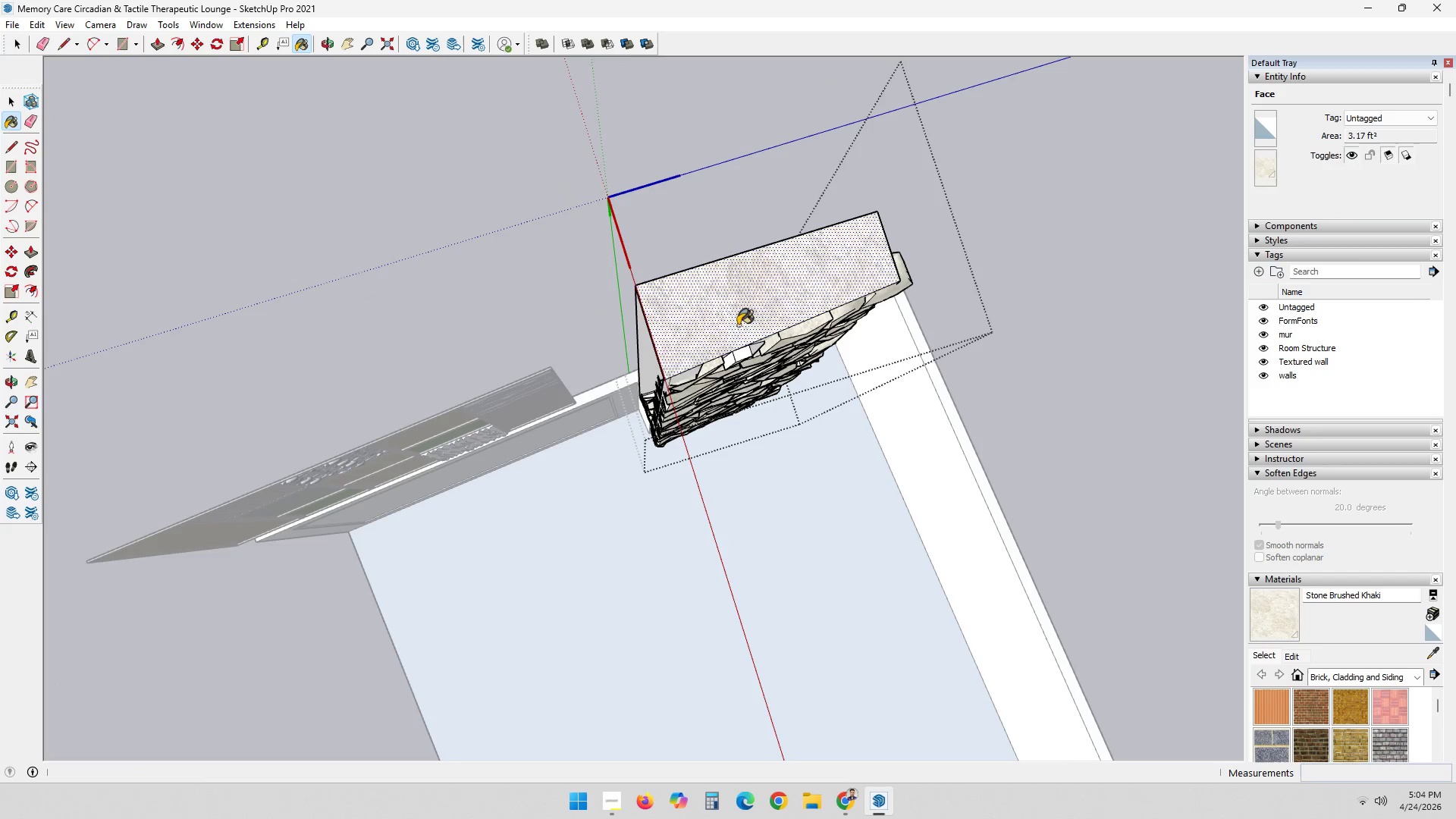 
key(Space)
 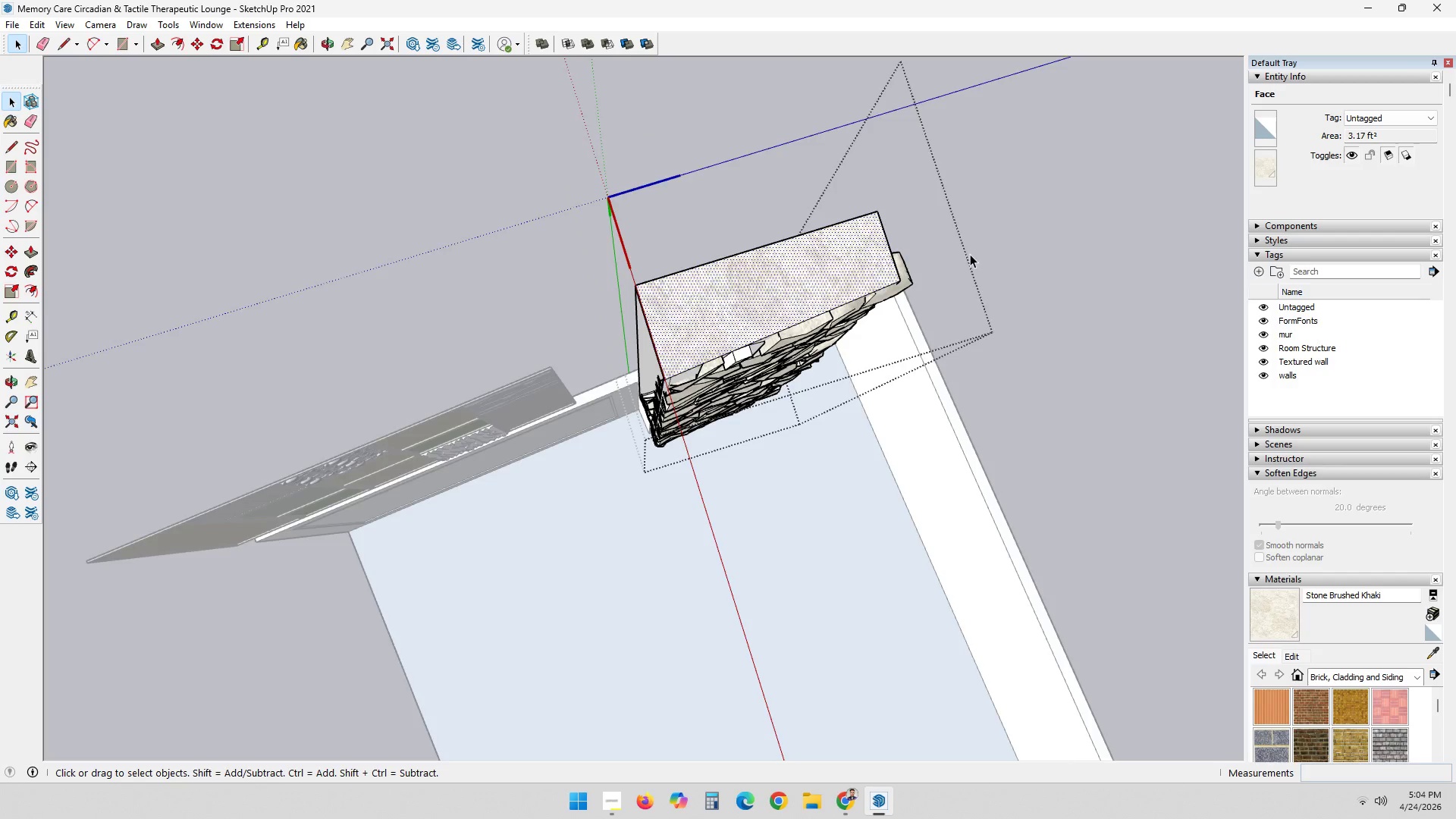 
double_click([1031, 260])
 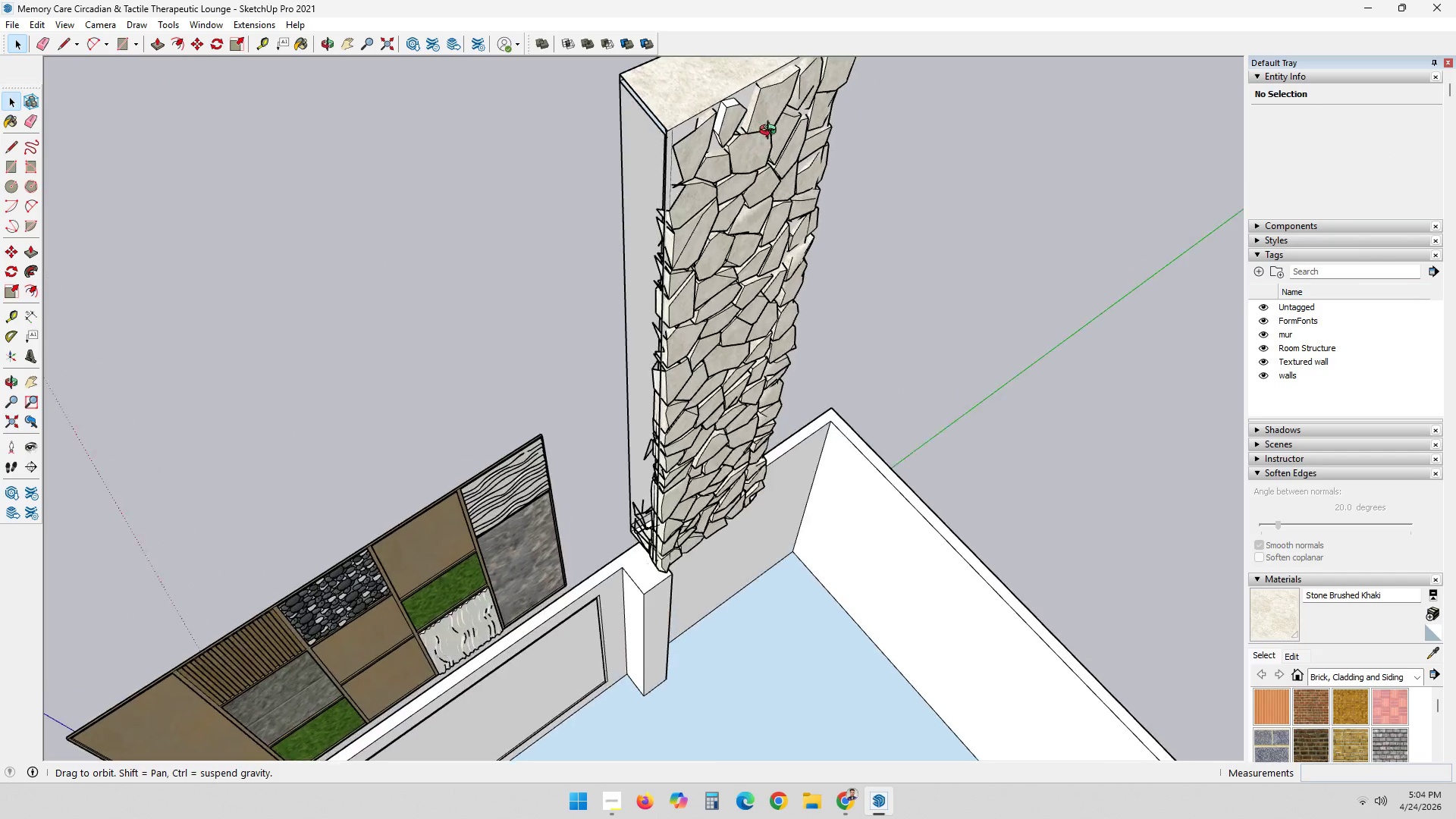 
scroll: coordinate [771, 183], scroll_direction: down, amount: 2.0
 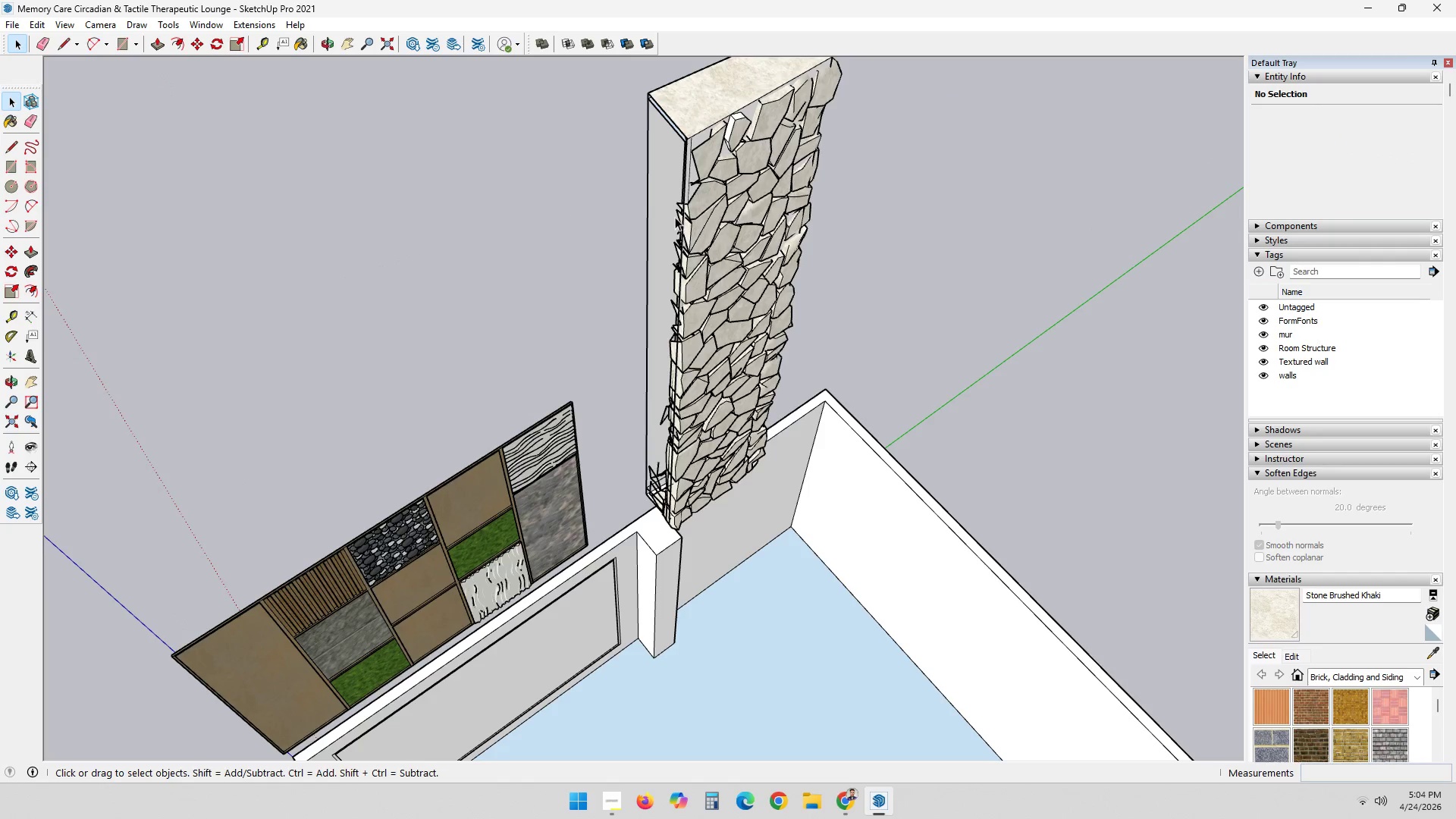 
double_click([675, 217])
 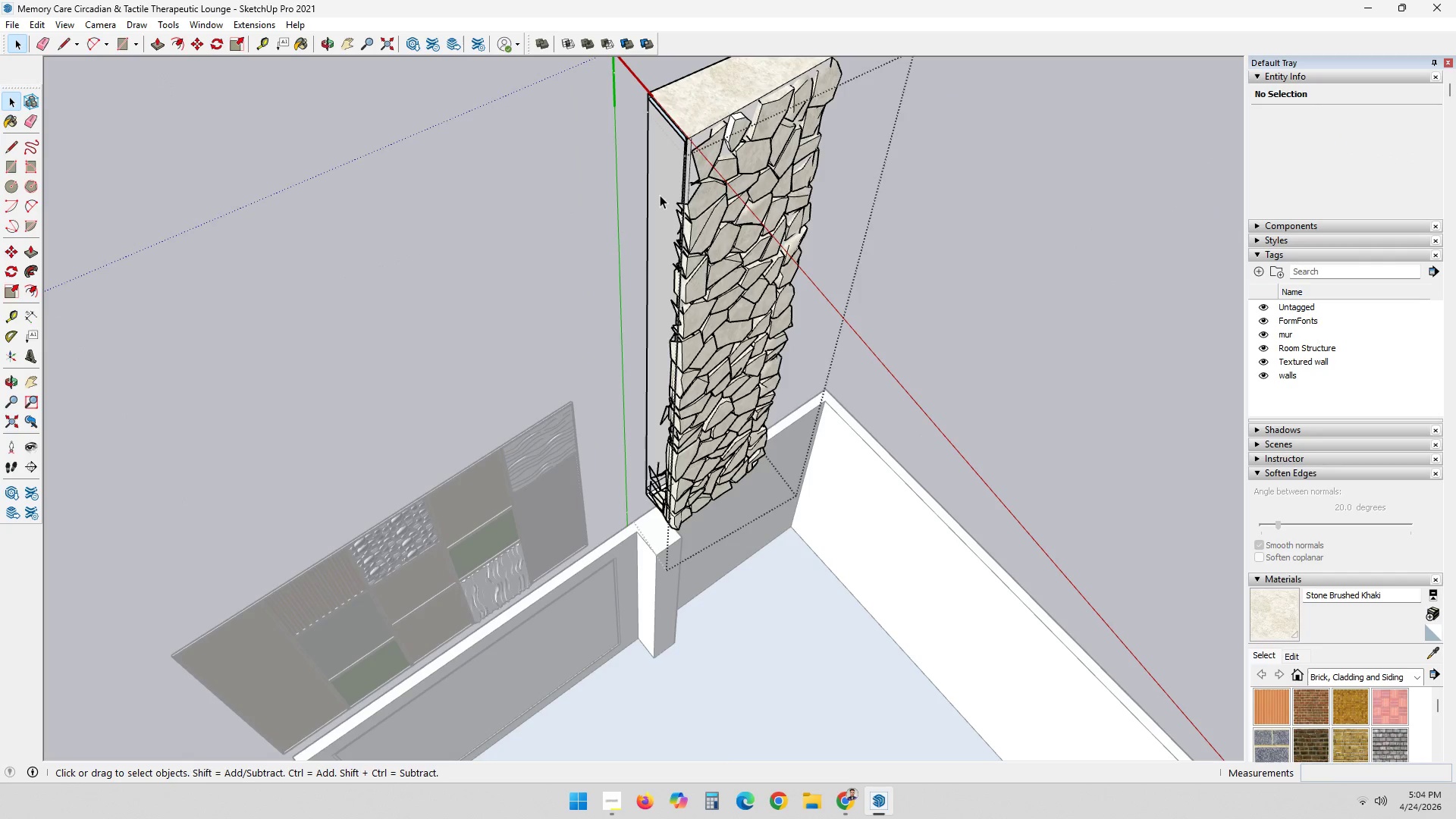 
triple_click([660, 195])
 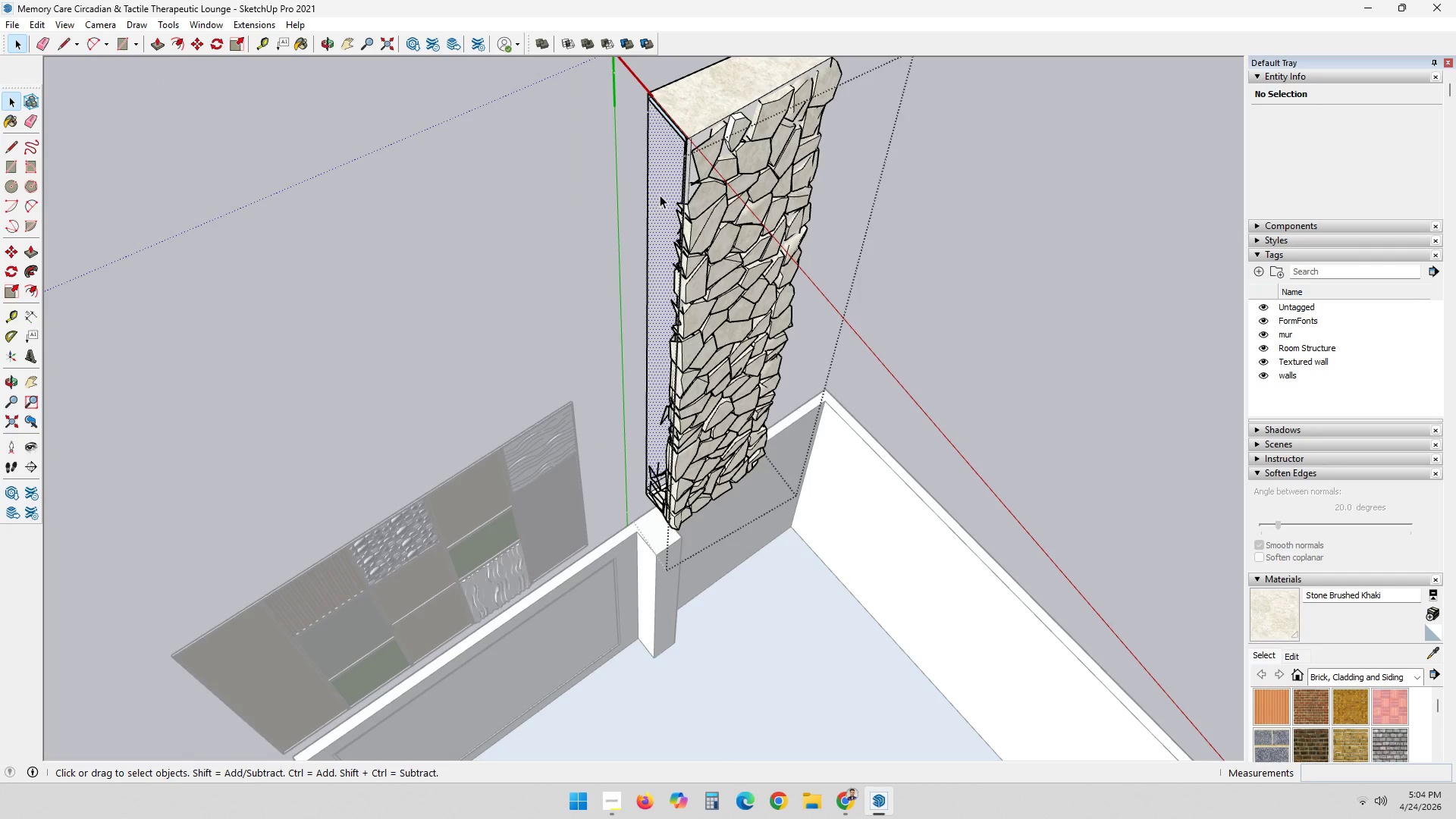 
triple_click([660, 195])
 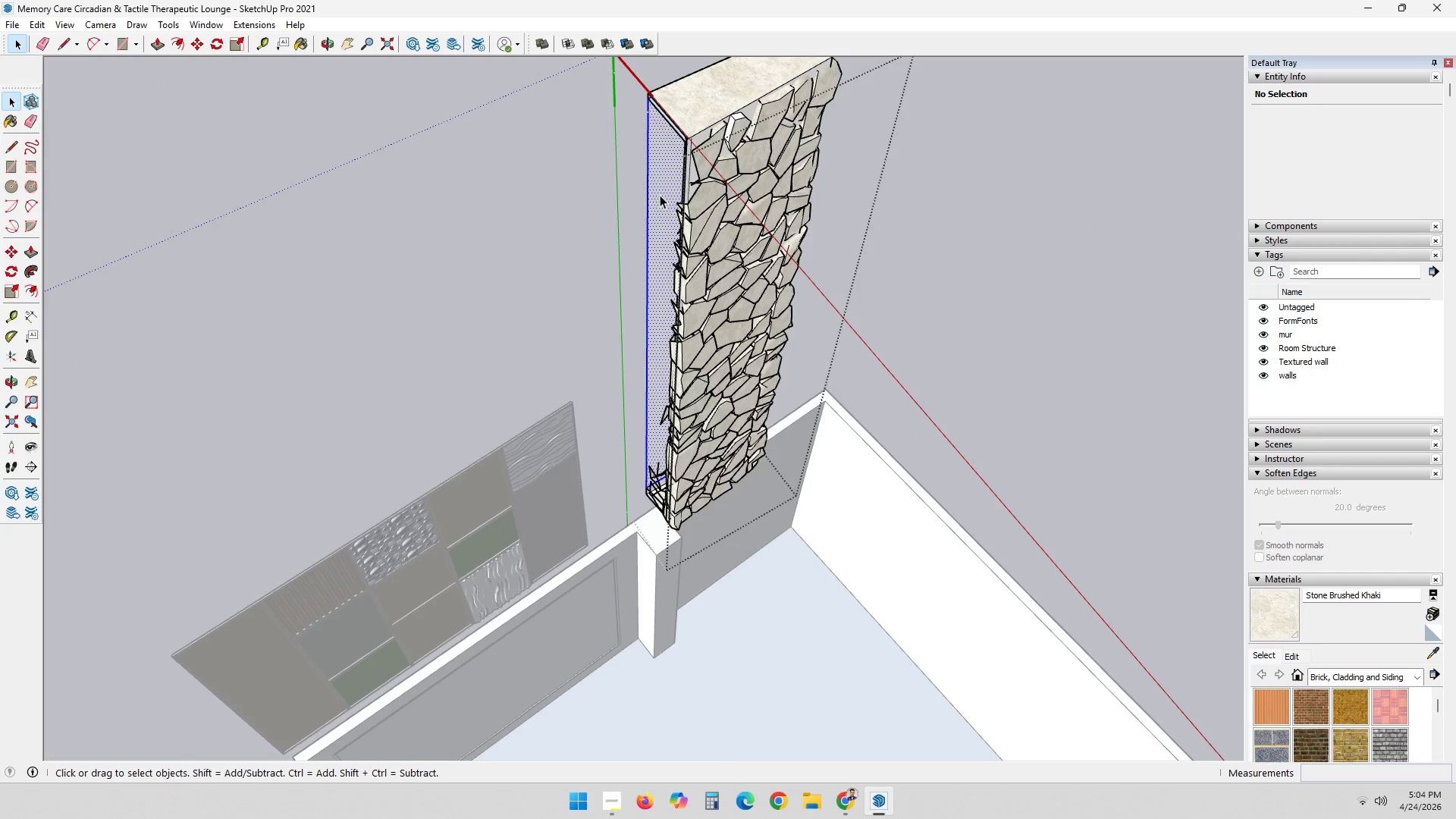 
triple_click([660, 195])
 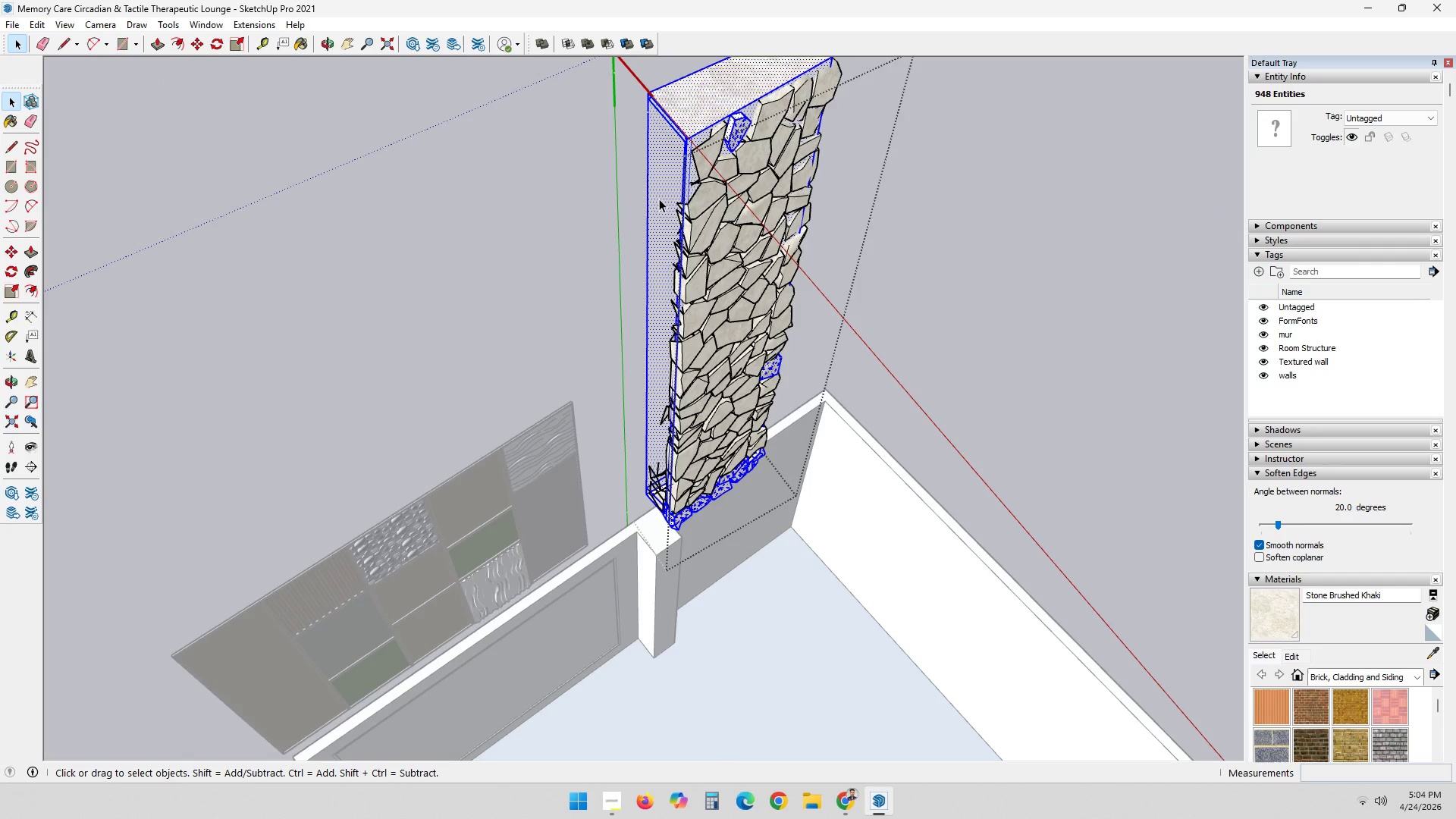 
key(Delete)
 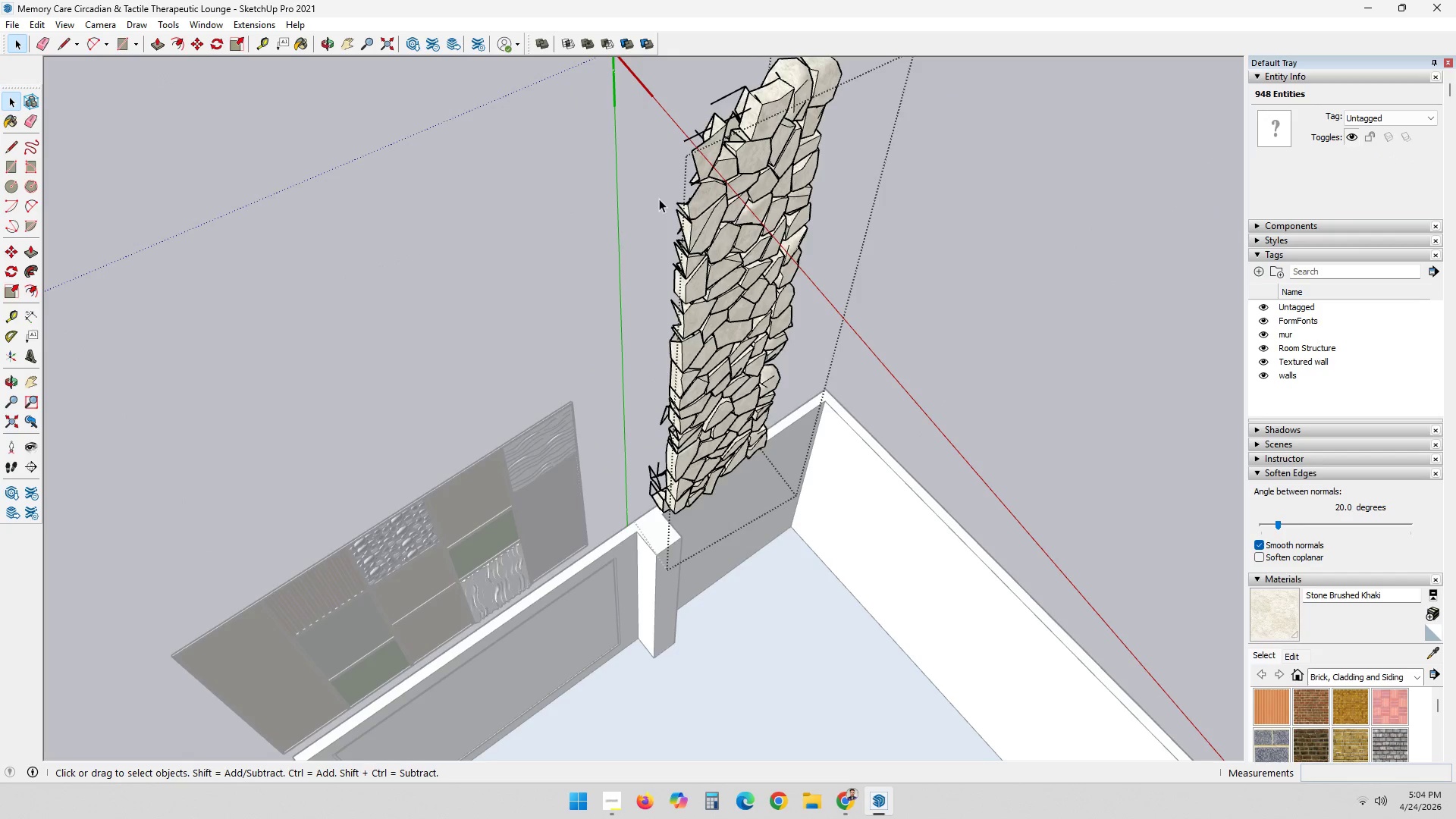 
scroll: coordinate [659, 199], scroll_direction: down, amount: 3.0
 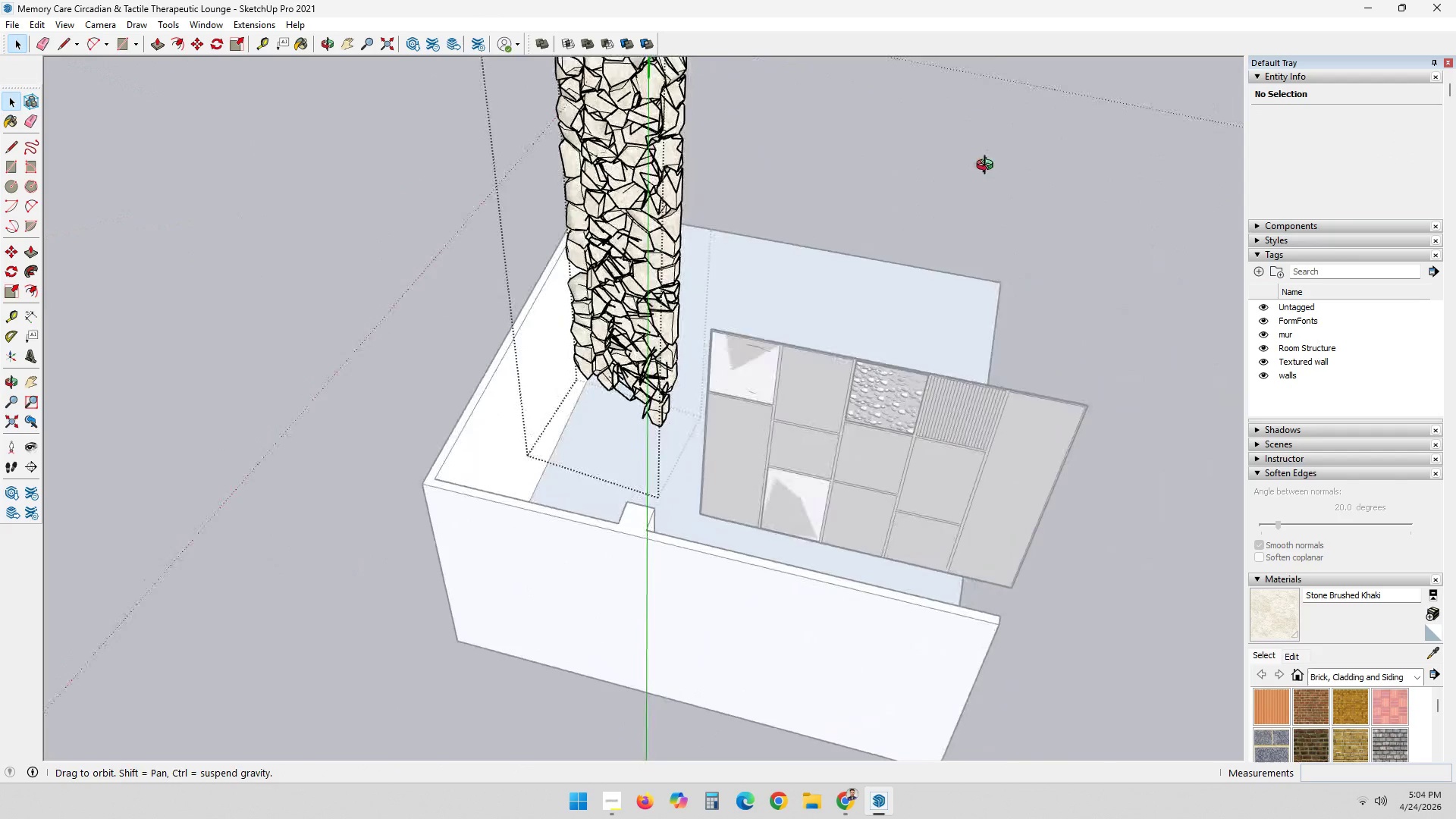 
wait(9.09)
 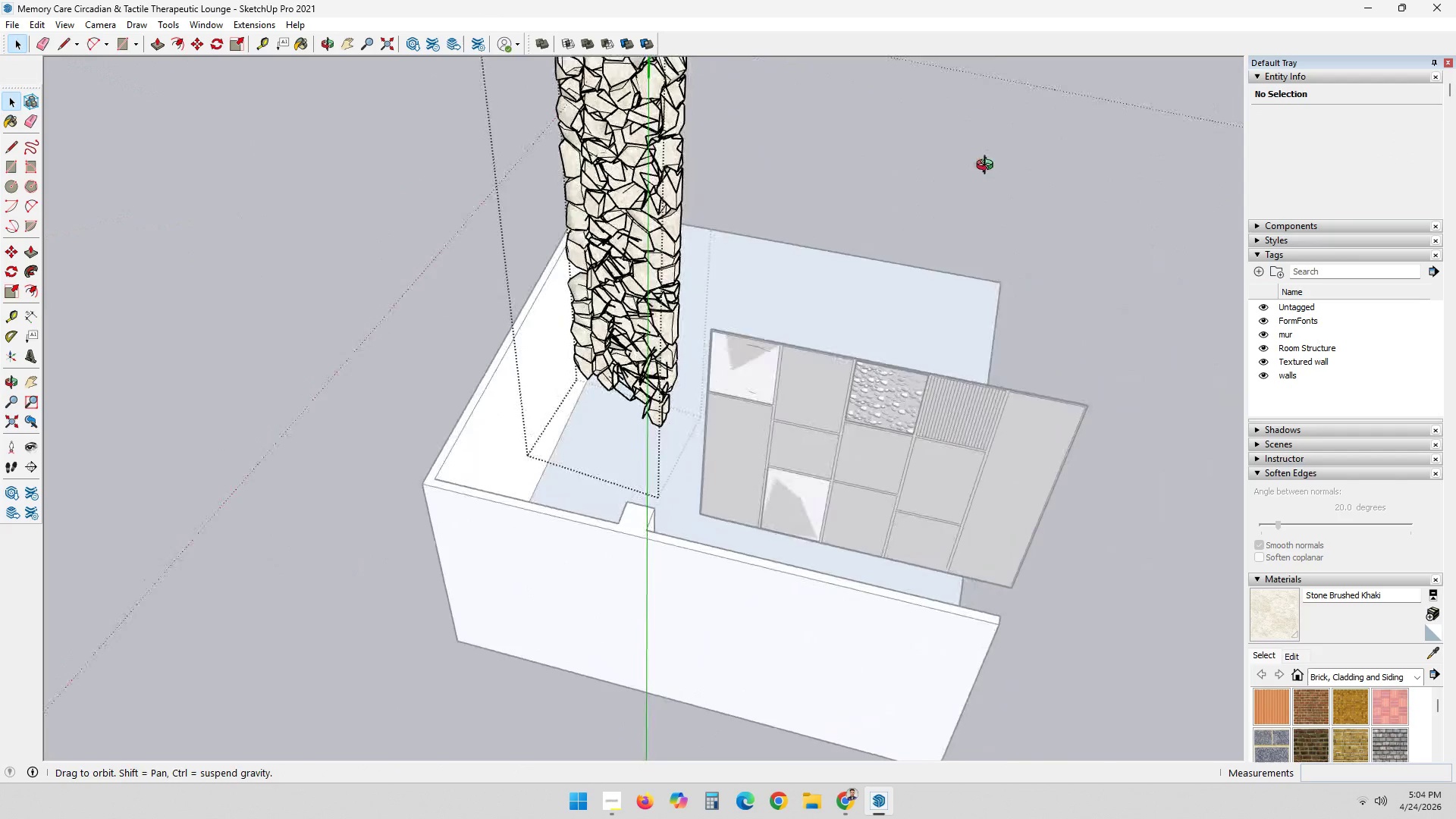 
scroll: coordinate [642, 431], scroll_direction: up, amount: 1.0
 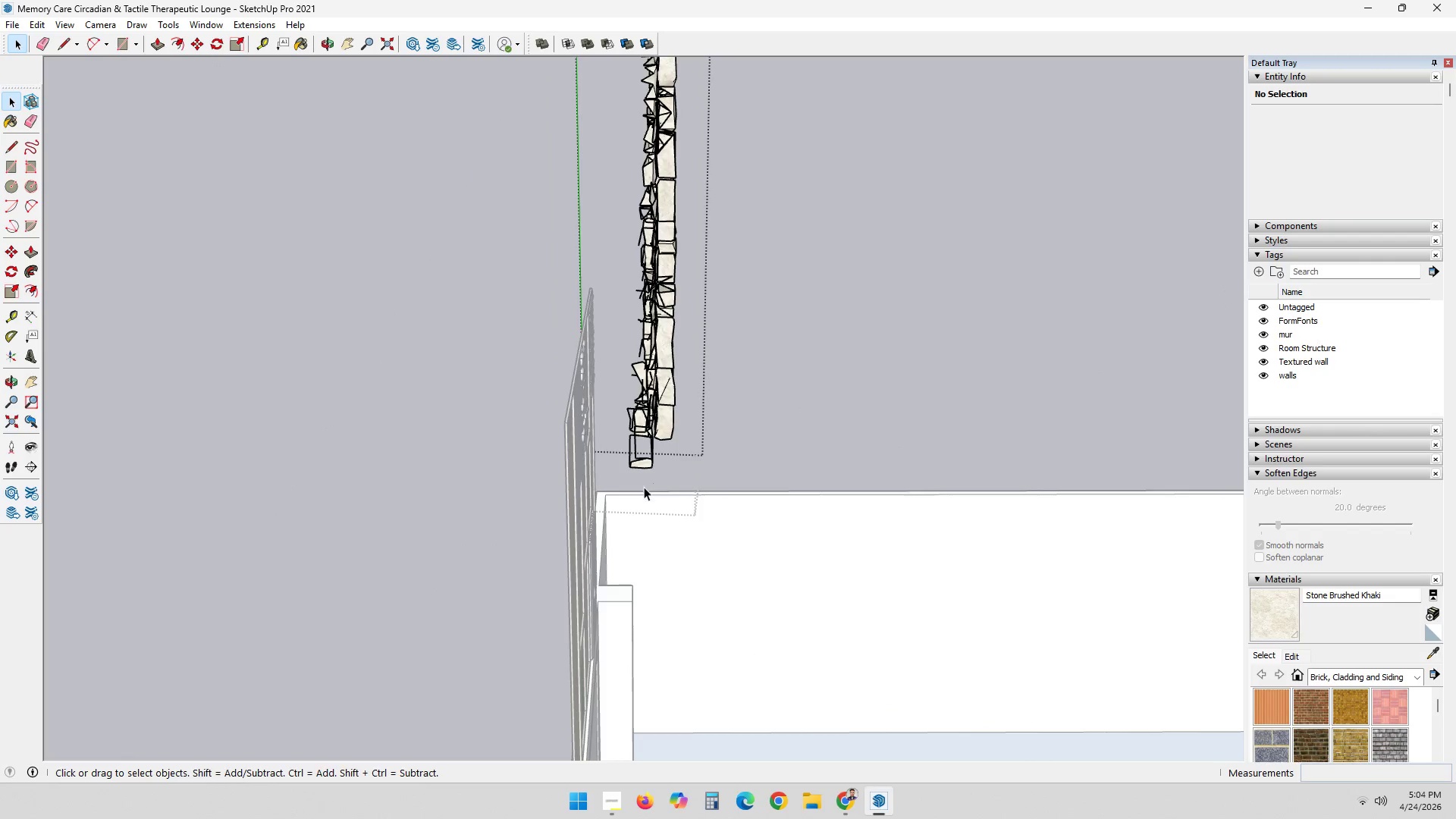 
left_click_drag(start_coordinate=[644, 475], to_coordinate=[622, 64])
 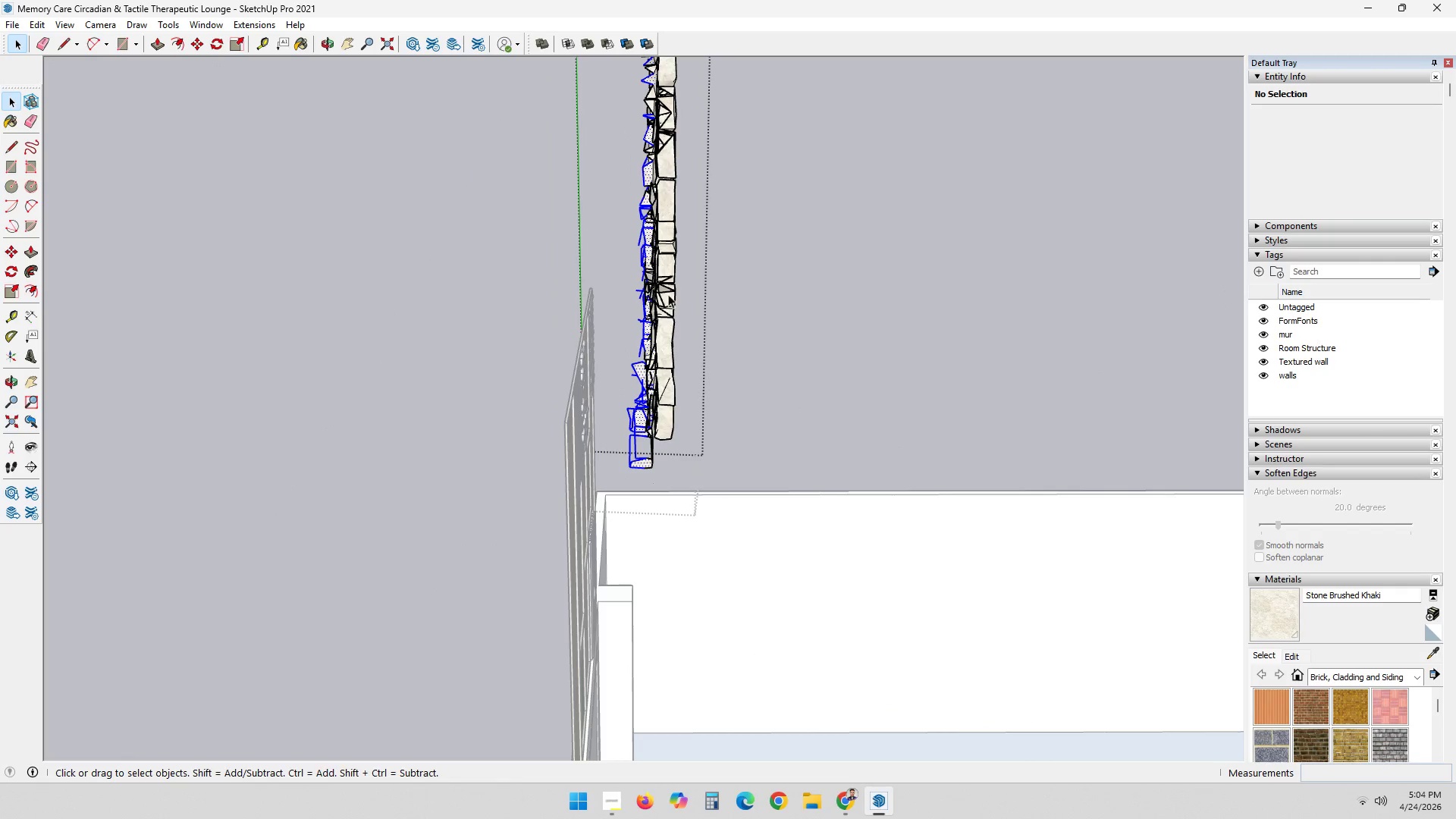 
key(Delete)
 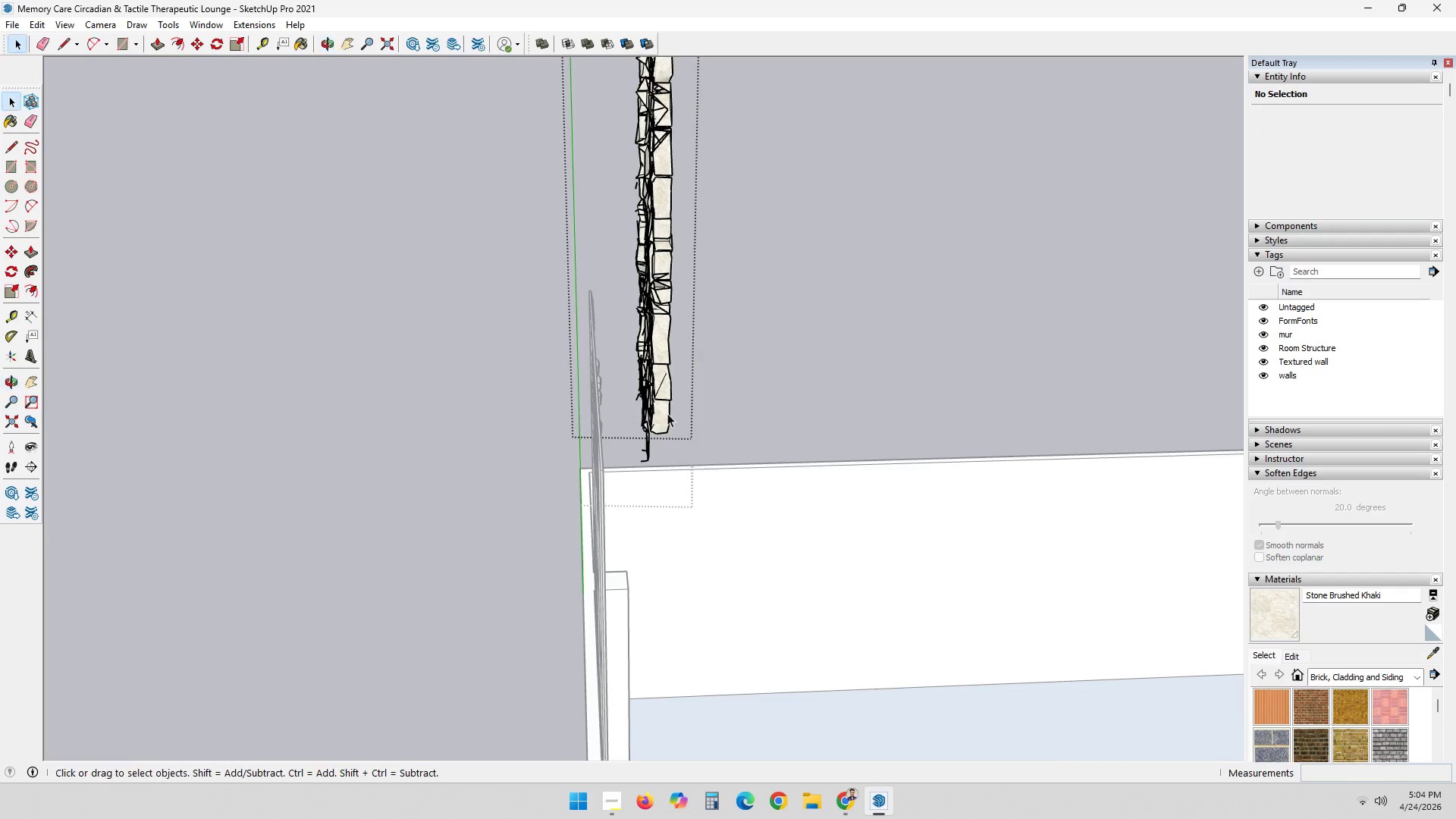 
left_click_drag(start_coordinate=[646, 463], to_coordinate=[616, 92])
 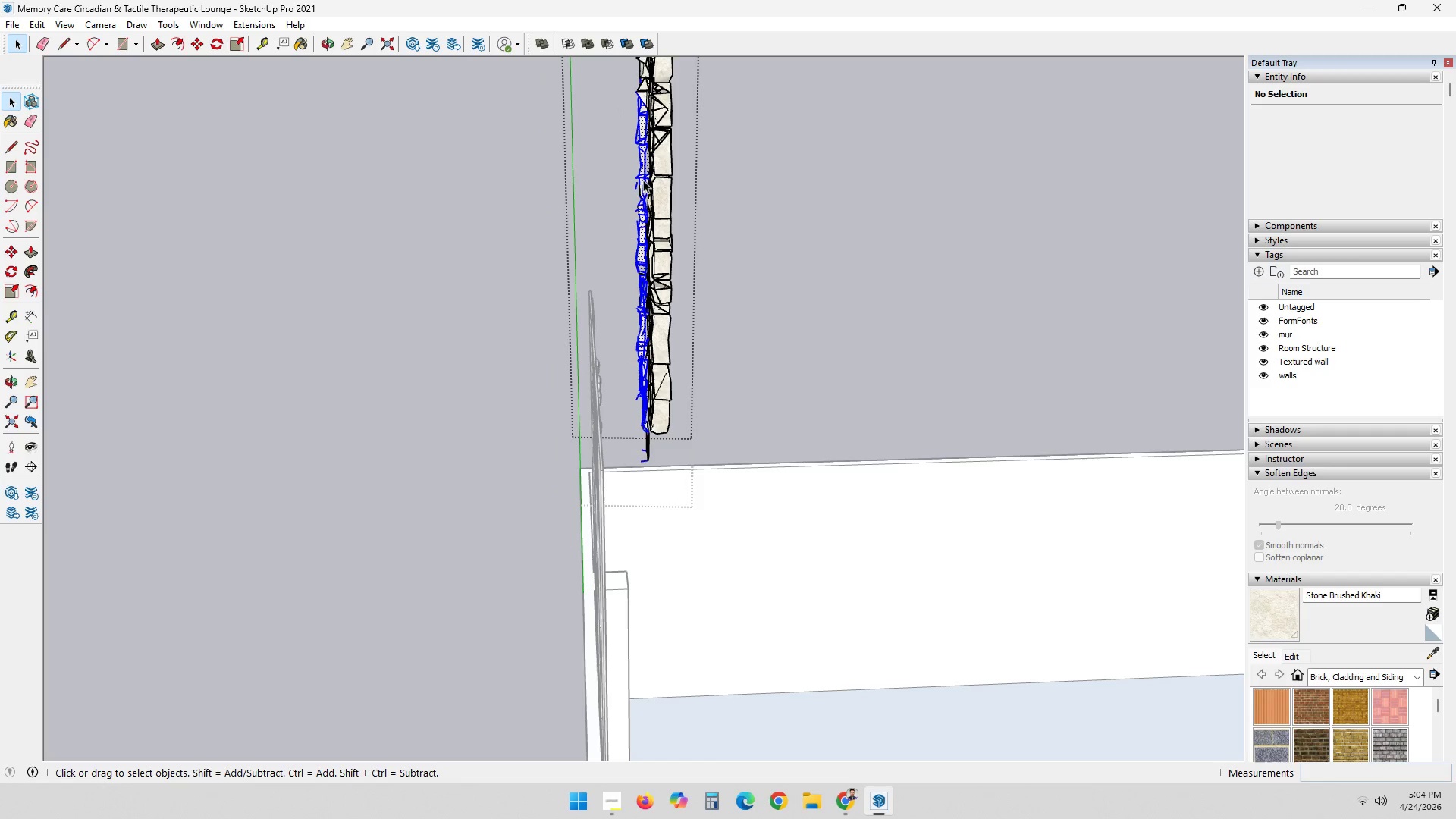 
key(Delete)
 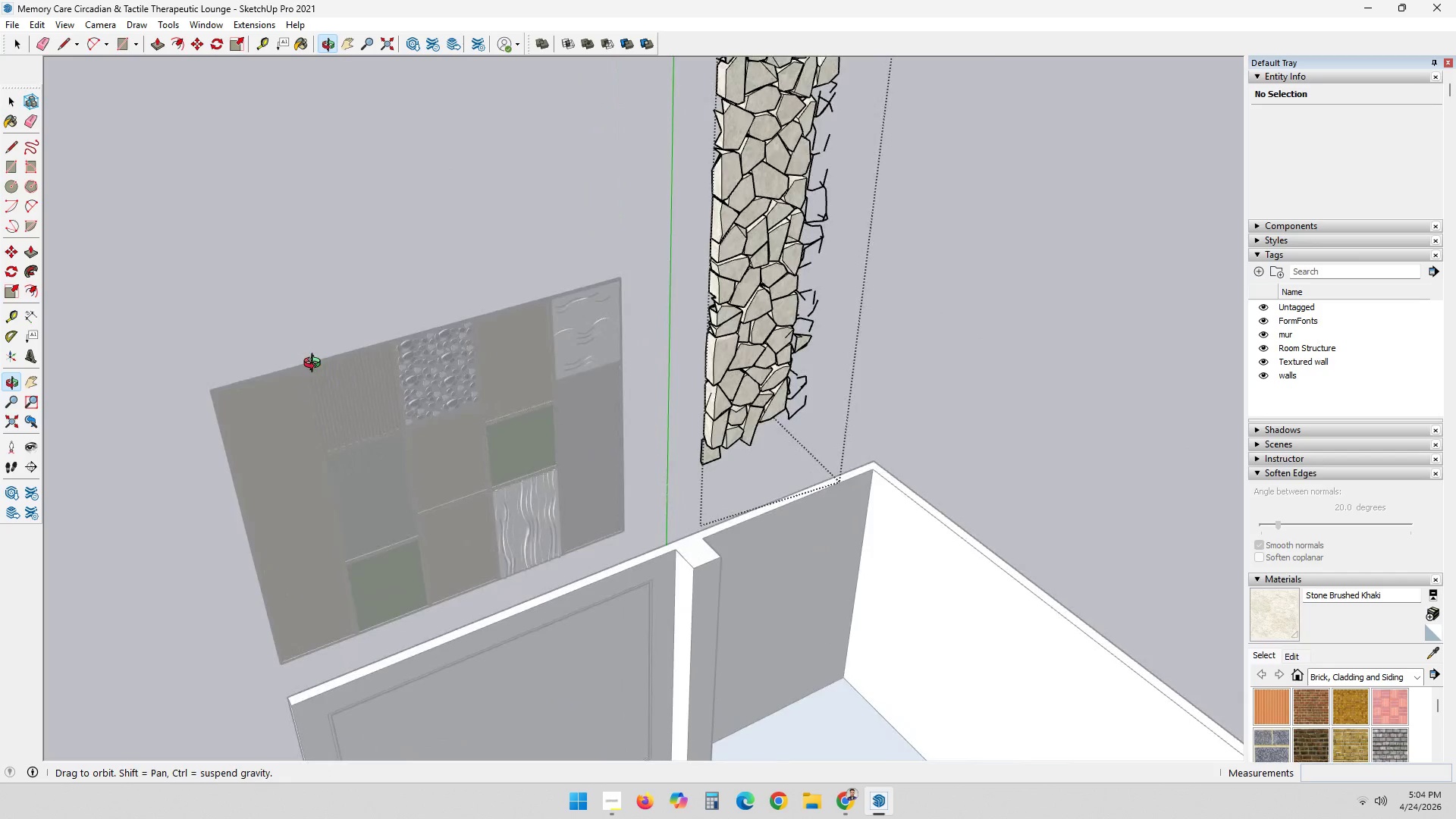 
scroll: coordinate [466, 499], scroll_direction: down, amount: 3.0
 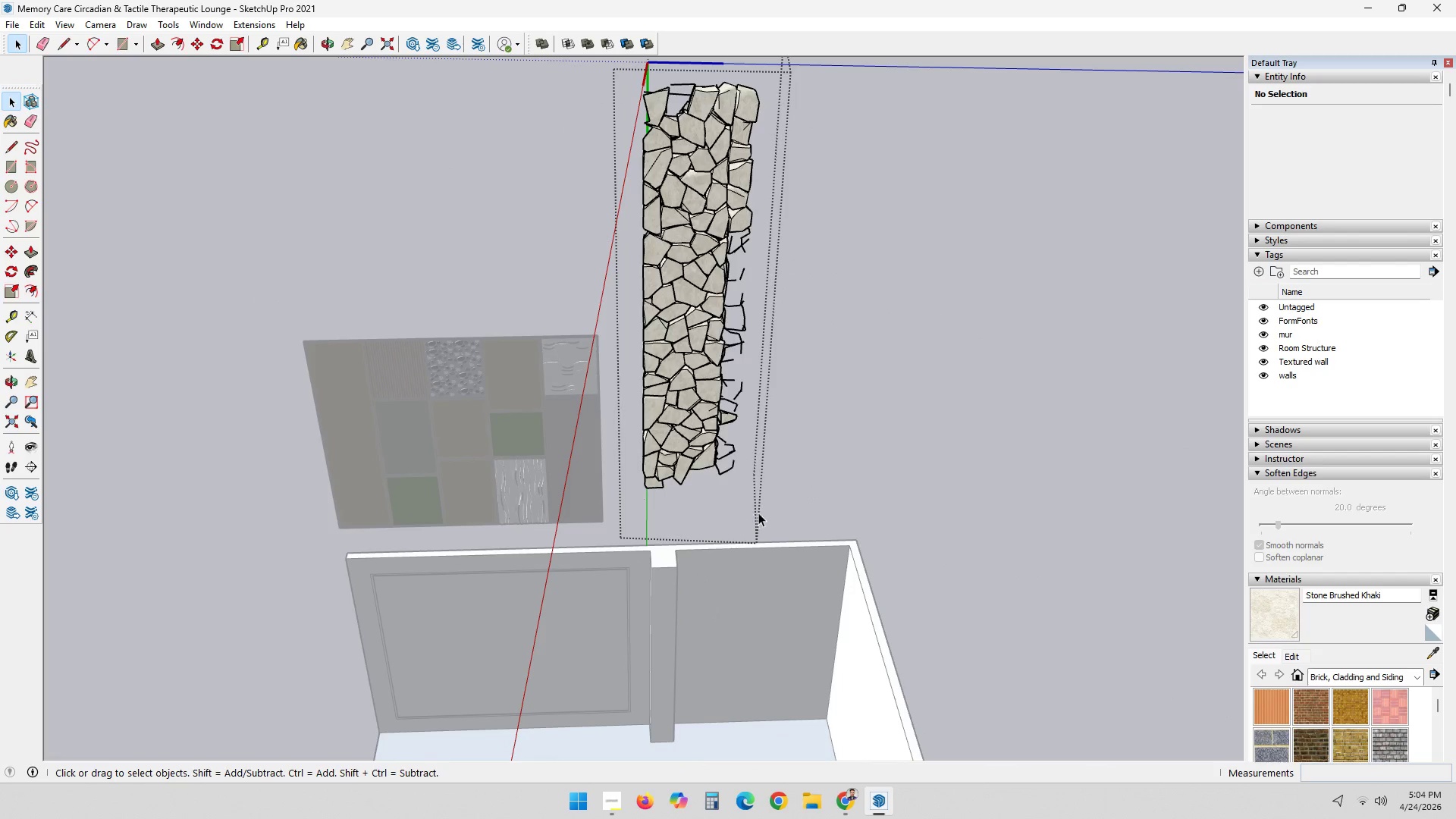 
left_click_drag(start_coordinate=[780, 509], to_coordinate=[743, 77])
 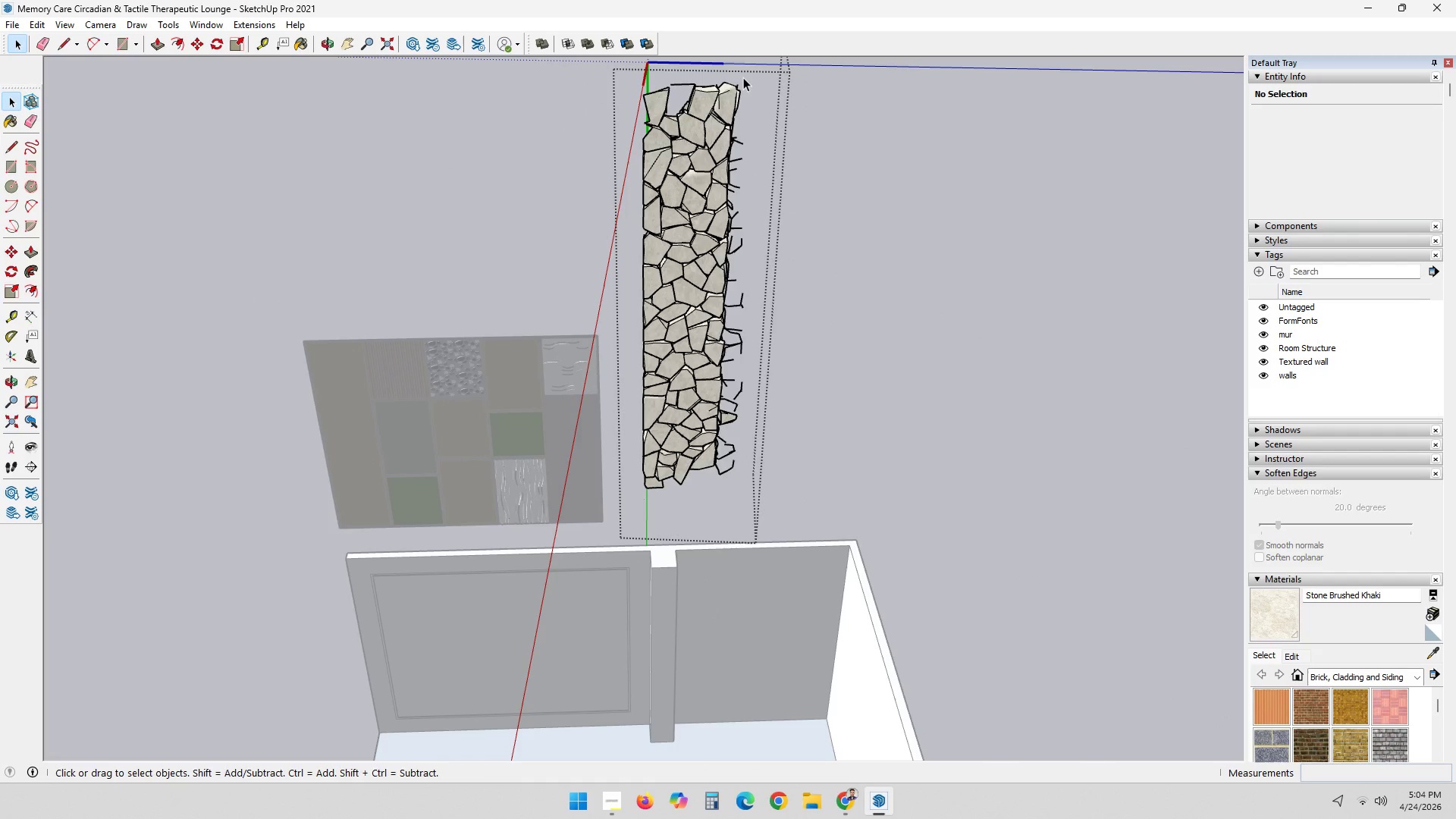 
key(Delete)
 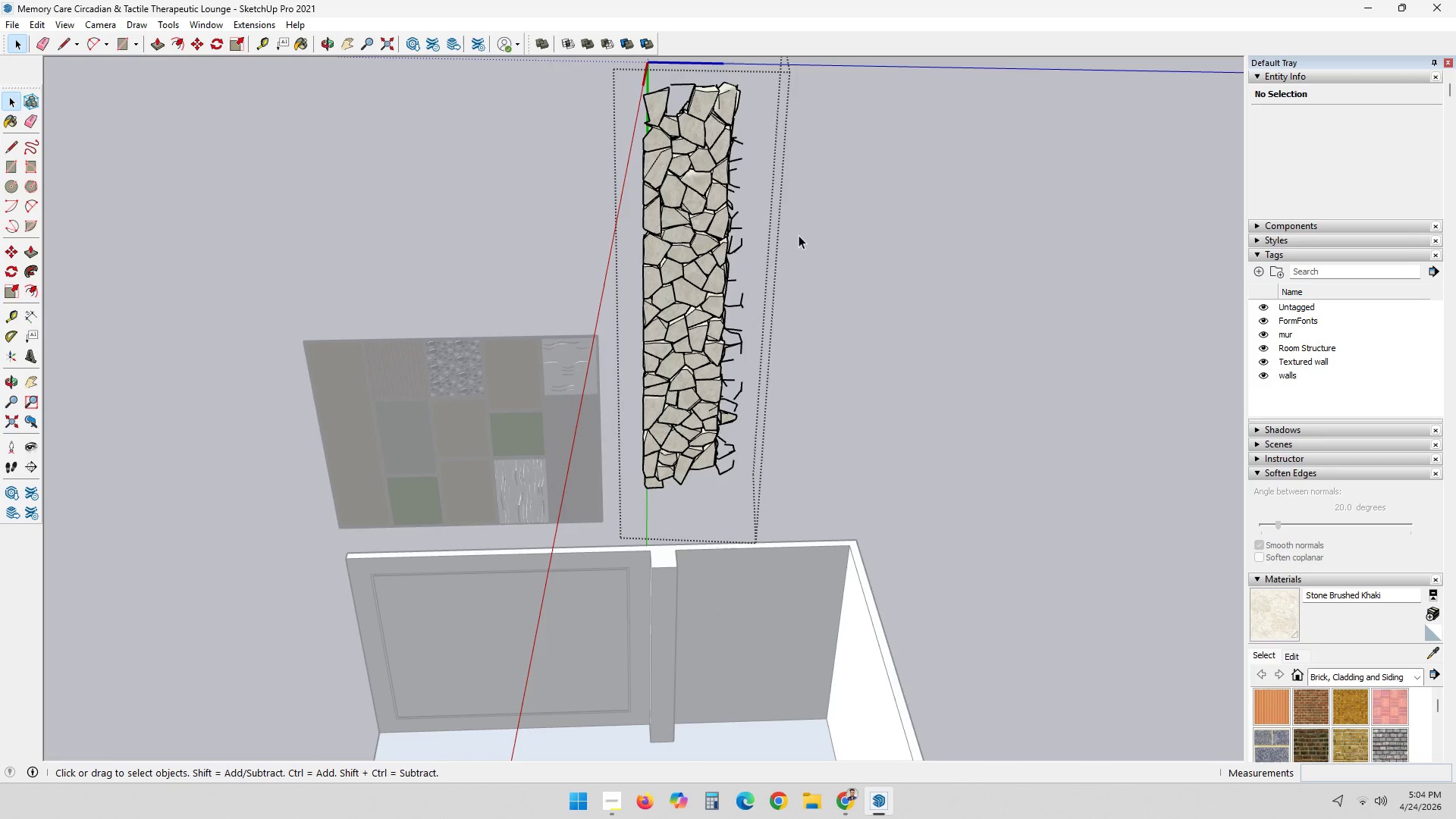 
scroll: coordinate [801, 239], scroll_direction: down, amount: 1.0
 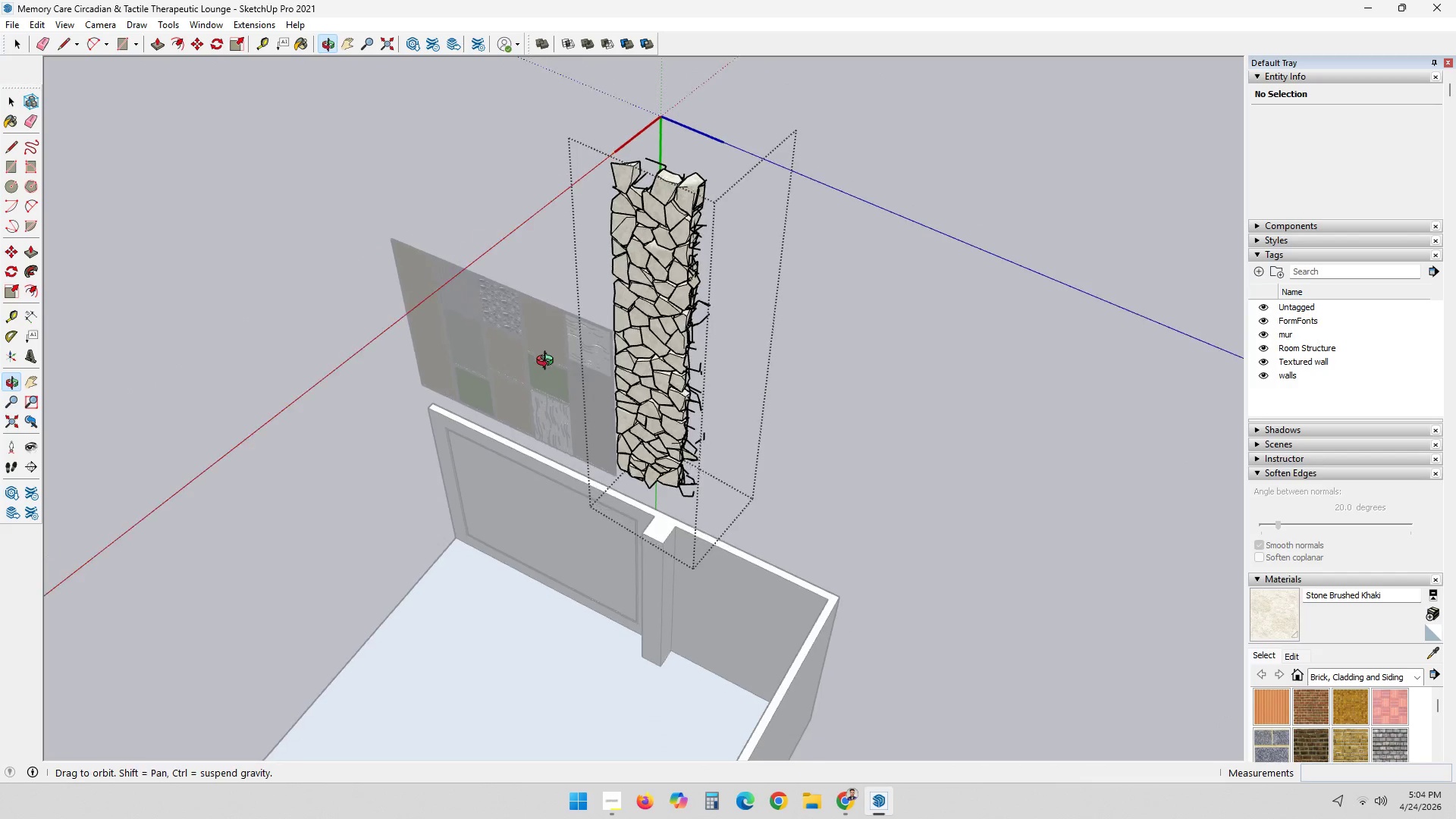 
scroll: coordinate [686, 247], scroll_direction: up, amount: 14.0
 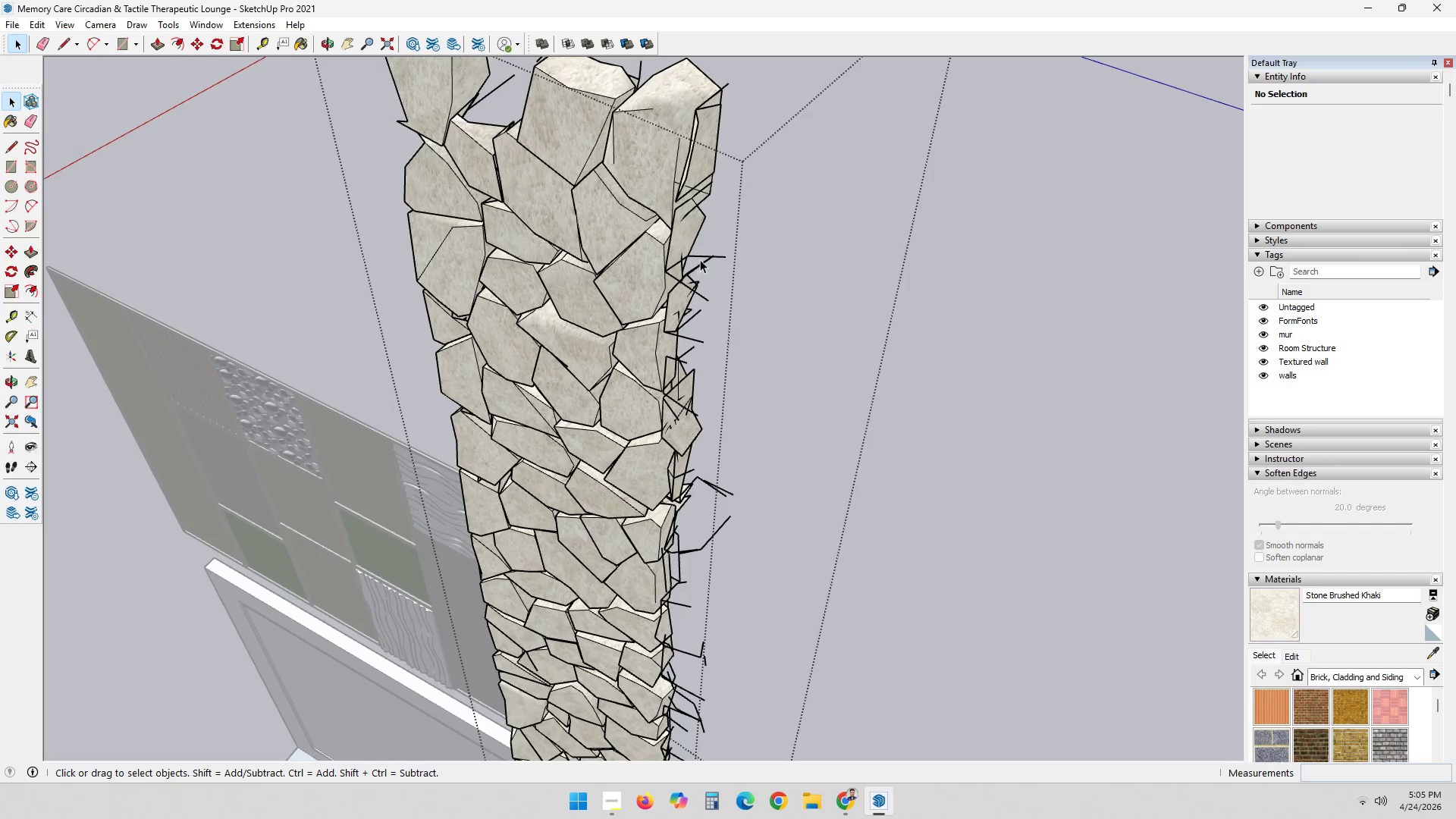 
left_click([701, 255])
 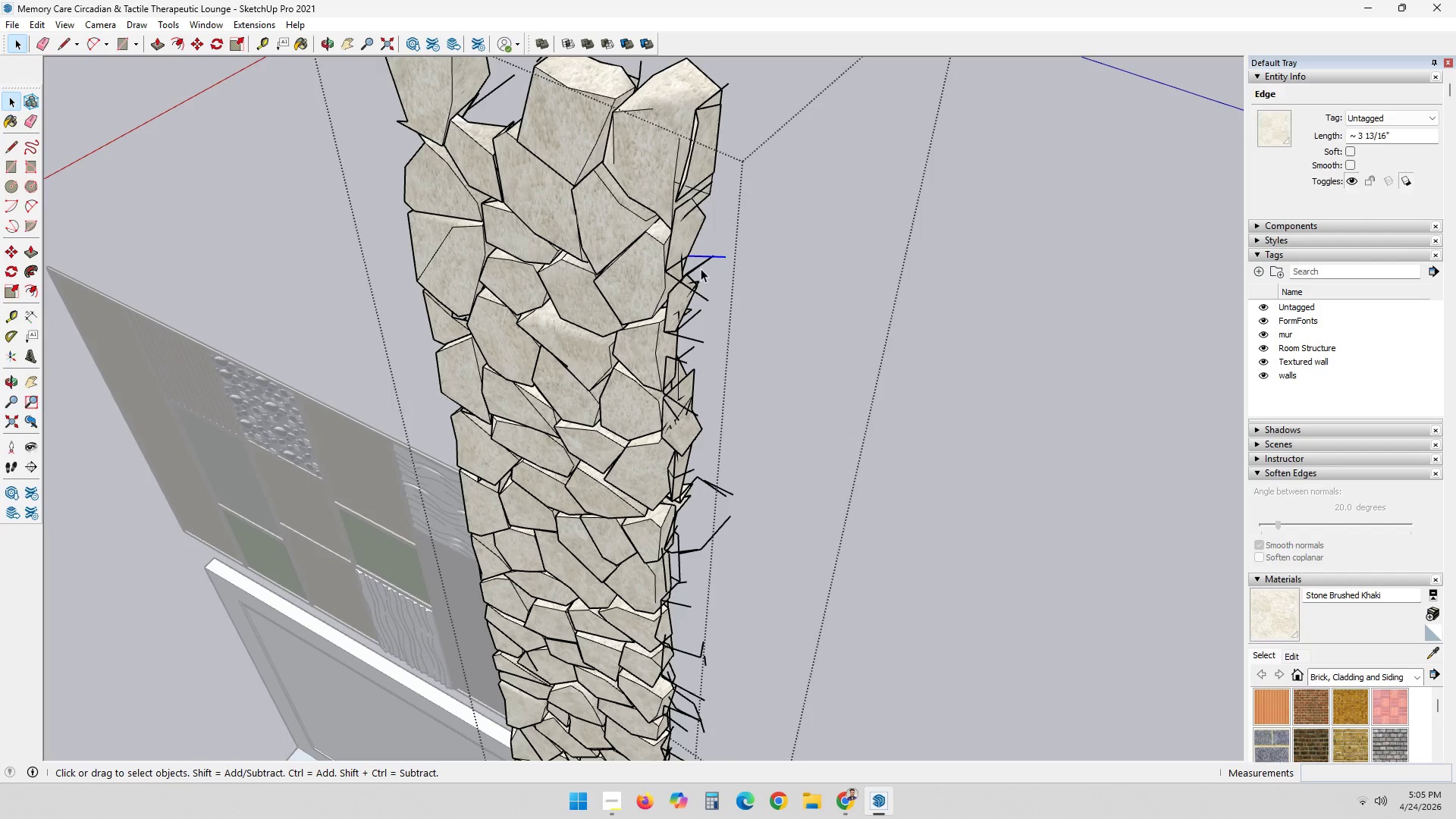 
key(Delete)
 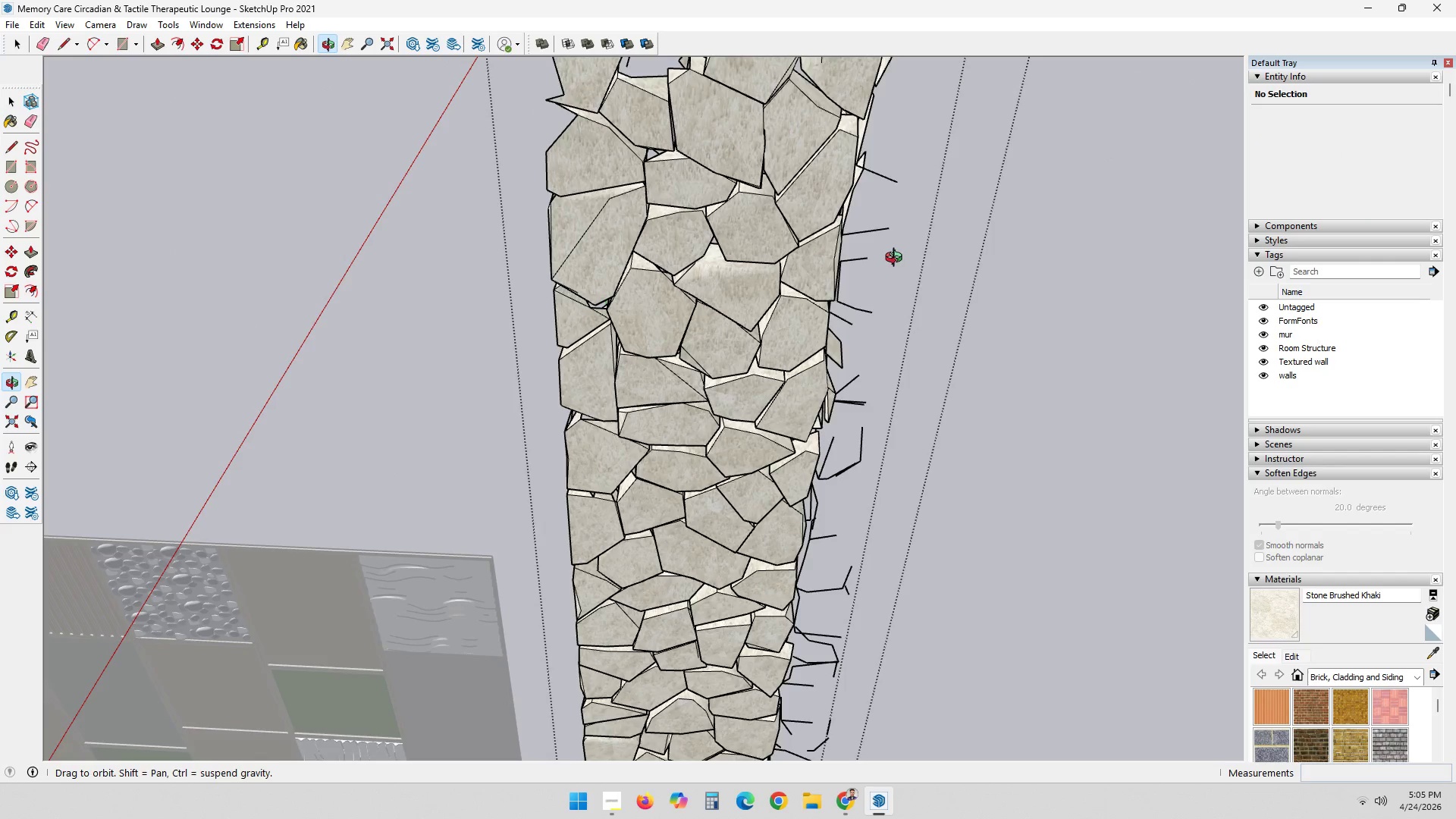 
key(Delete)
 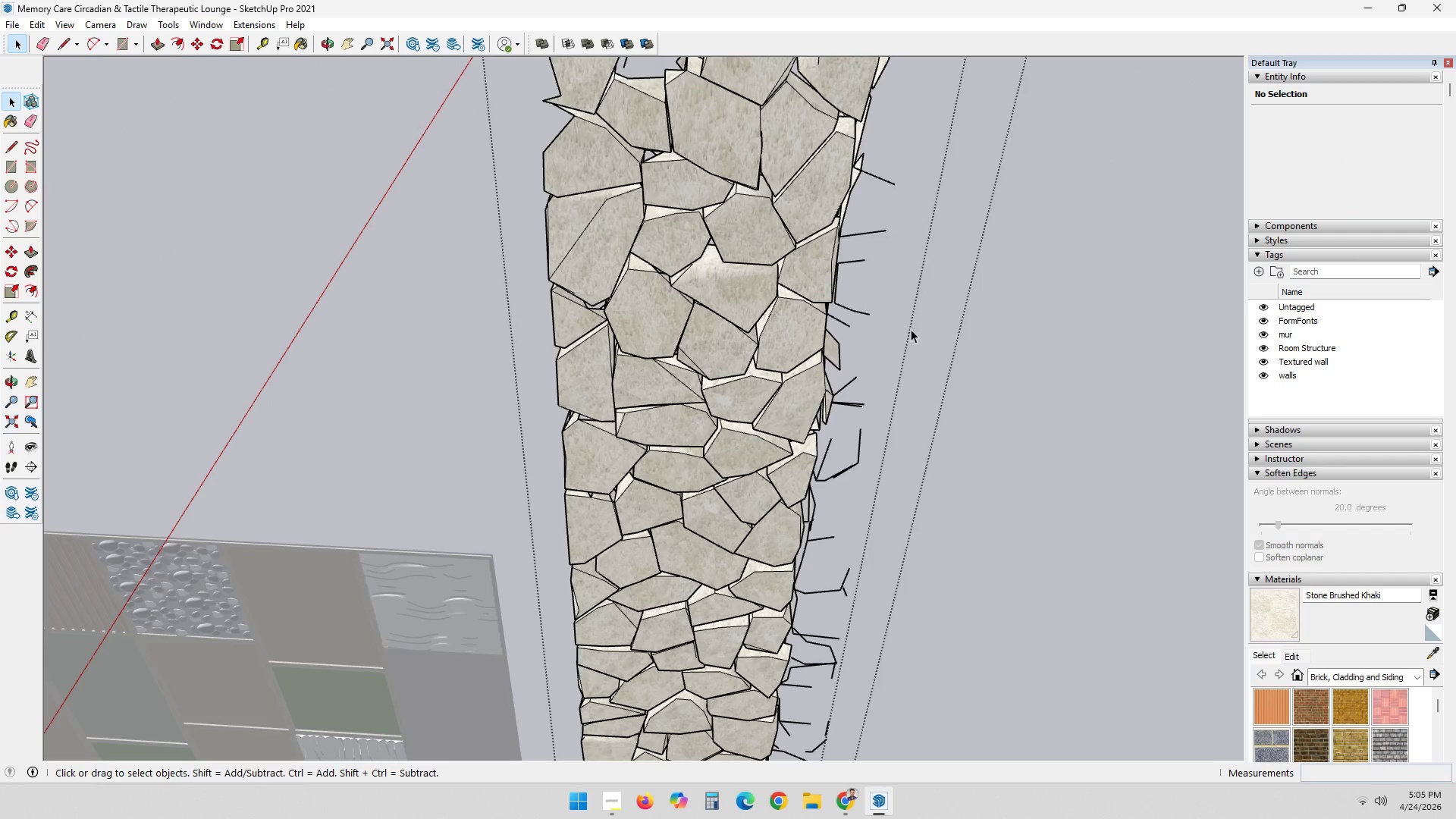 
left_click_drag(start_coordinate=[911, 329], to_coordinate=[873, 146])
 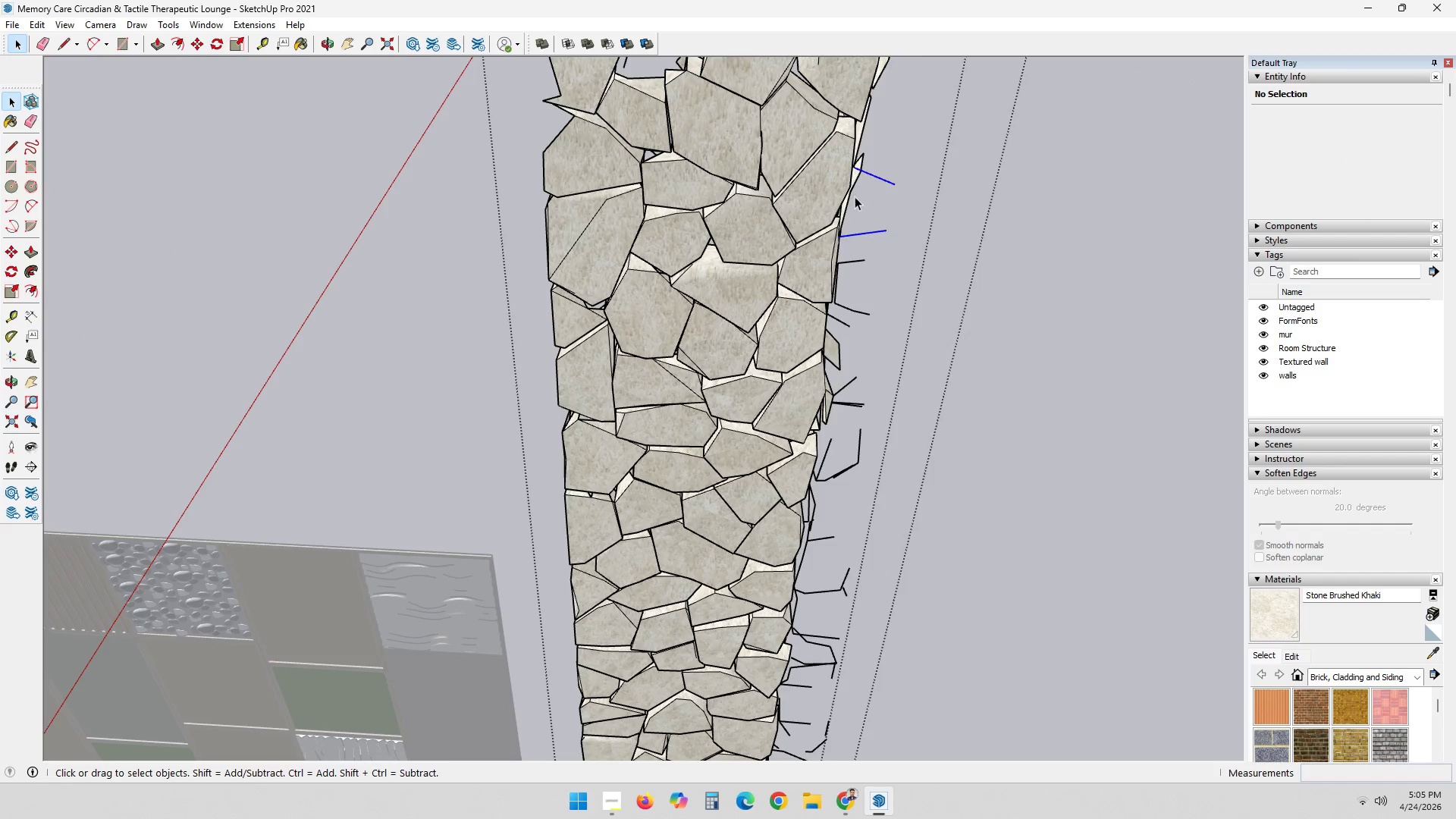 
key(Delete)
 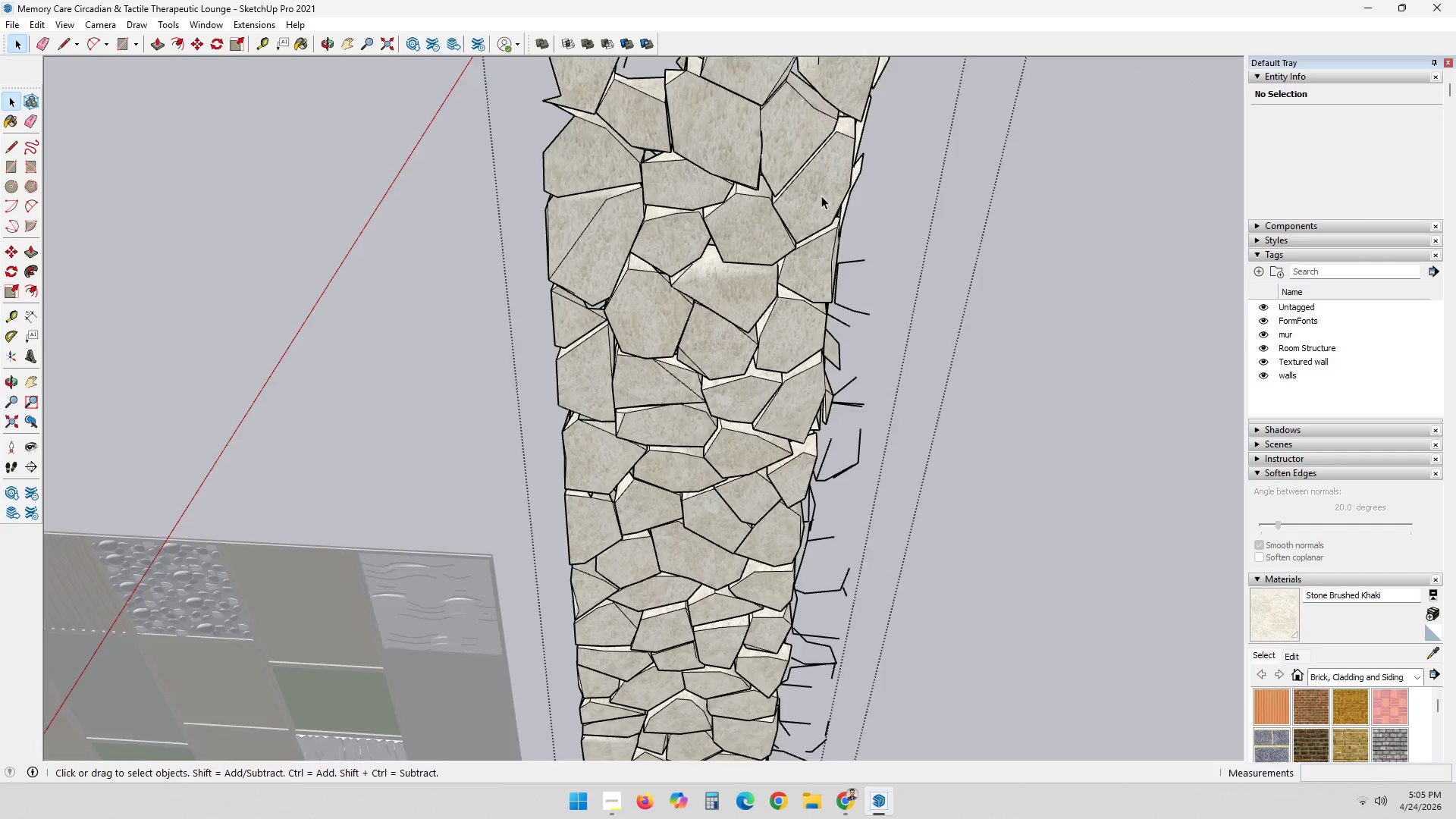 
left_click_drag(start_coordinate=[873, 367], to_coordinate=[843, 218])
 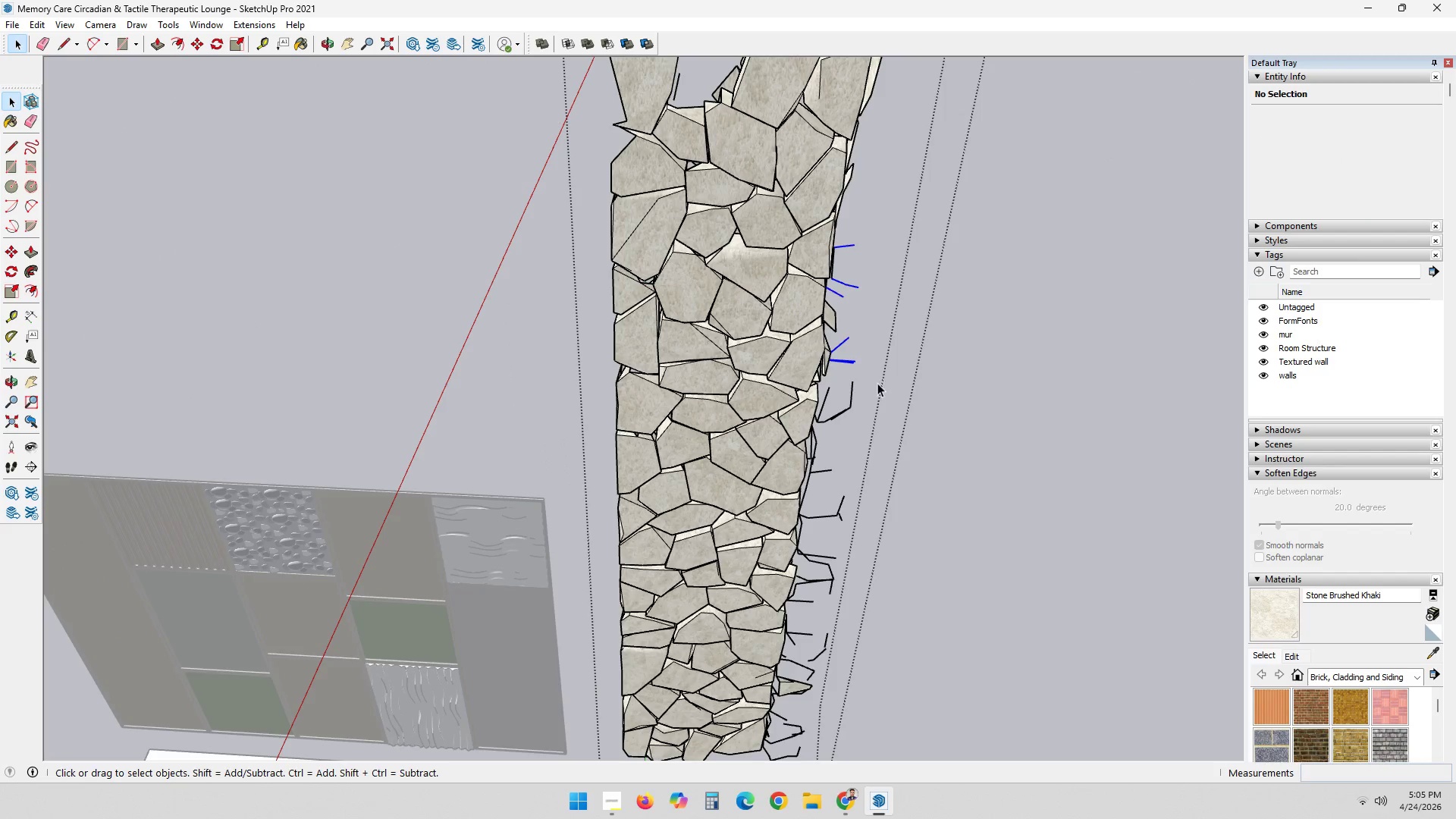 
scroll: coordinate [821, 196], scroll_direction: down, amount: 3.0
 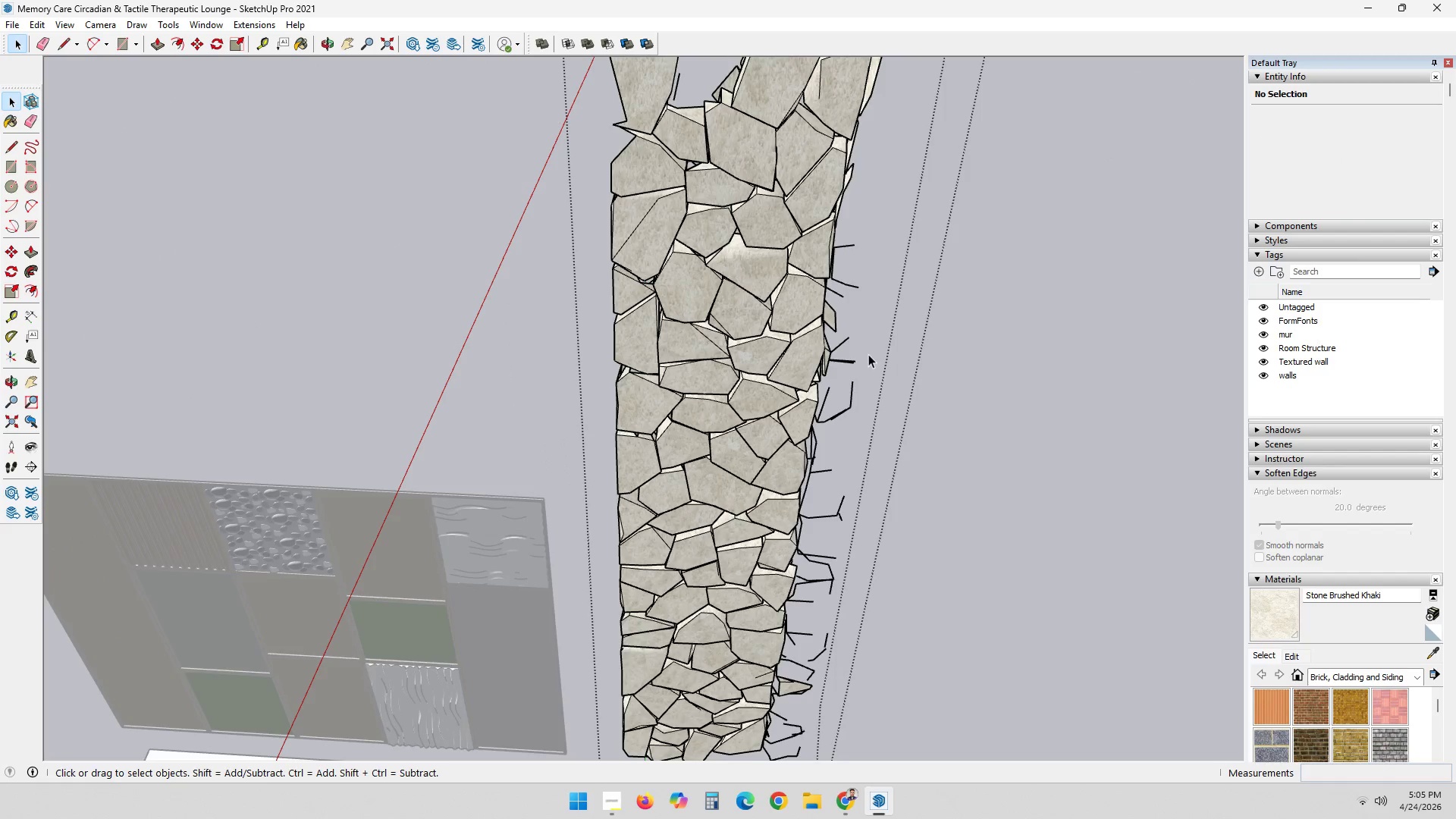 
key(Delete)
 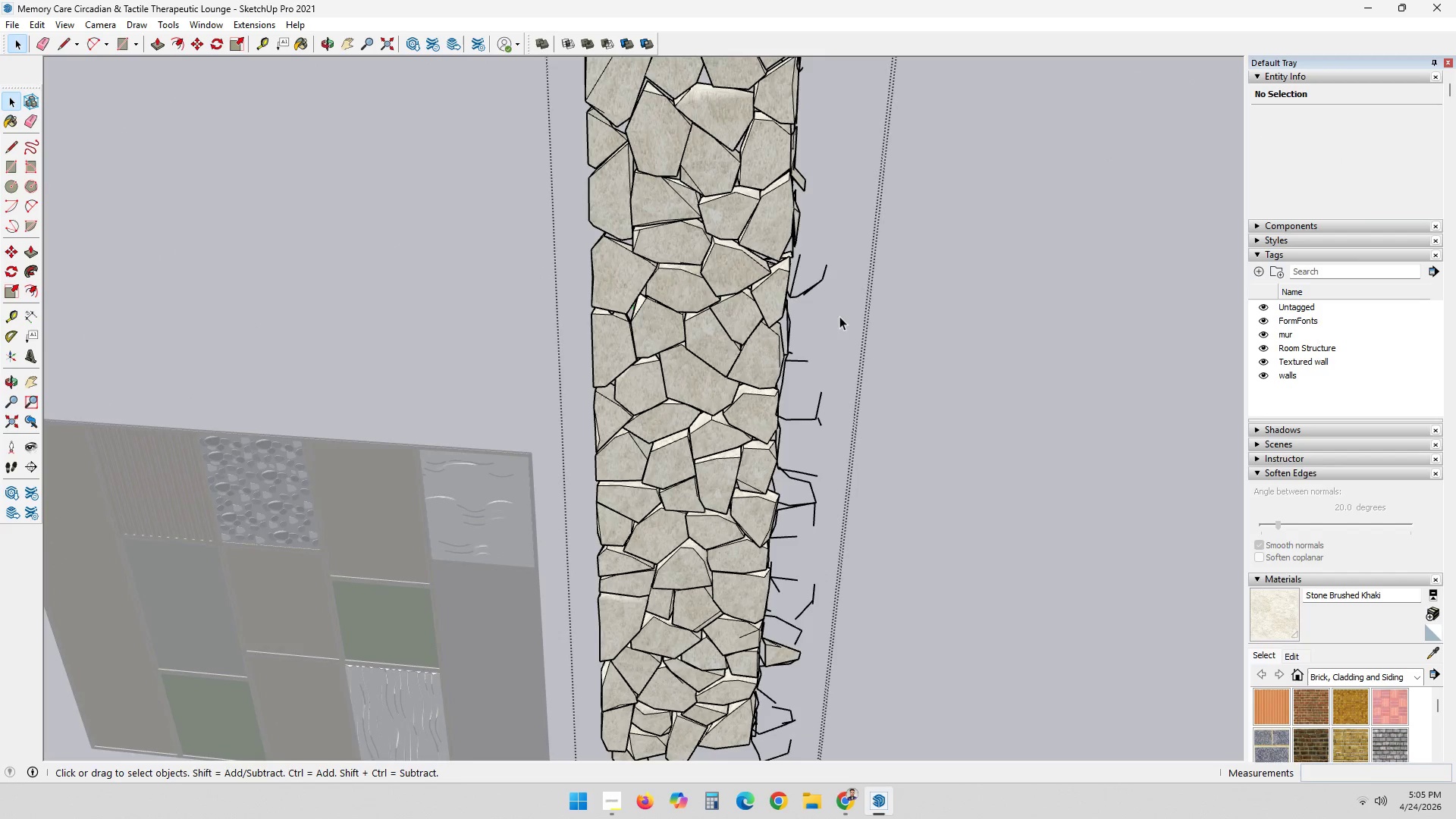 
left_click_drag(start_coordinate=[845, 322], to_coordinate=[803, 162])
 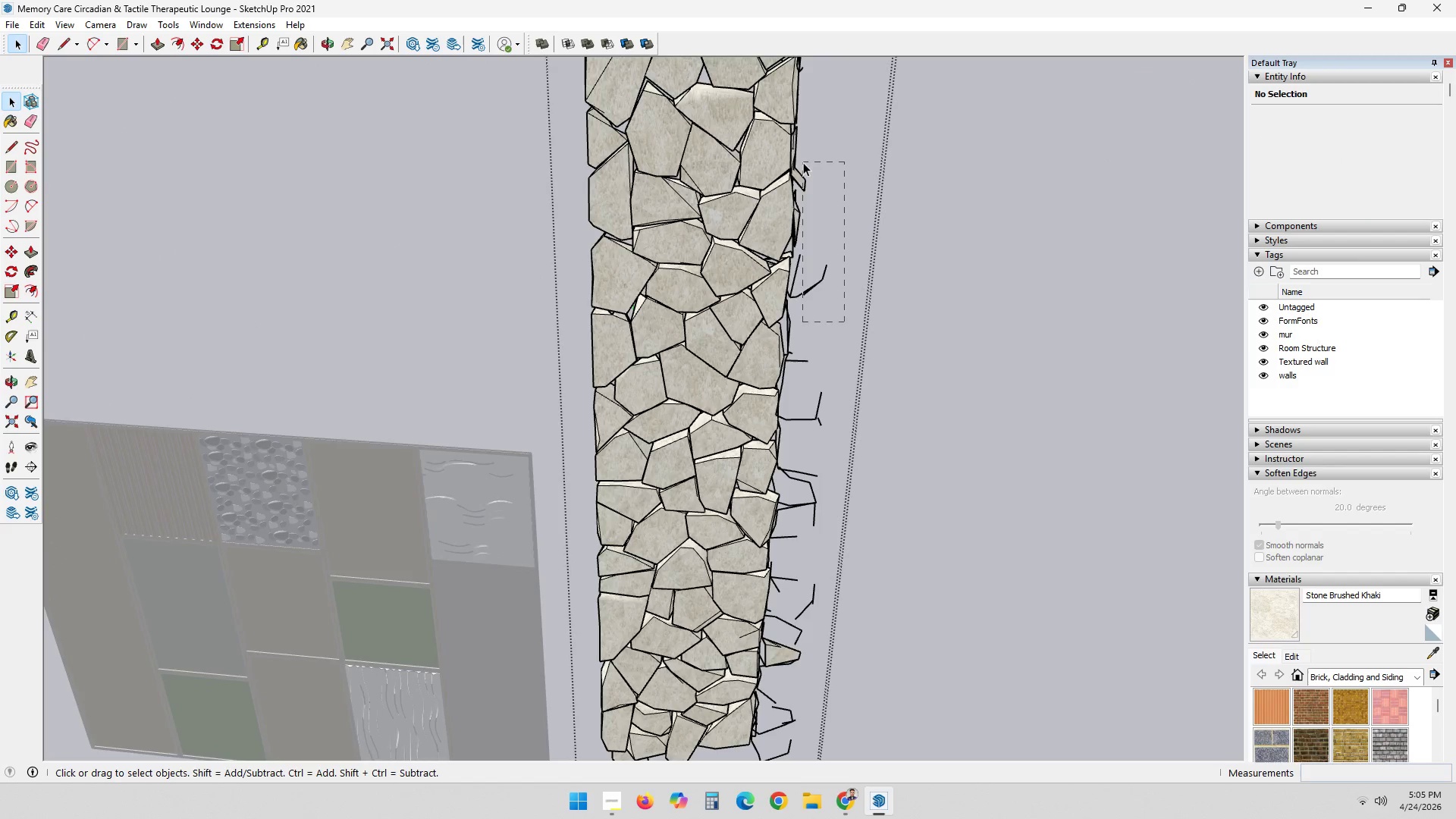 
key(Delete)
 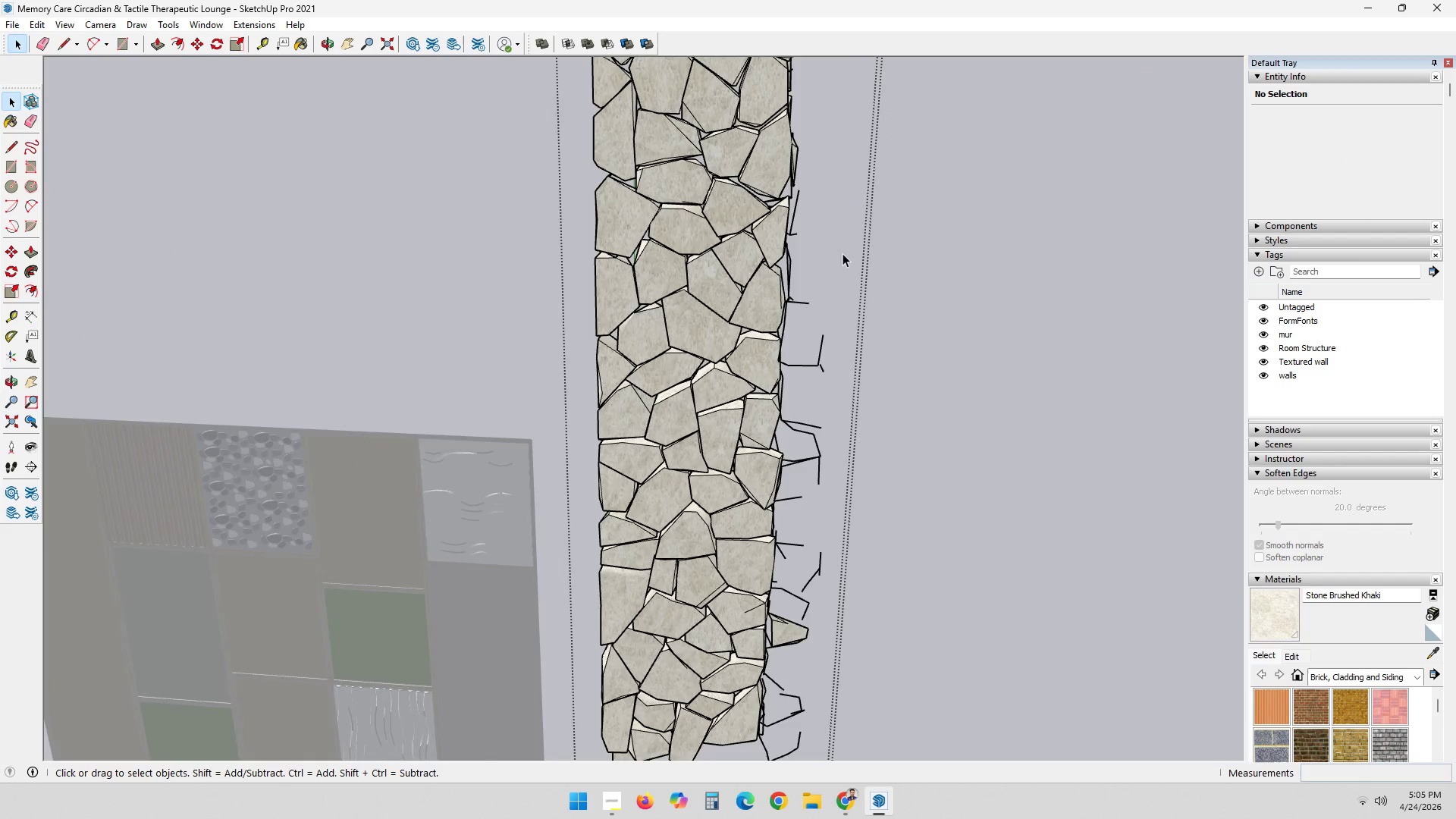 
left_click_drag(start_coordinate=[831, 403], to_coordinate=[794, 205])
 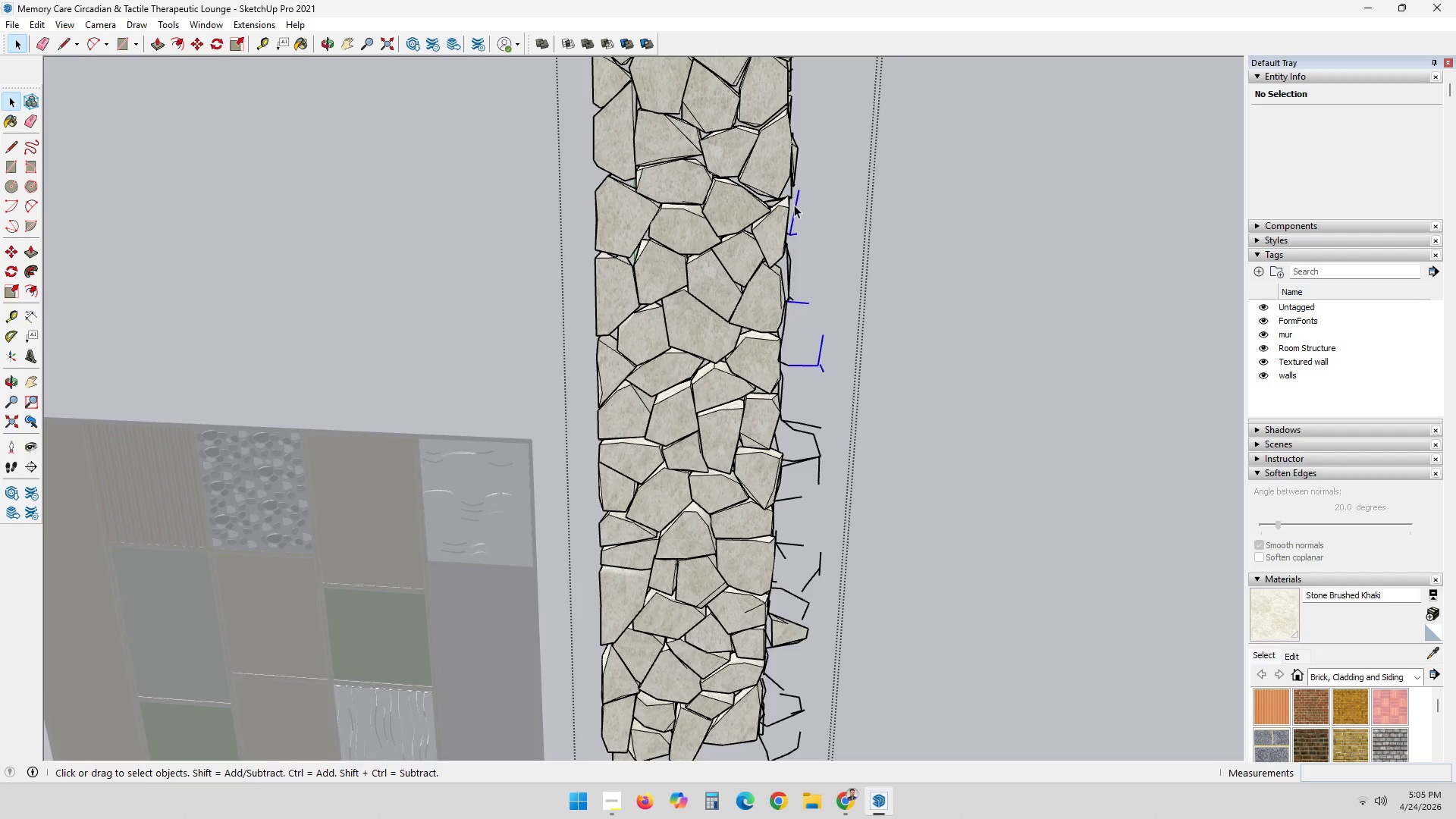 
key(Delete)
 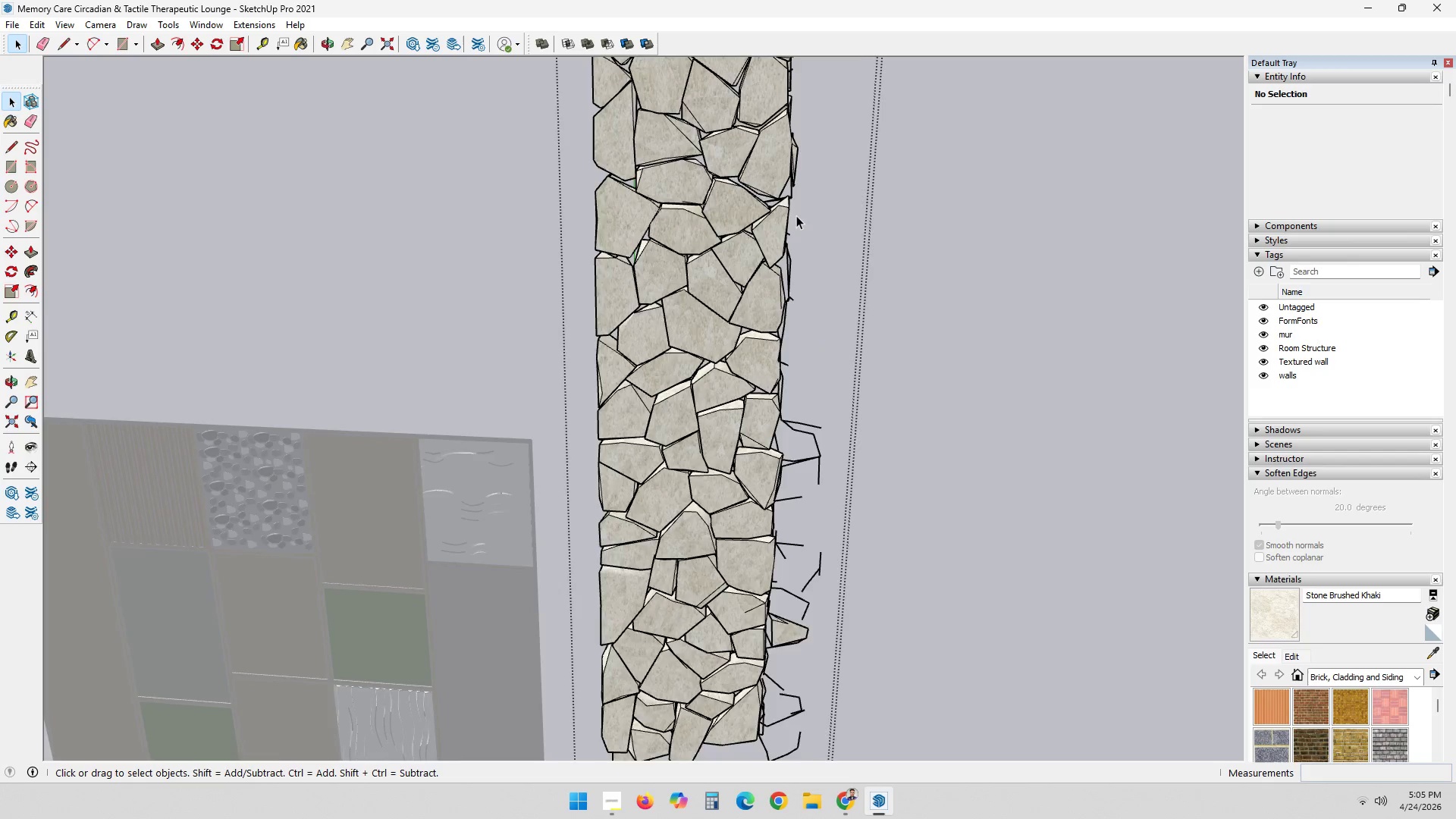 
scroll: coordinate [799, 220], scroll_direction: down, amount: 3.0
 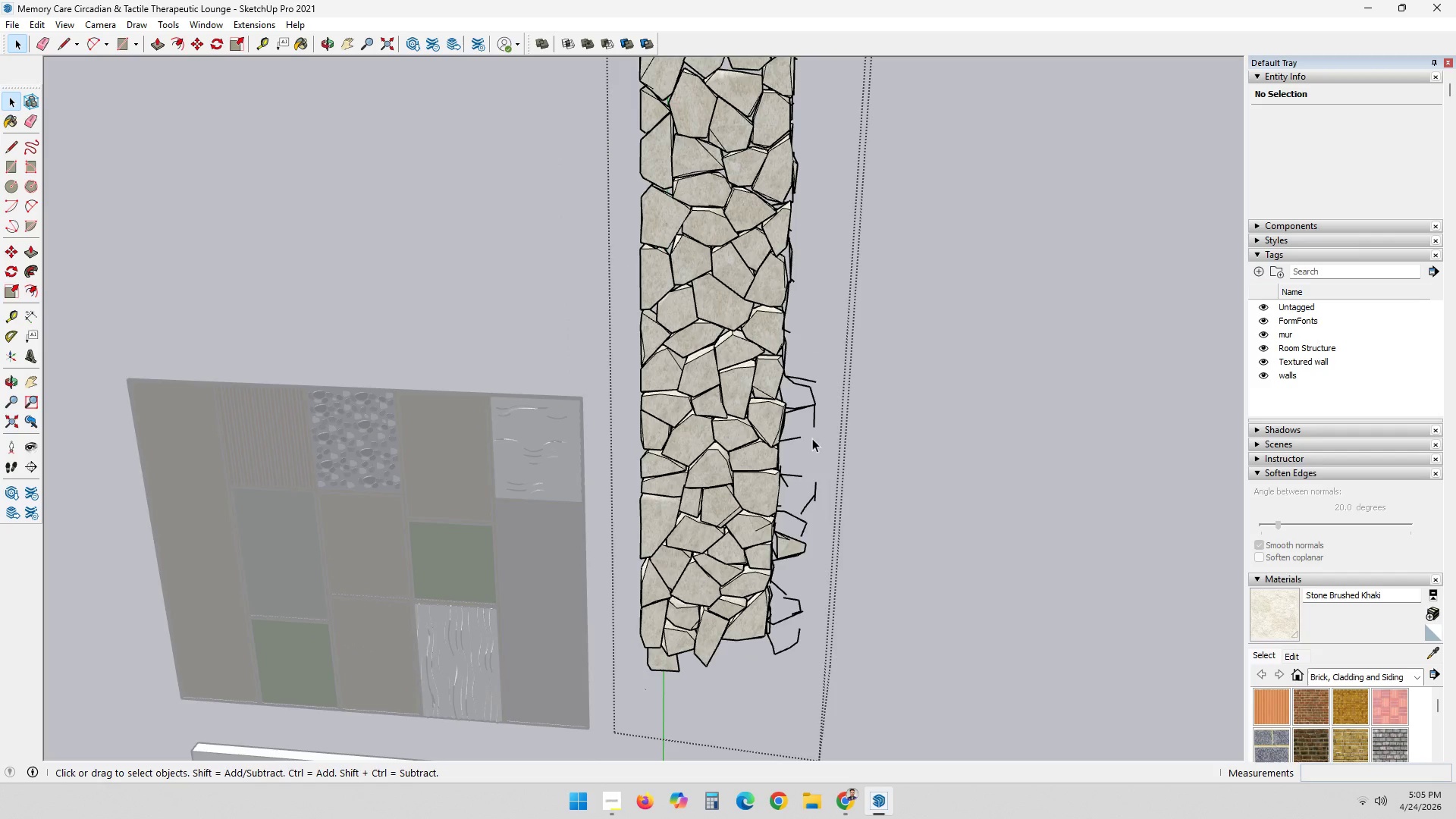 
left_click_drag(start_coordinate=[813, 461], to_coordinate=[792, 350])
 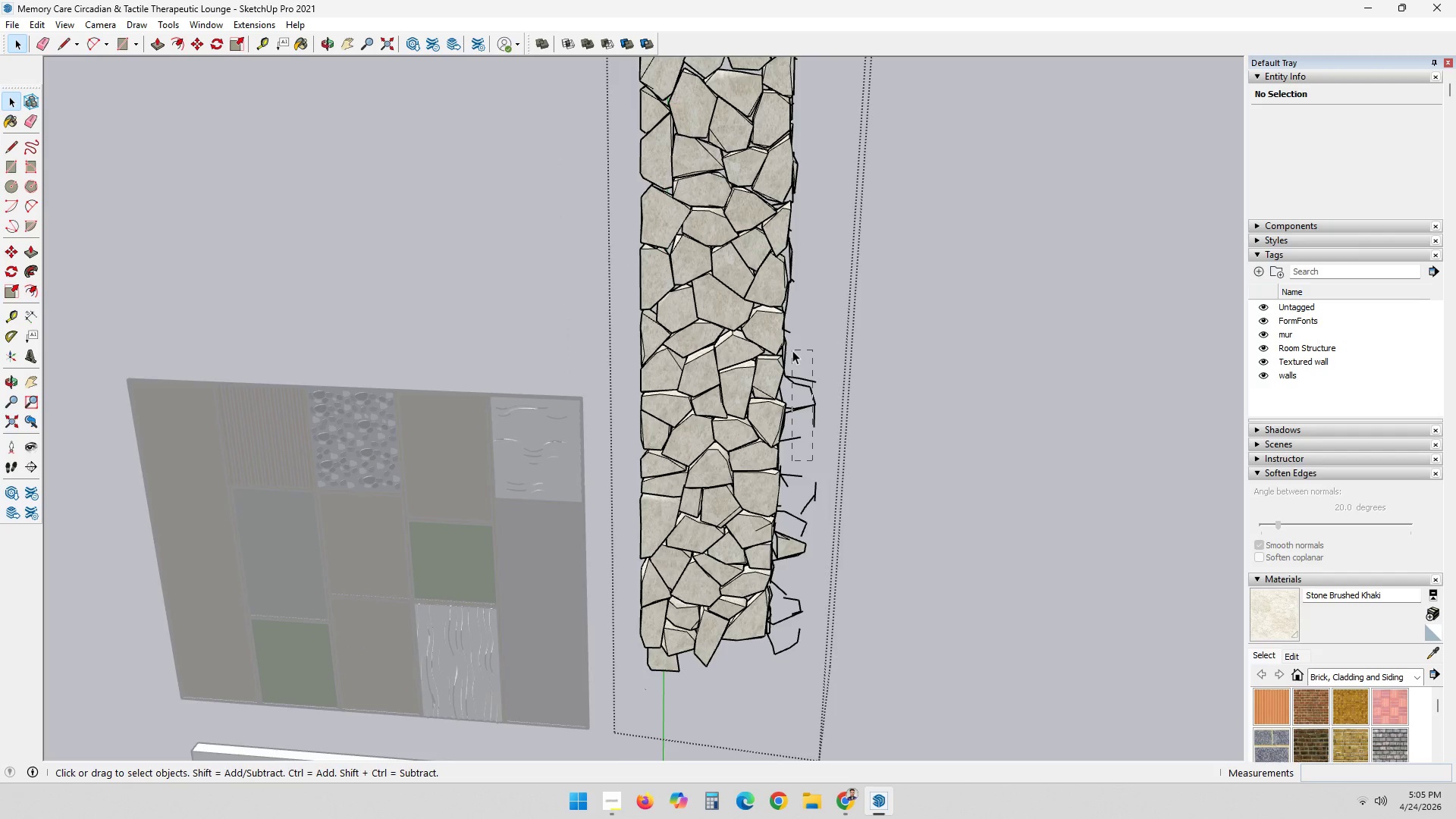 
key(Delete)
 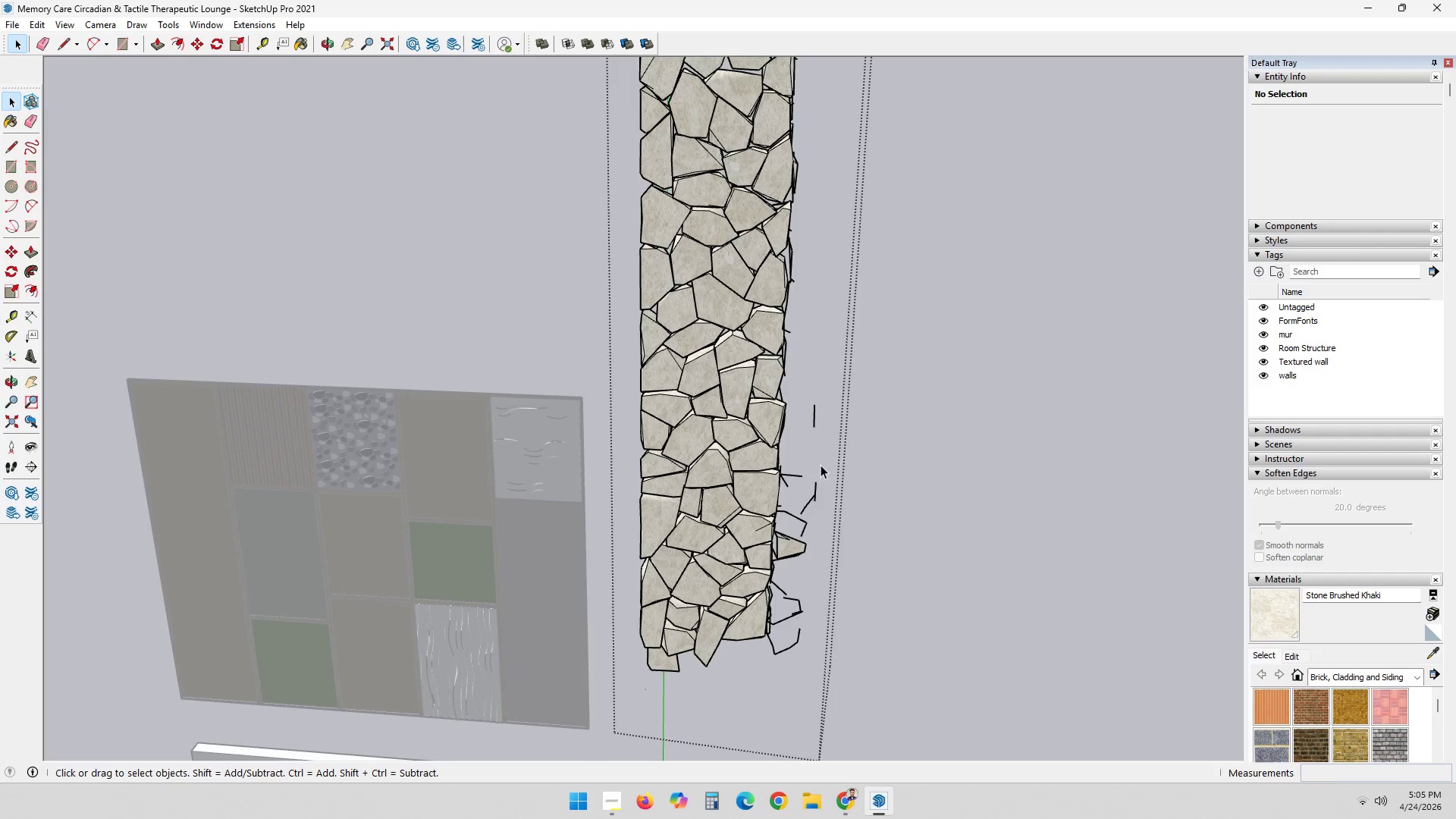 
left_click_drag(start_coordinate=[821, 456], to_coordinate=[799, 365])
 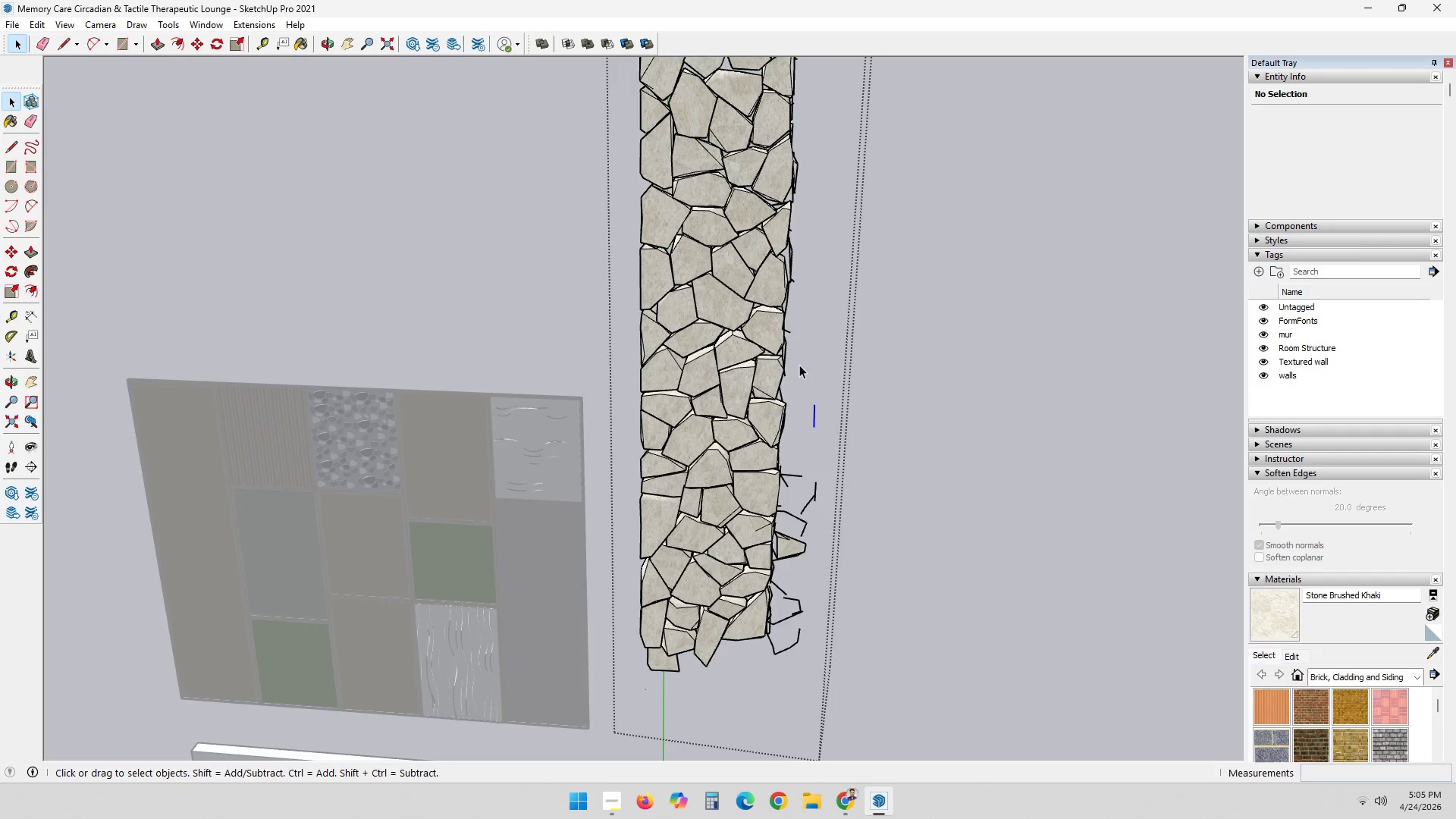 
key(Delete)
 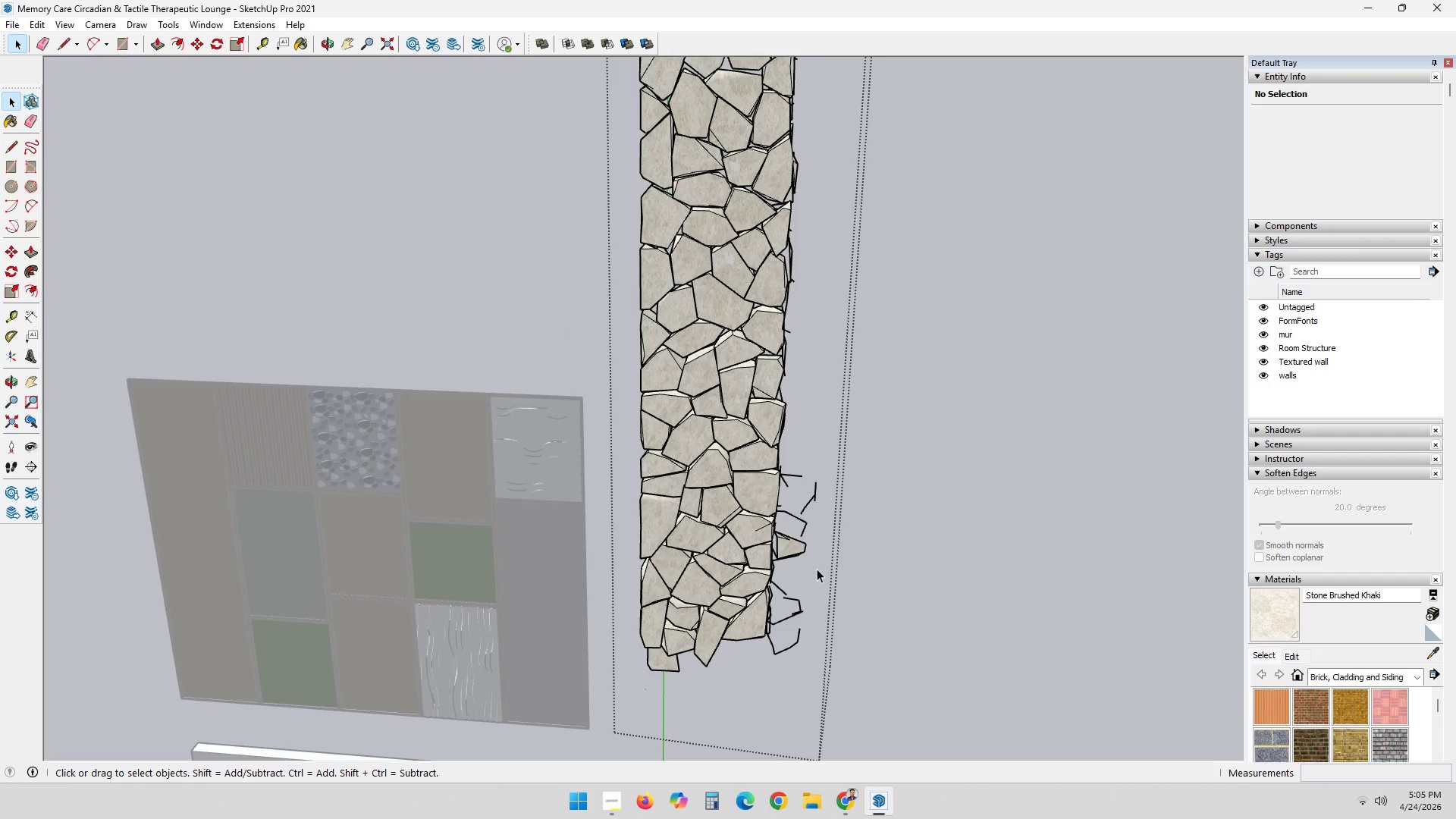 
left_click_drag(start_coordinate=[817, 580], to_coordinate=[785, 453])
 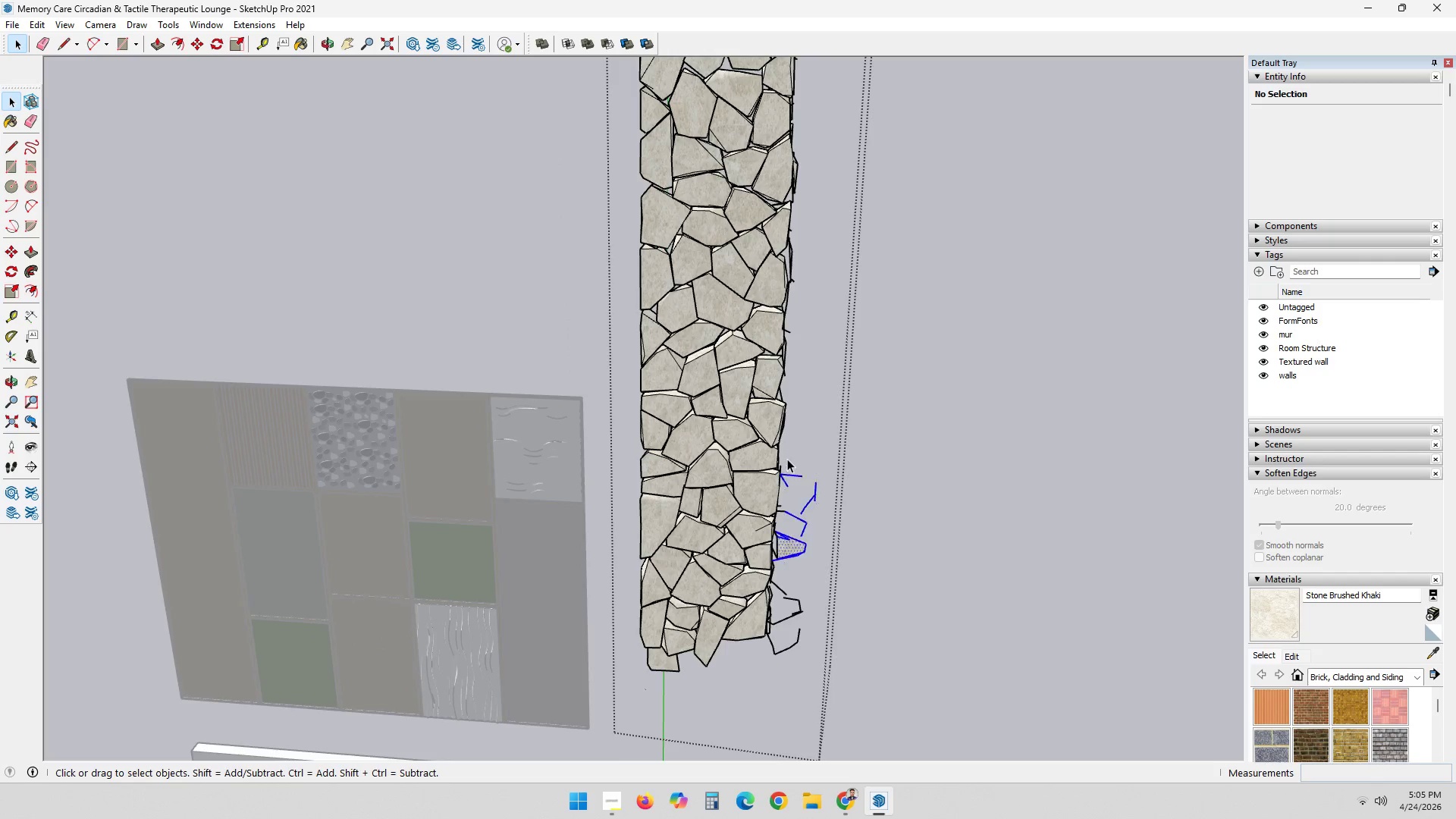 
key(Delete)
 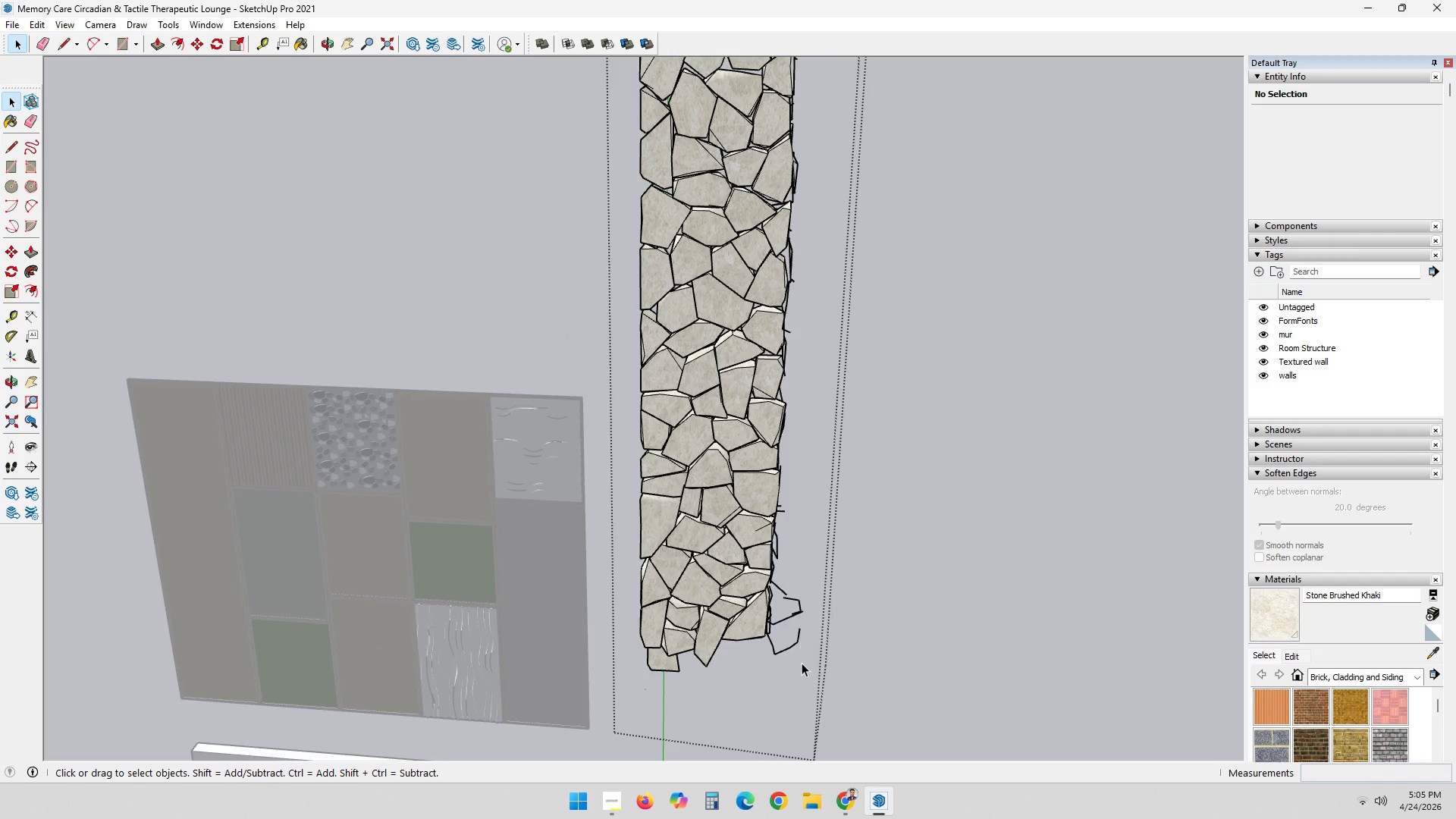 
left_click_drag(start_coordinate=[802, 670], to_coordinate=[777, 528])
 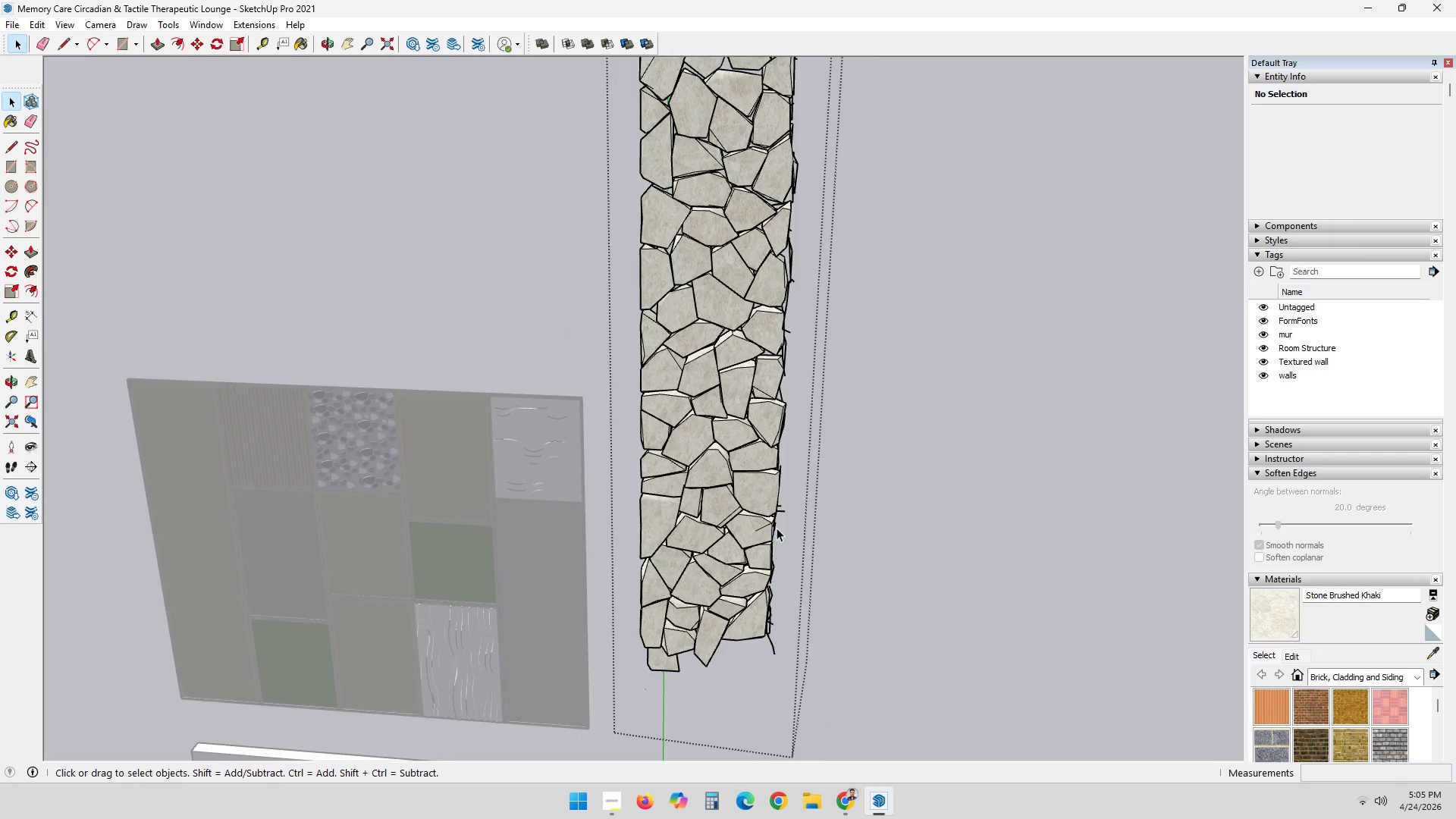 
key(Delete)
 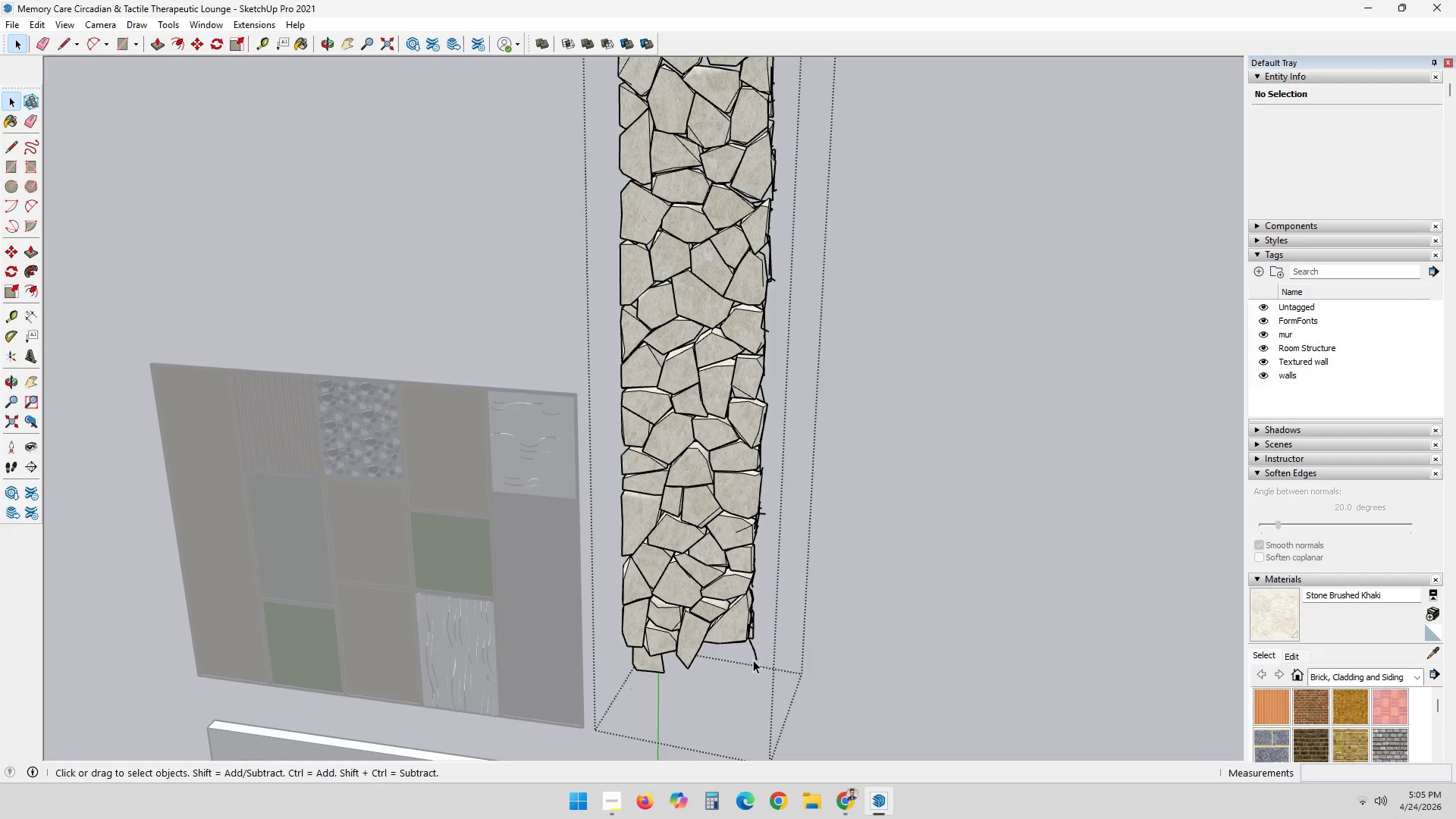 
left_click_drag(start_coordinate=[761, 686], to_coordinate=[752, 649])
 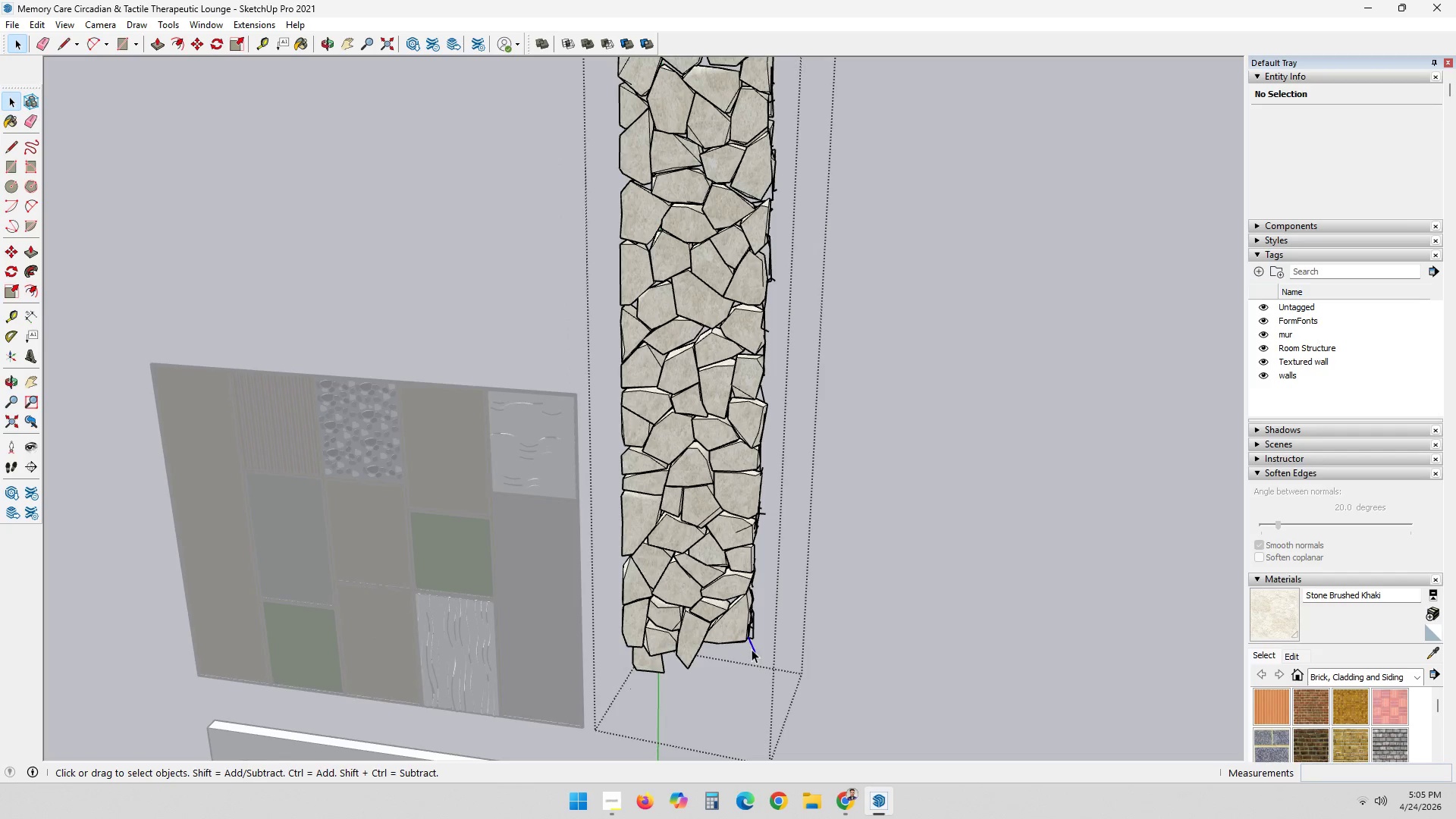 
key(Delete)
 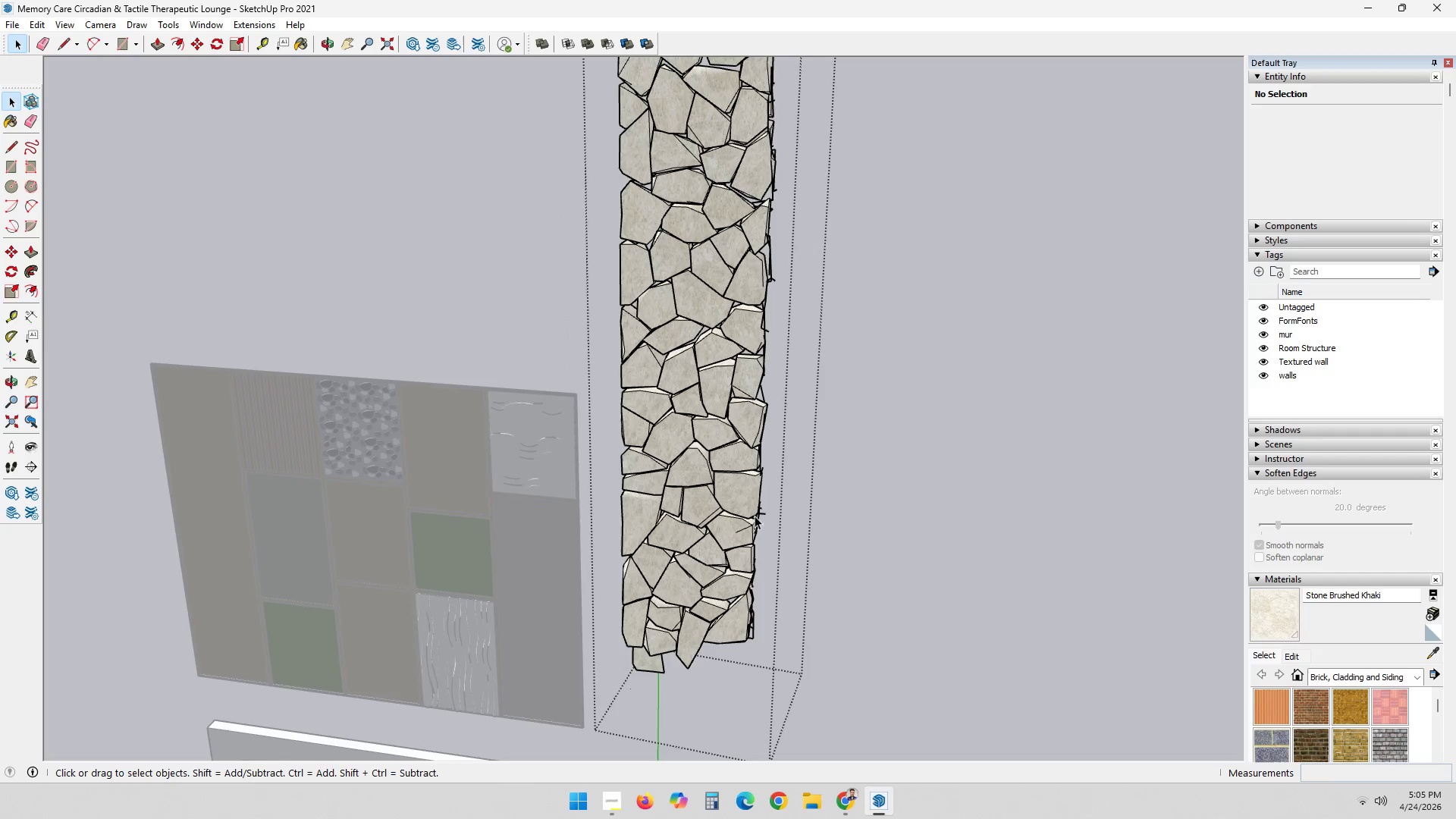 
left_click_drag(start_coordinate=[773, 523], to_coordinate=[764, 506])
 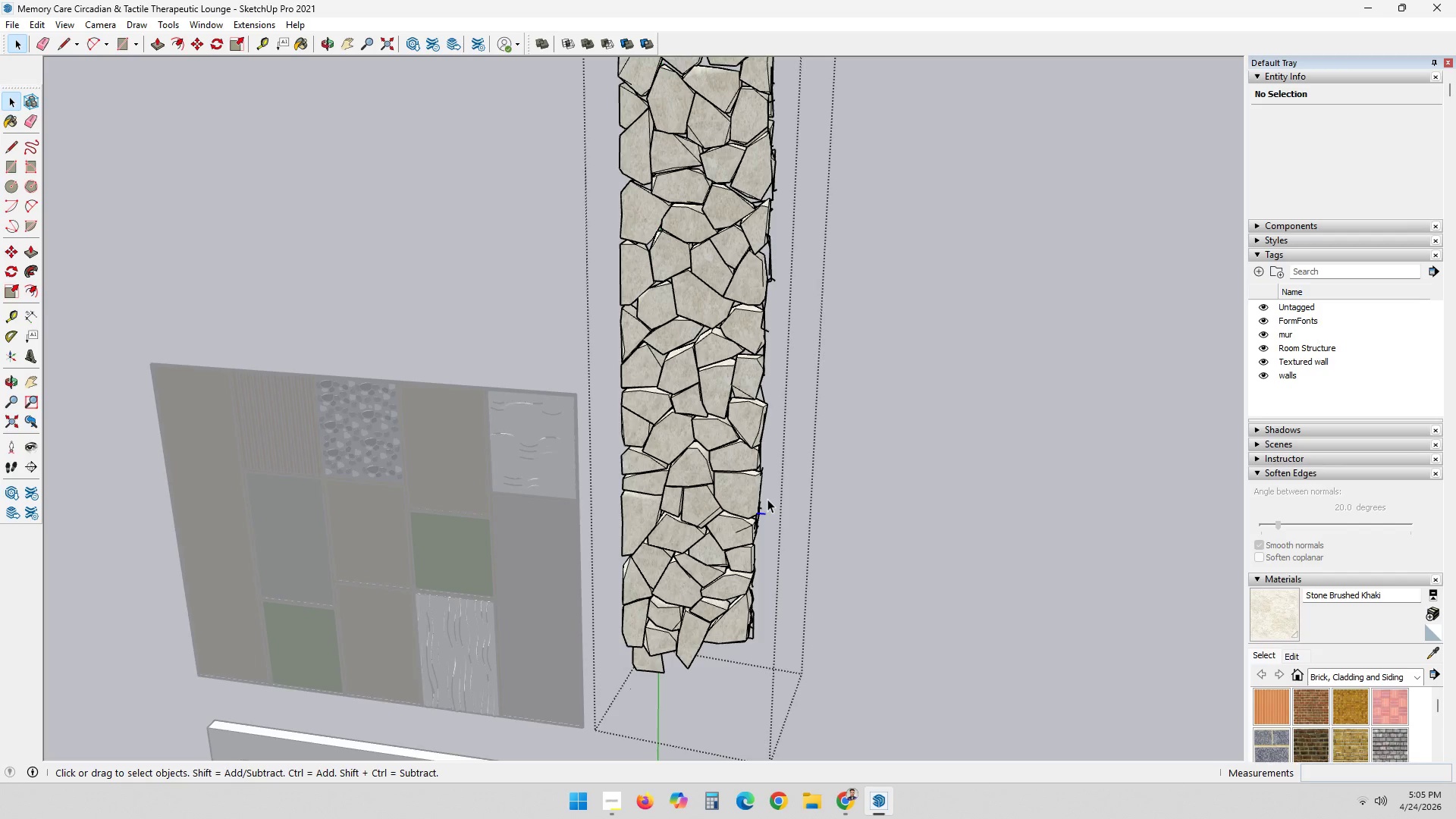 
key(Delete)
 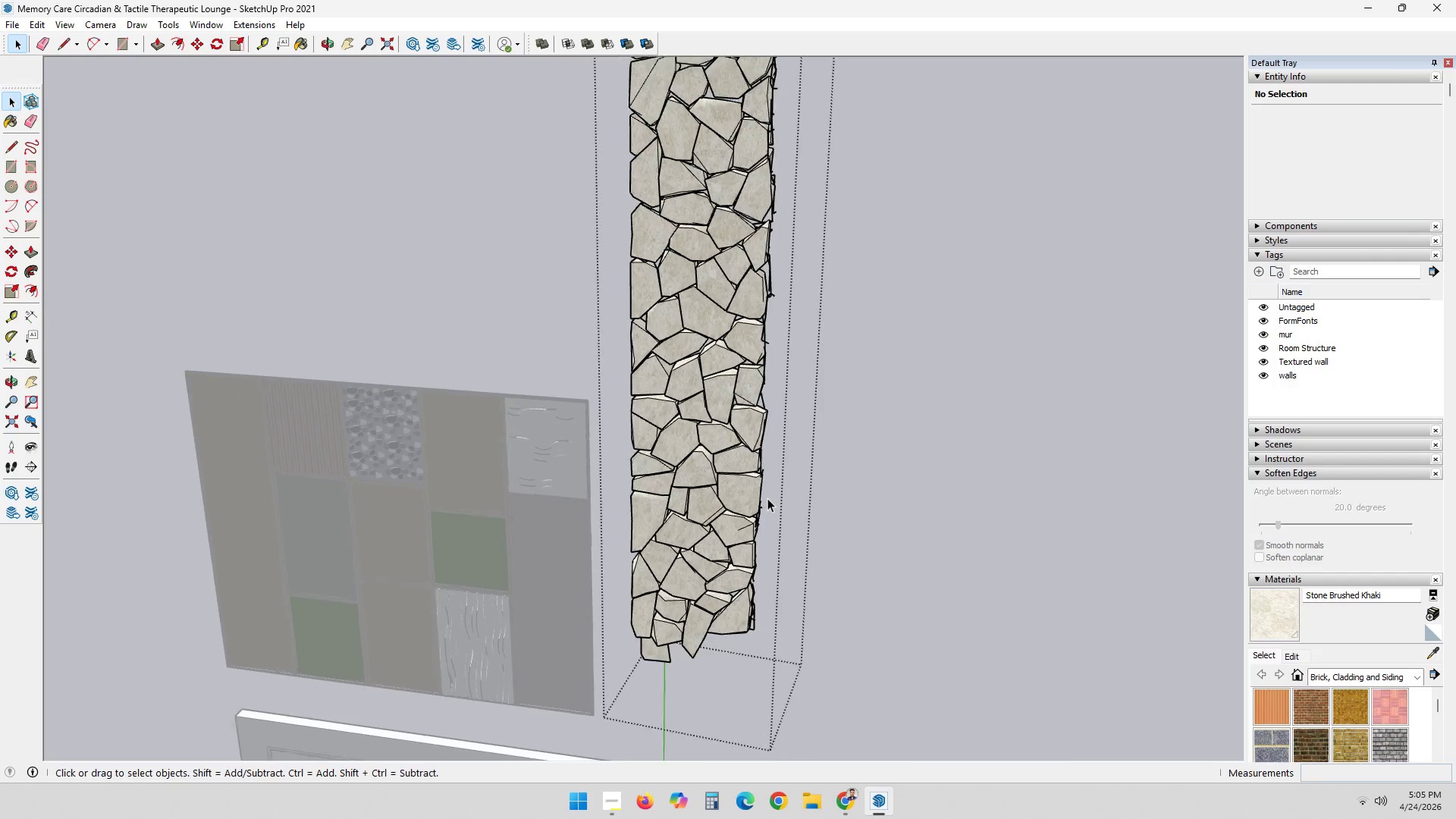 
scroll: coordinate [930, 460], scroll_direction: down, amount: 6.0
 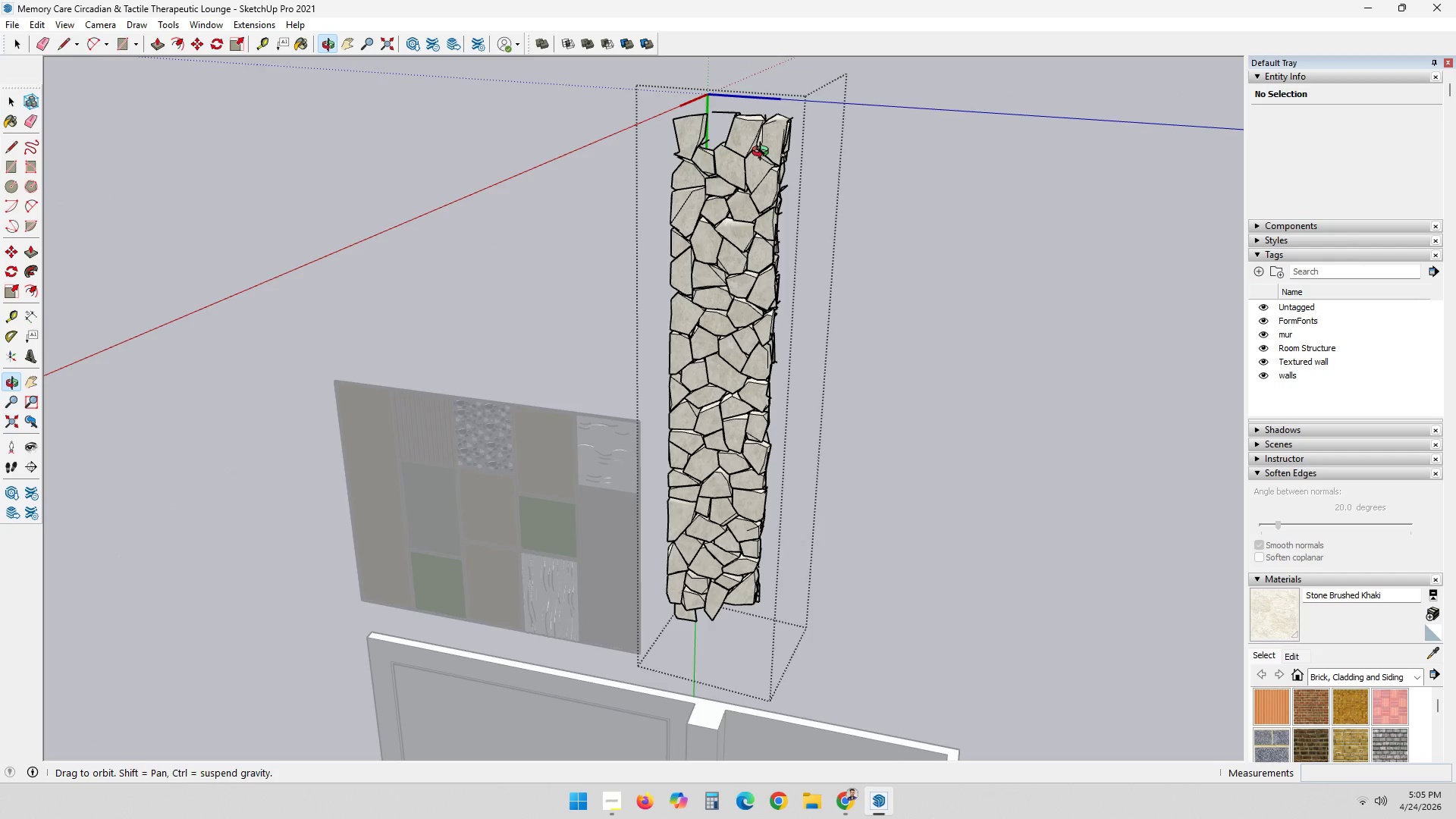 
left_click_drag(start_coordinate=[858, 146], to_coordinate=[666, 93])
 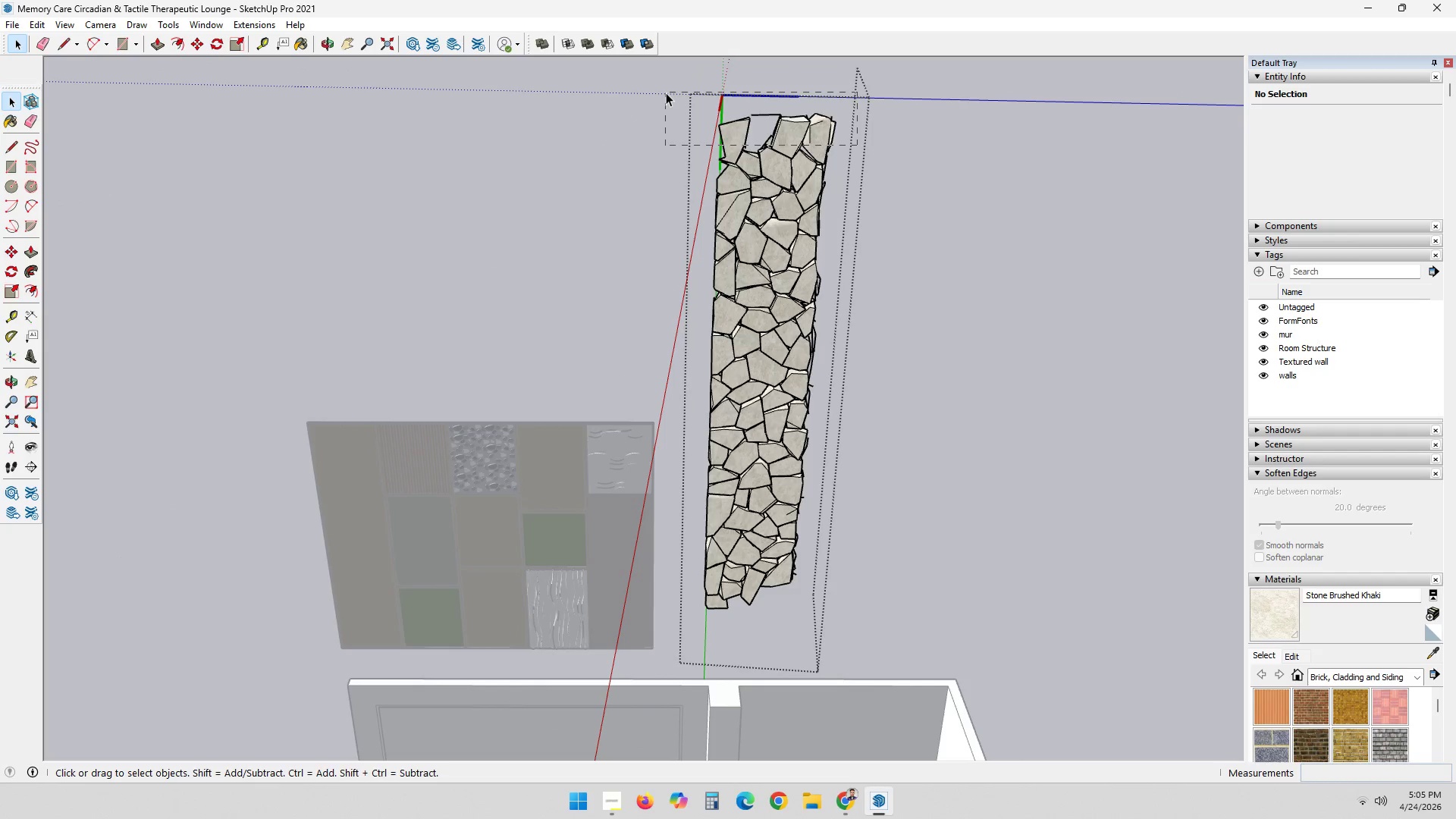 
key(Delete)
 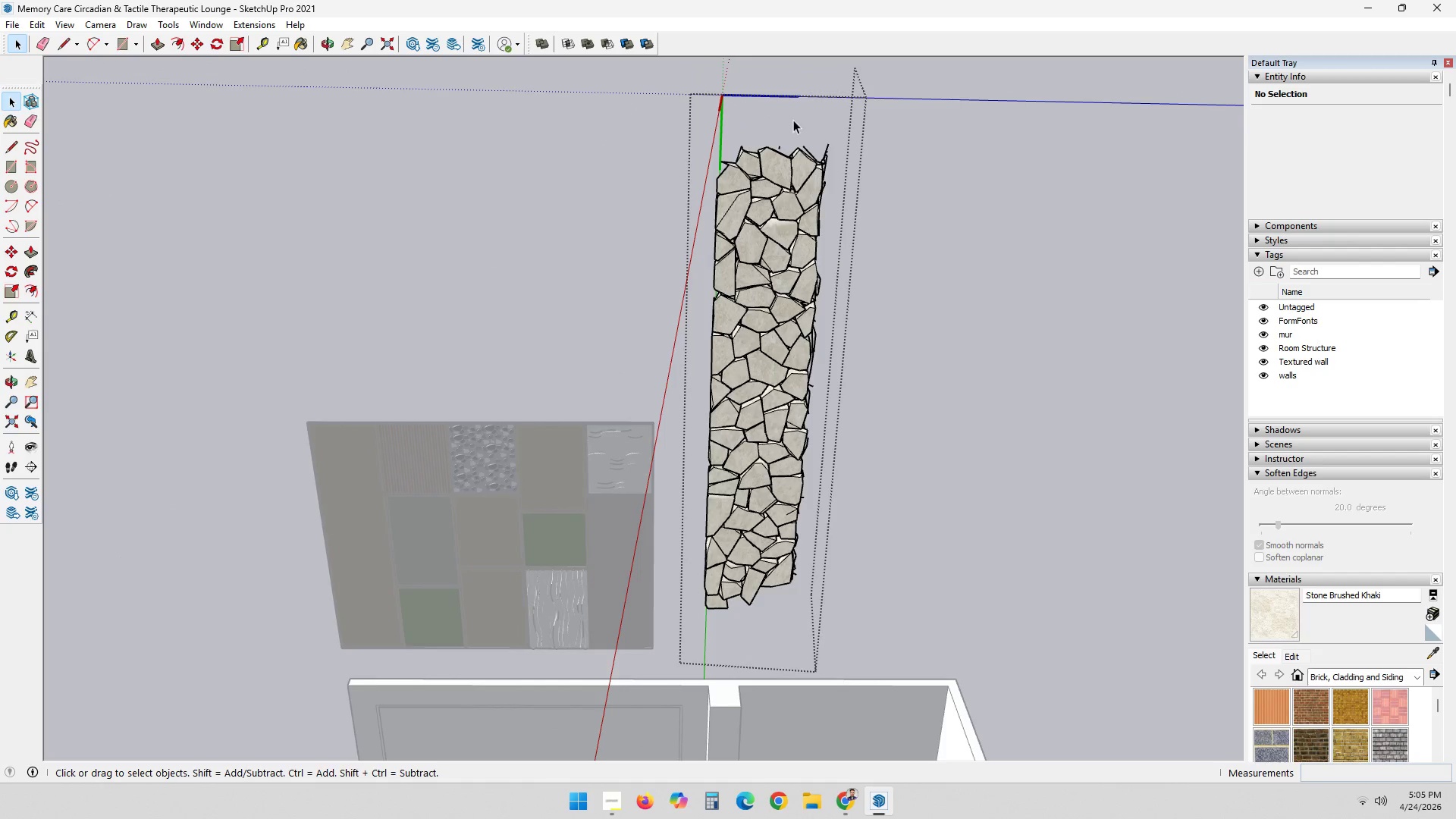 
scroll: coordinate [798, 121], scroll_direction: down, amount: 2.0
 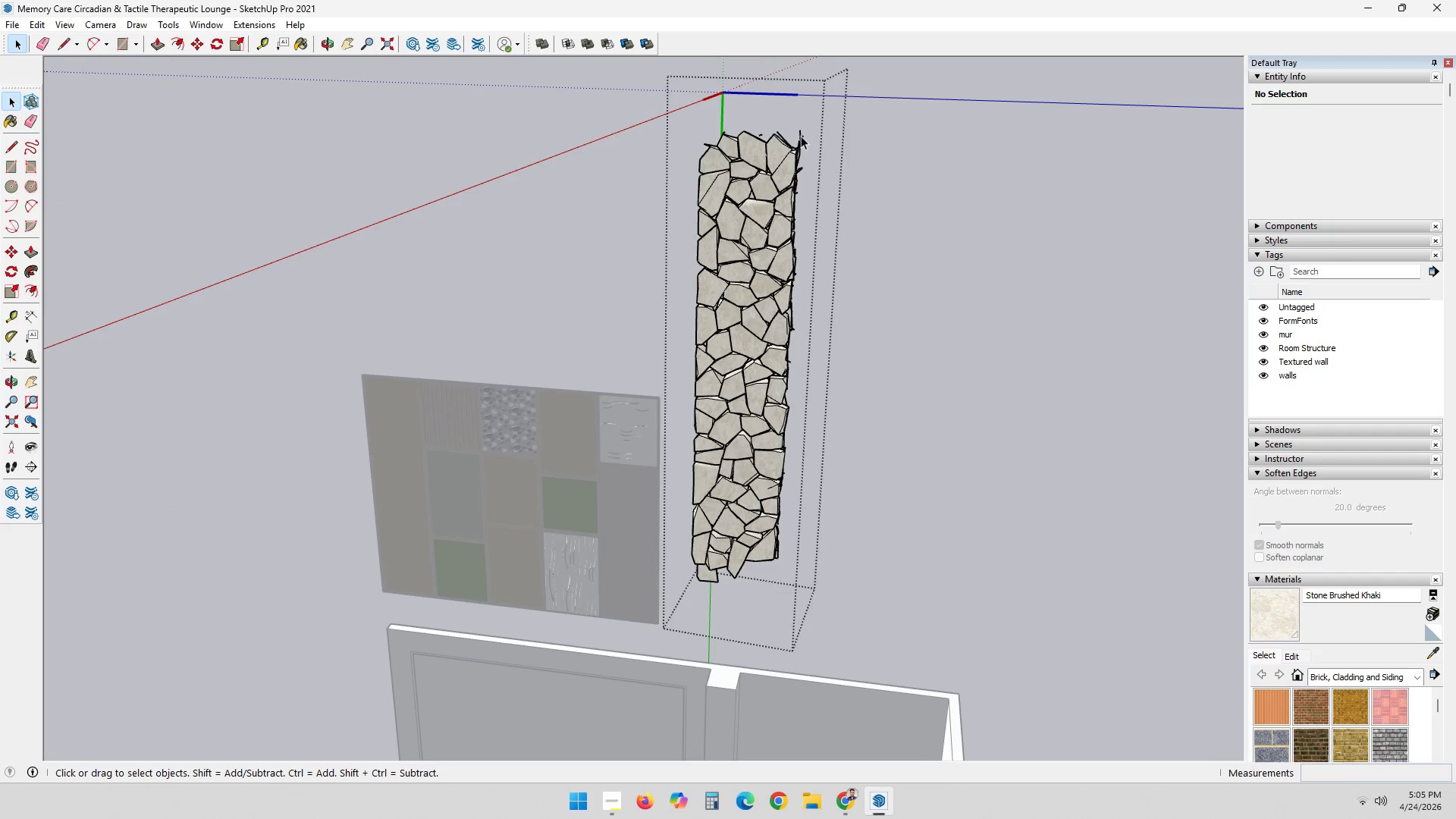 
left_click_drag(start_coordinate=[811, 140], to_coordinate=[792, 128])
 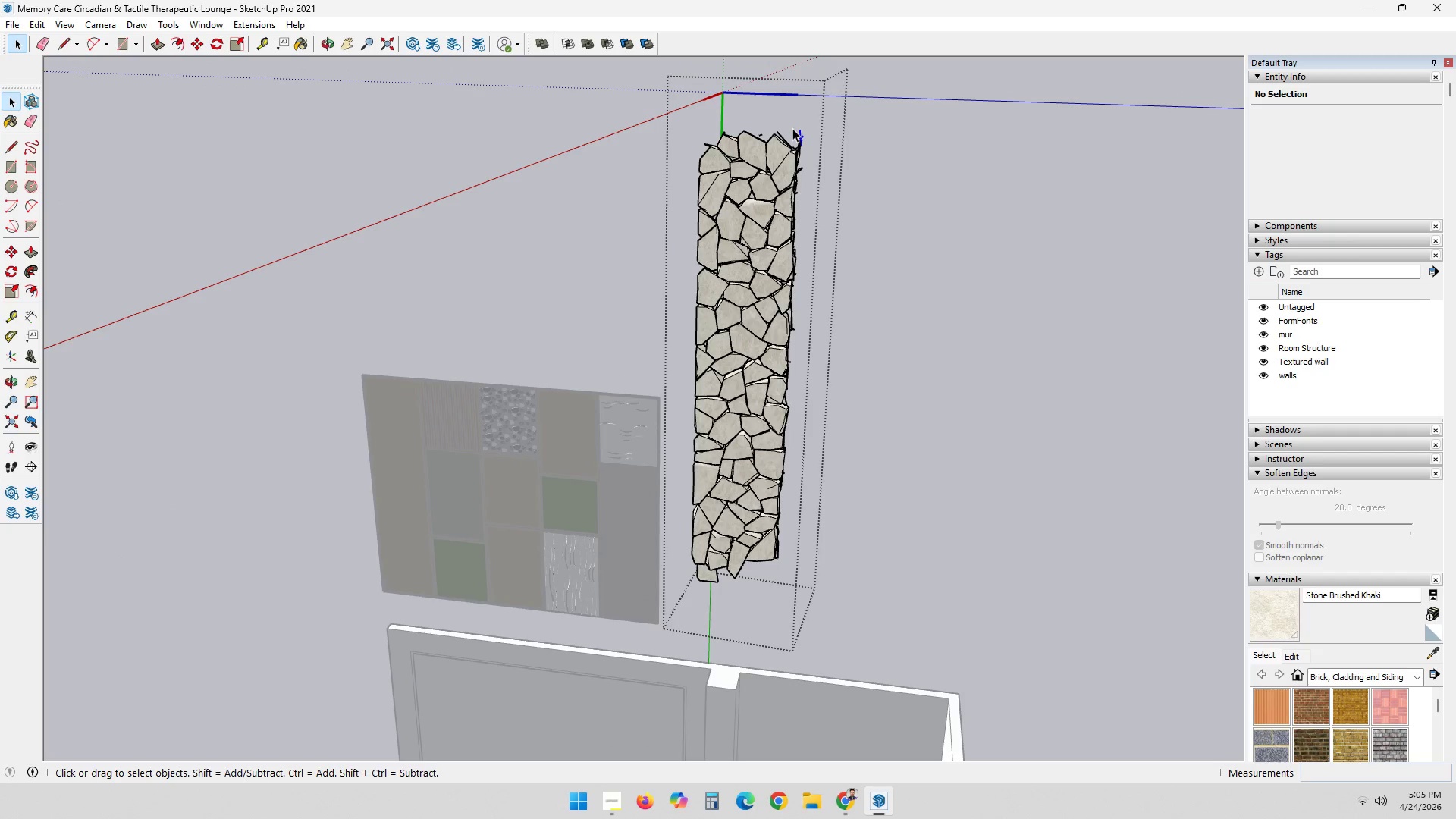 
key(Delete)
 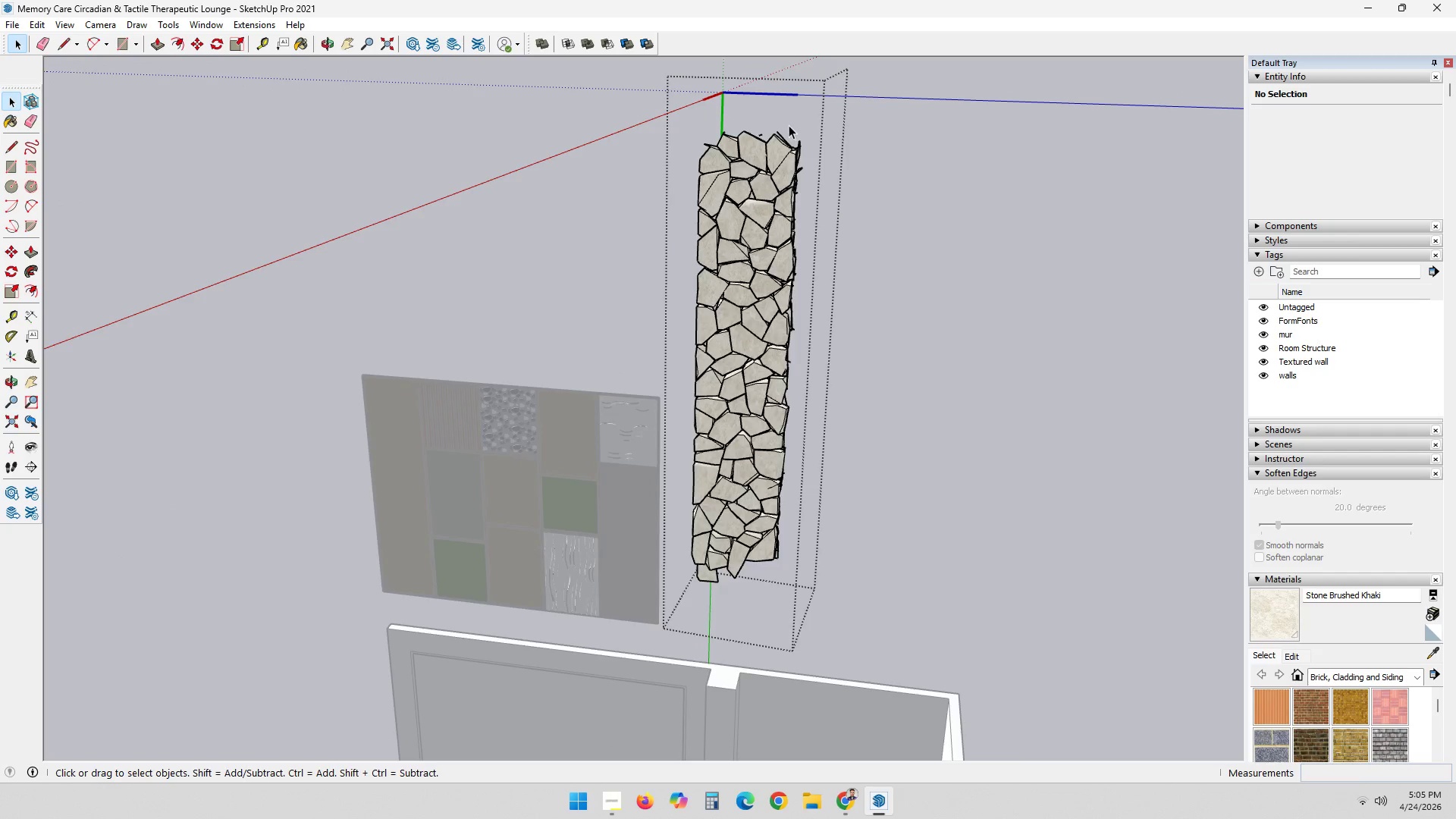 
left_click([777, 137])
 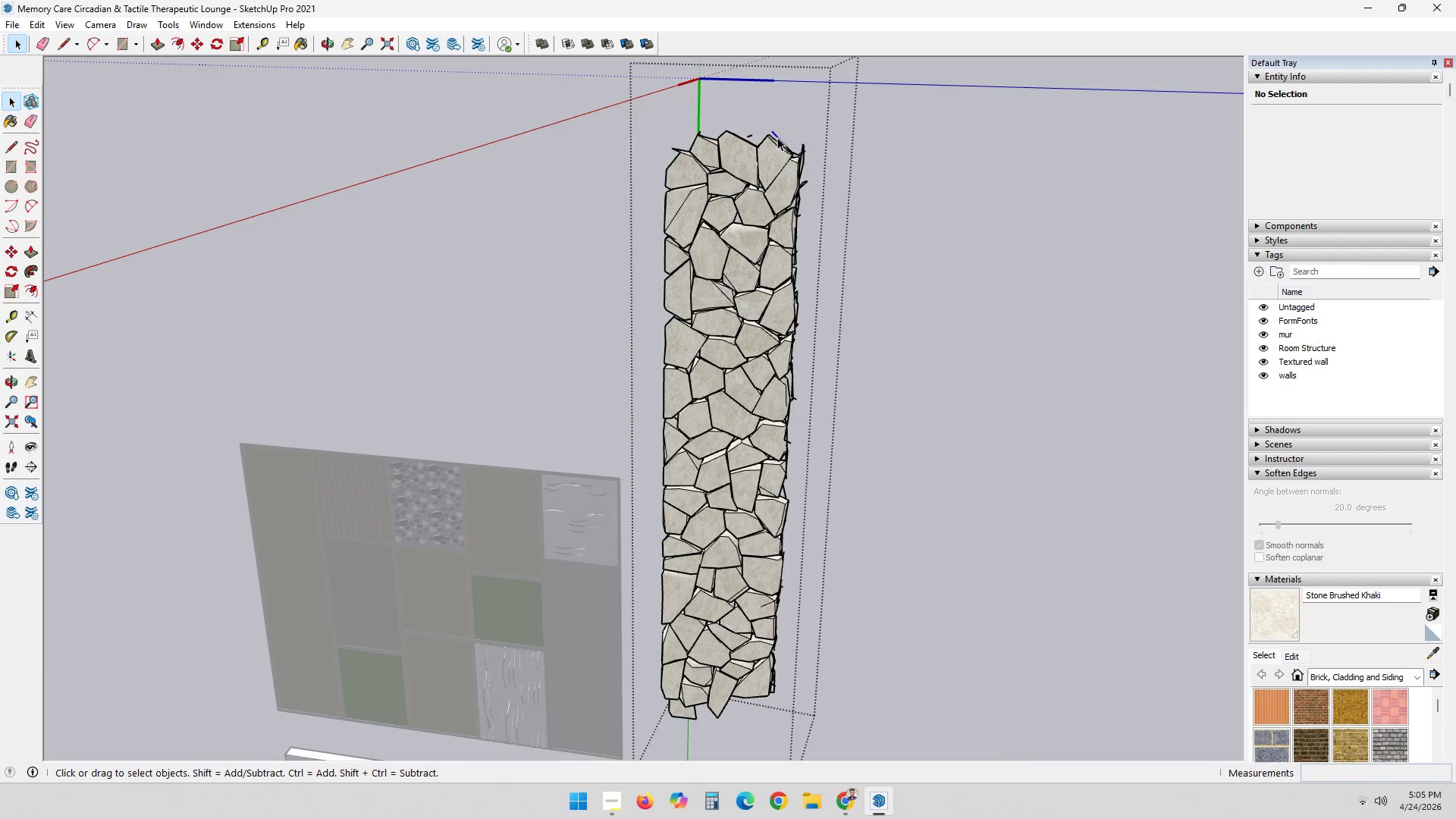 
scroll: coordinate [789, 140], scroll_direction: up, amount: 6.0
 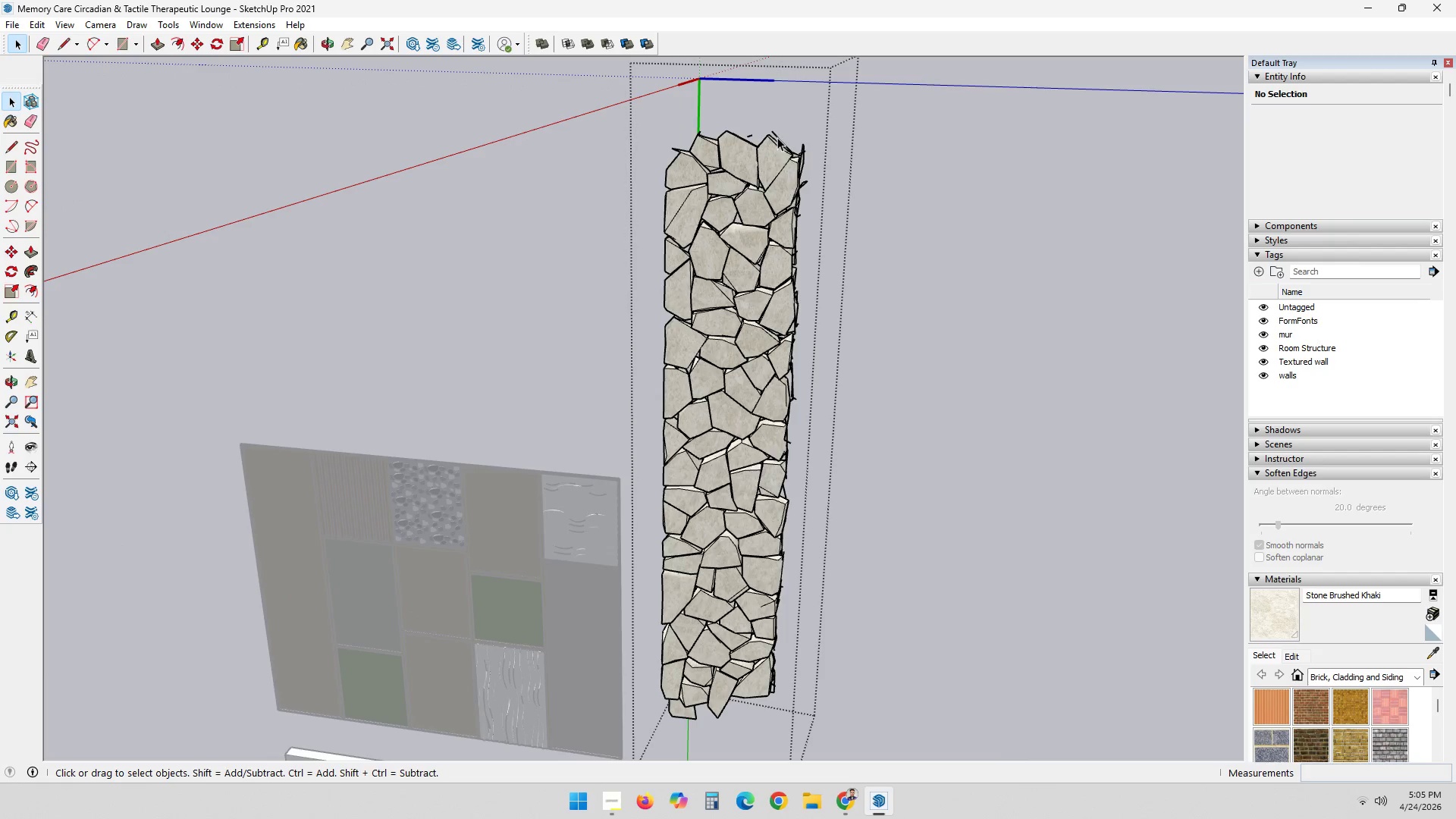 
key(Delete)
 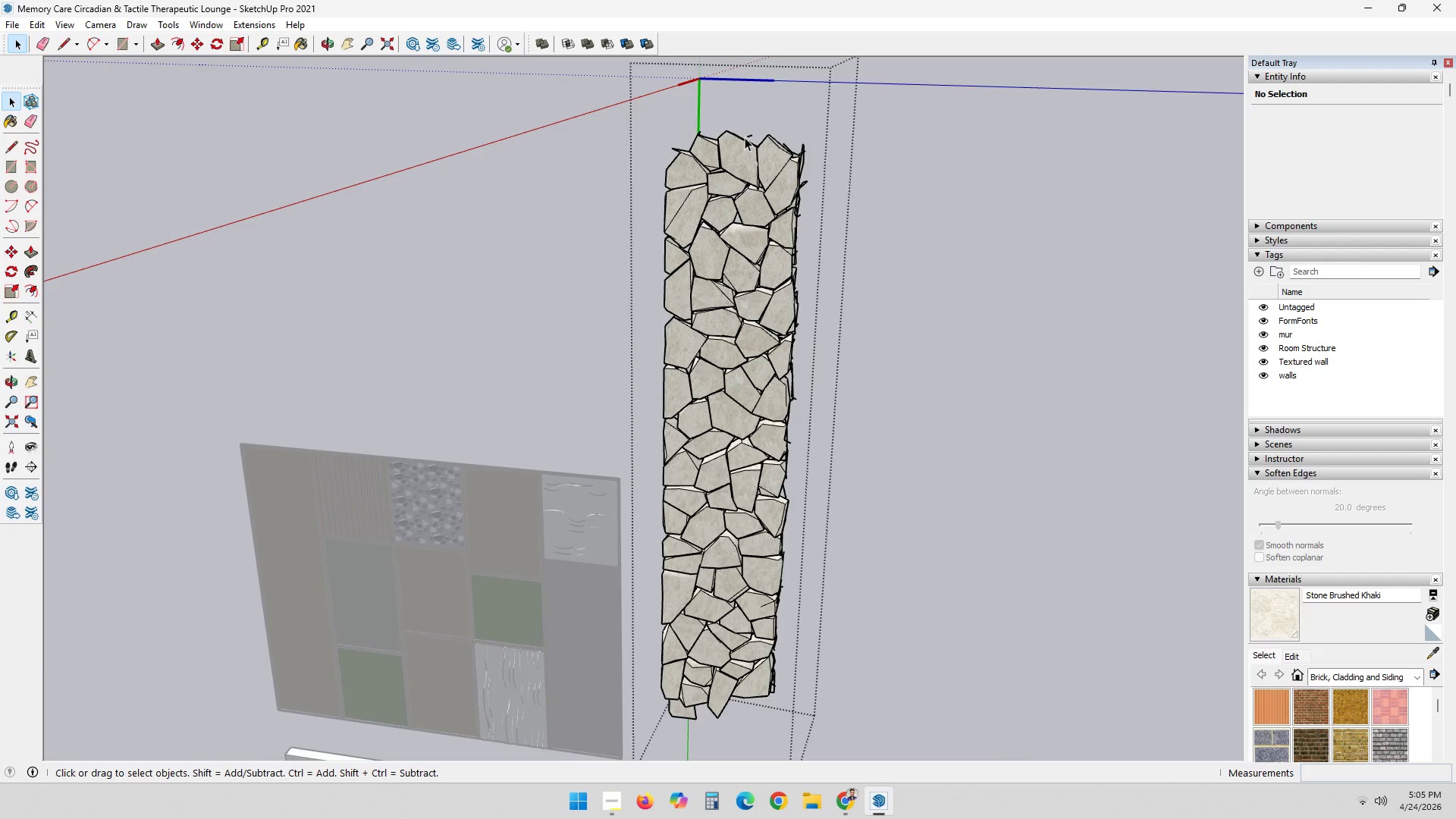 
left_click([748, 136])
 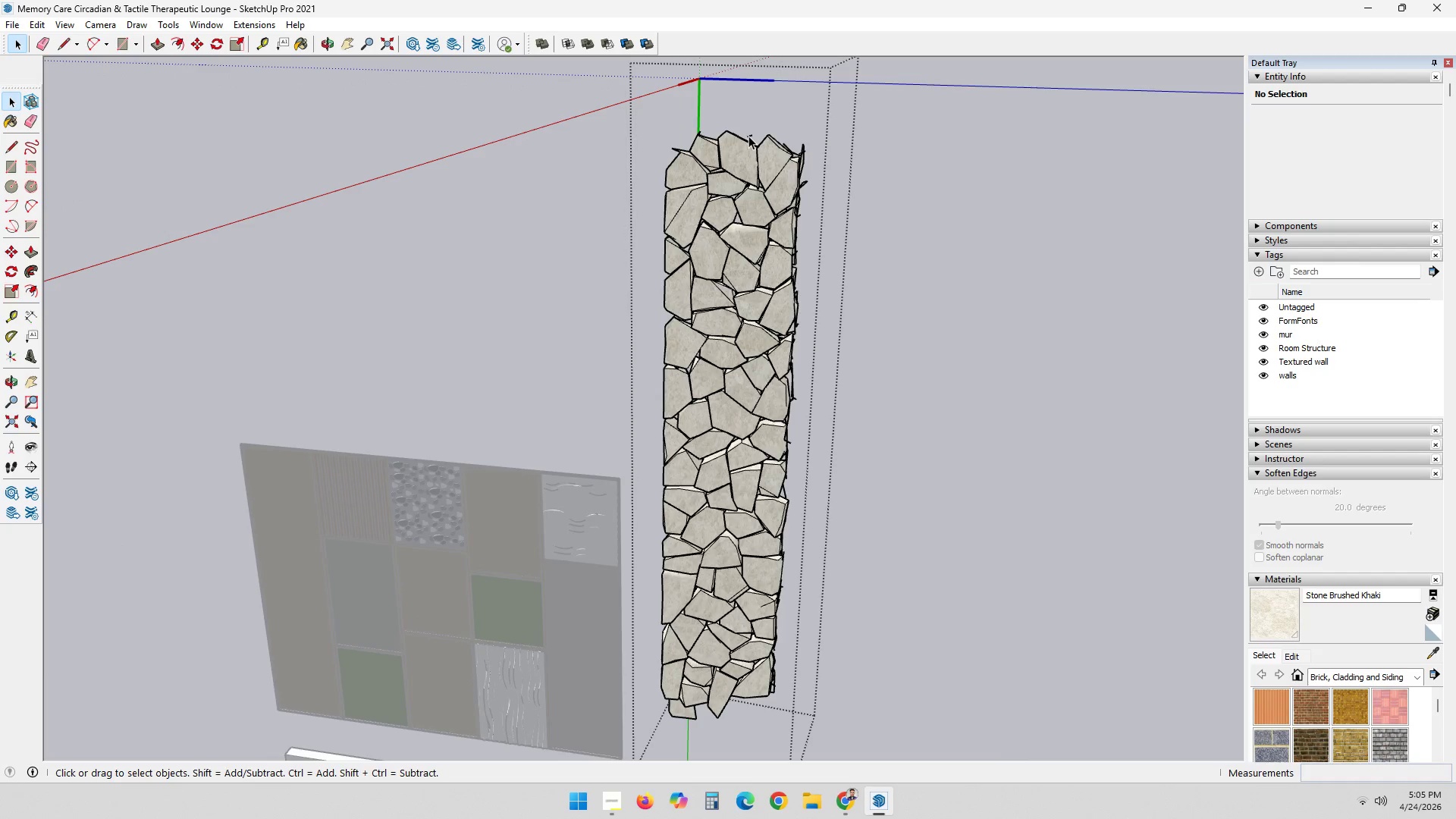 
key(Delete)
 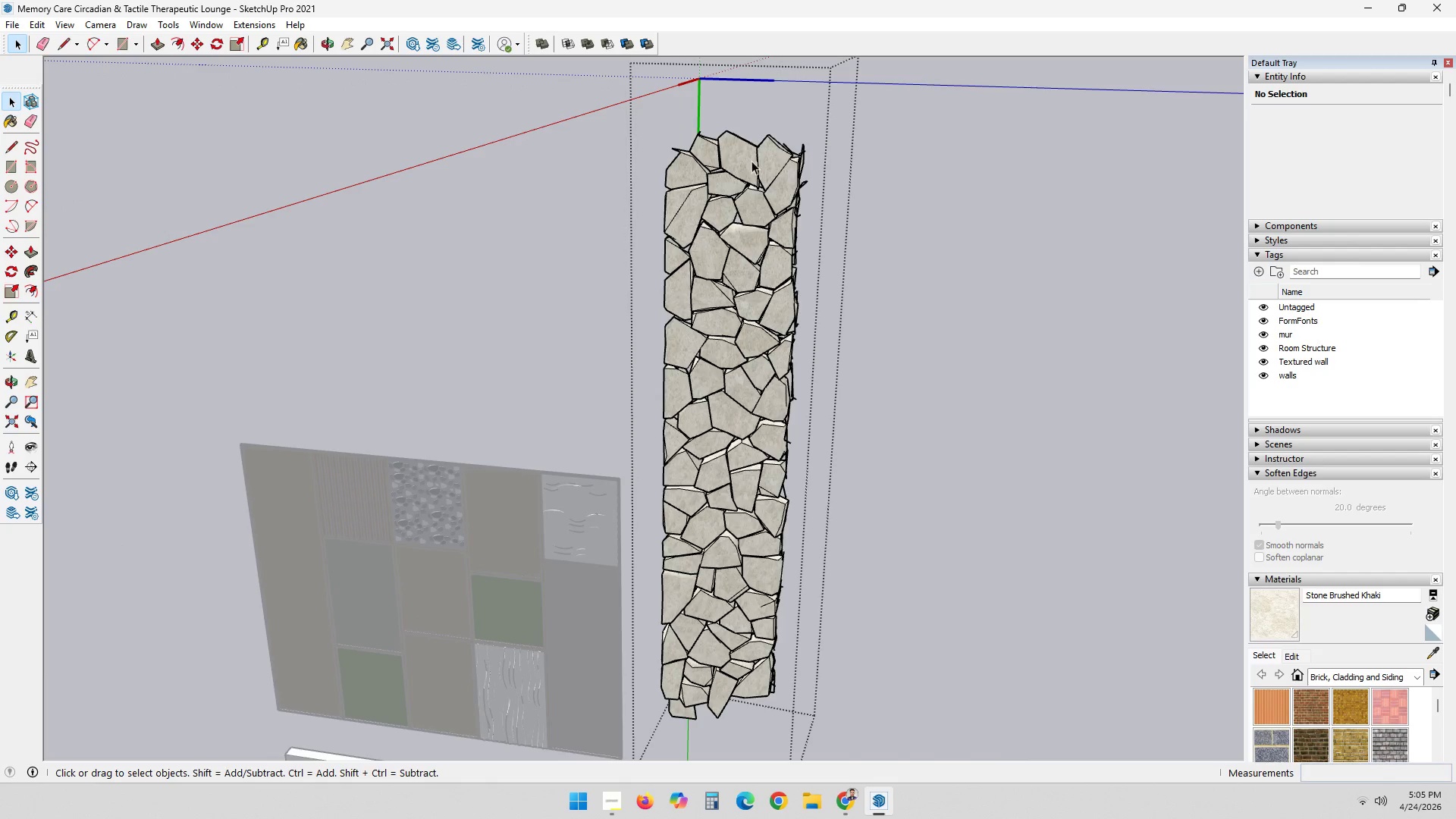 
scroll: coordinate [809, 179], scroll_direction: down, amount: 5.0
 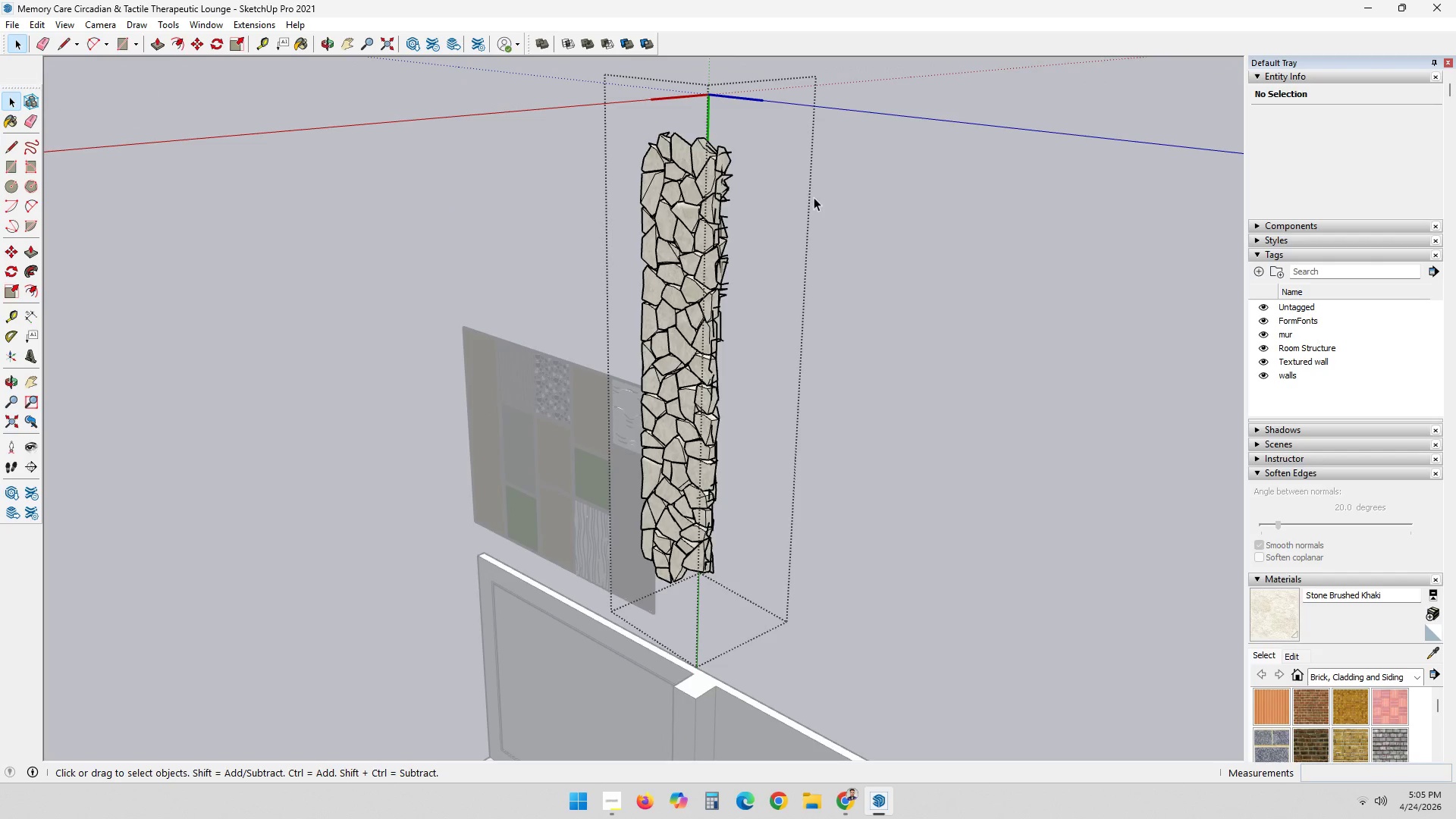 
key(Space)
 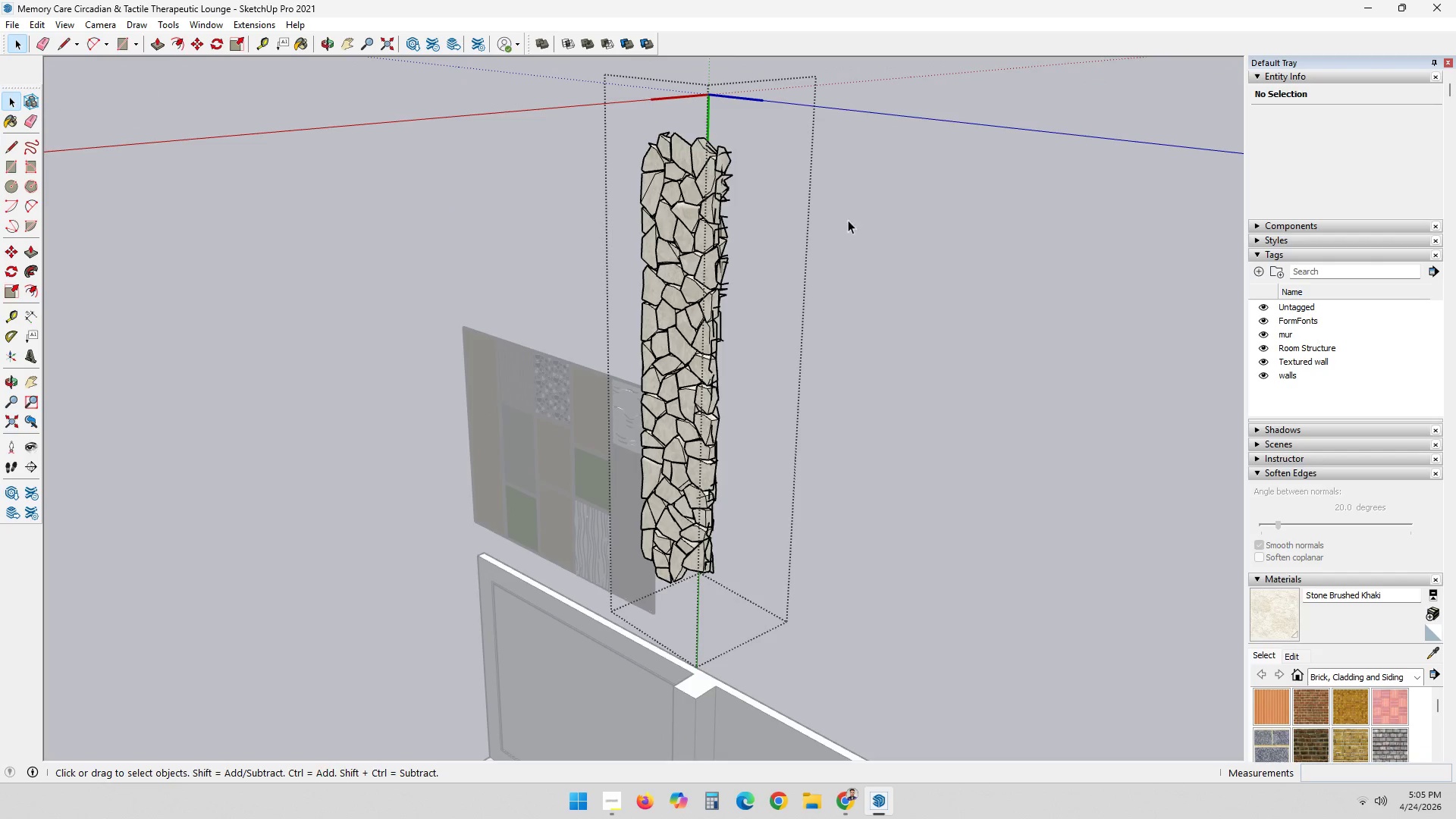 
scroll: coordinate [997, 234], scroll_direction: down, amount: 7.0
 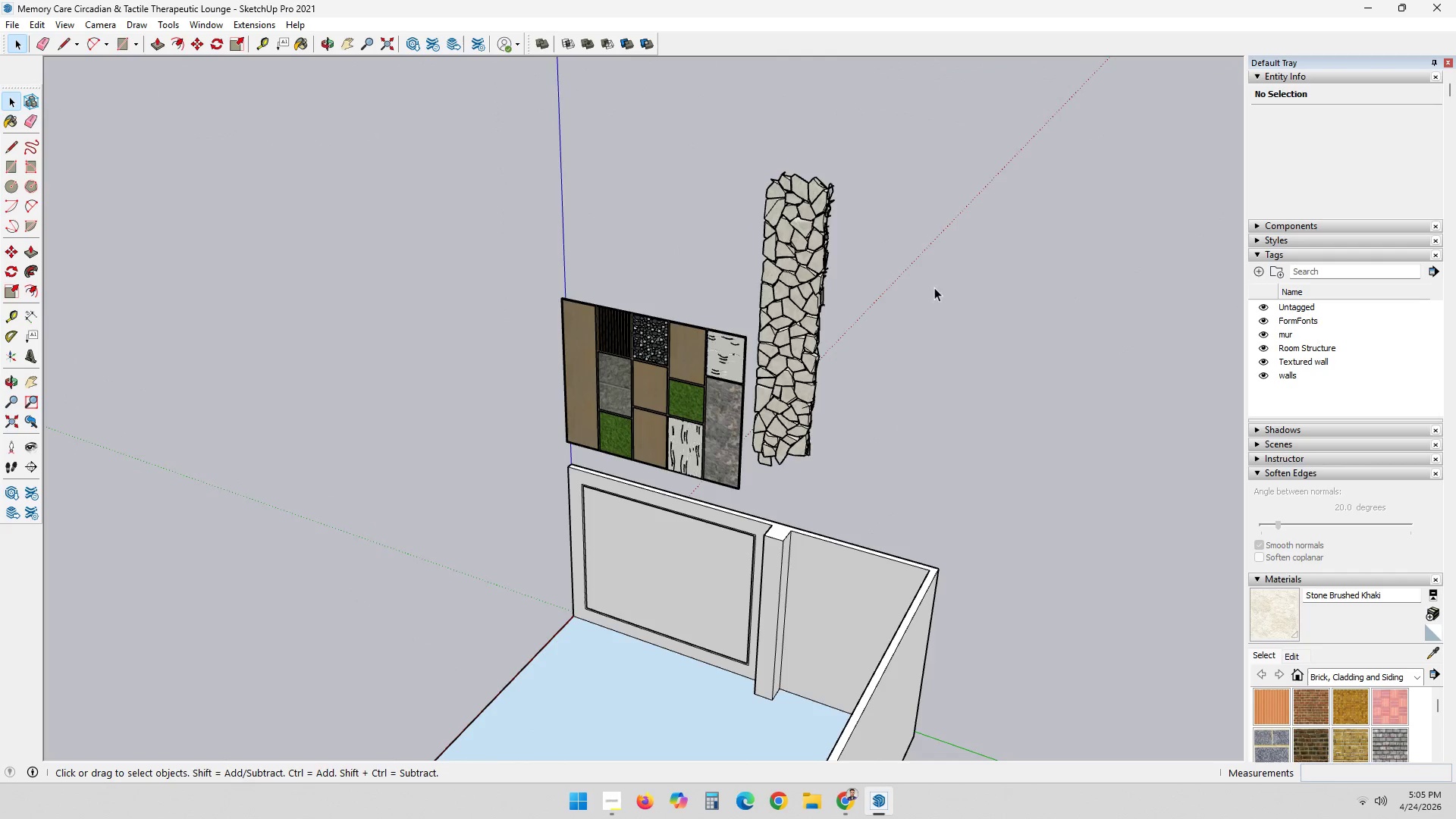 
left_click([774, 260])
 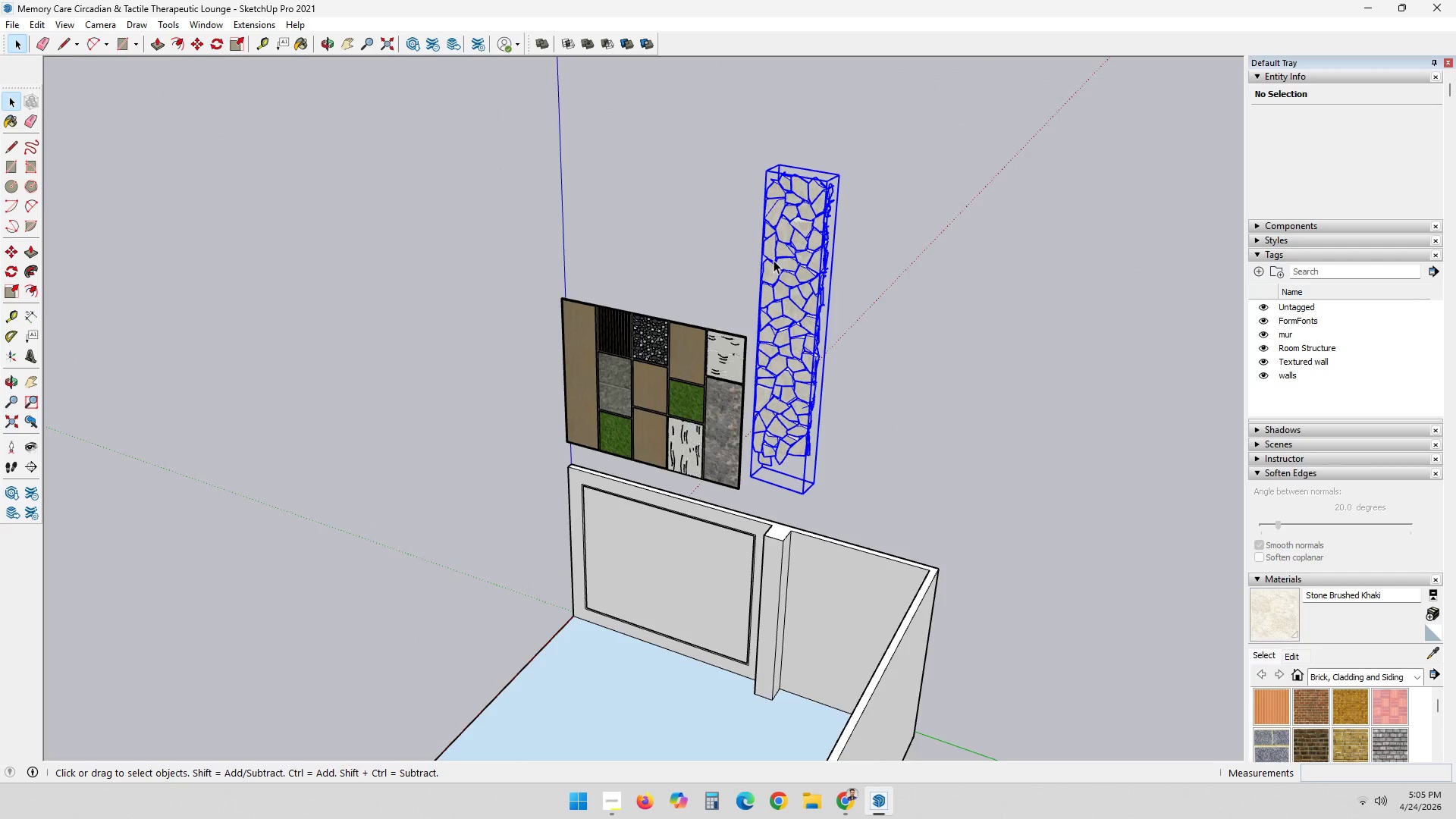 
scroll: coordinate [751, 416], scroll_direction: up, amount: 4.0
 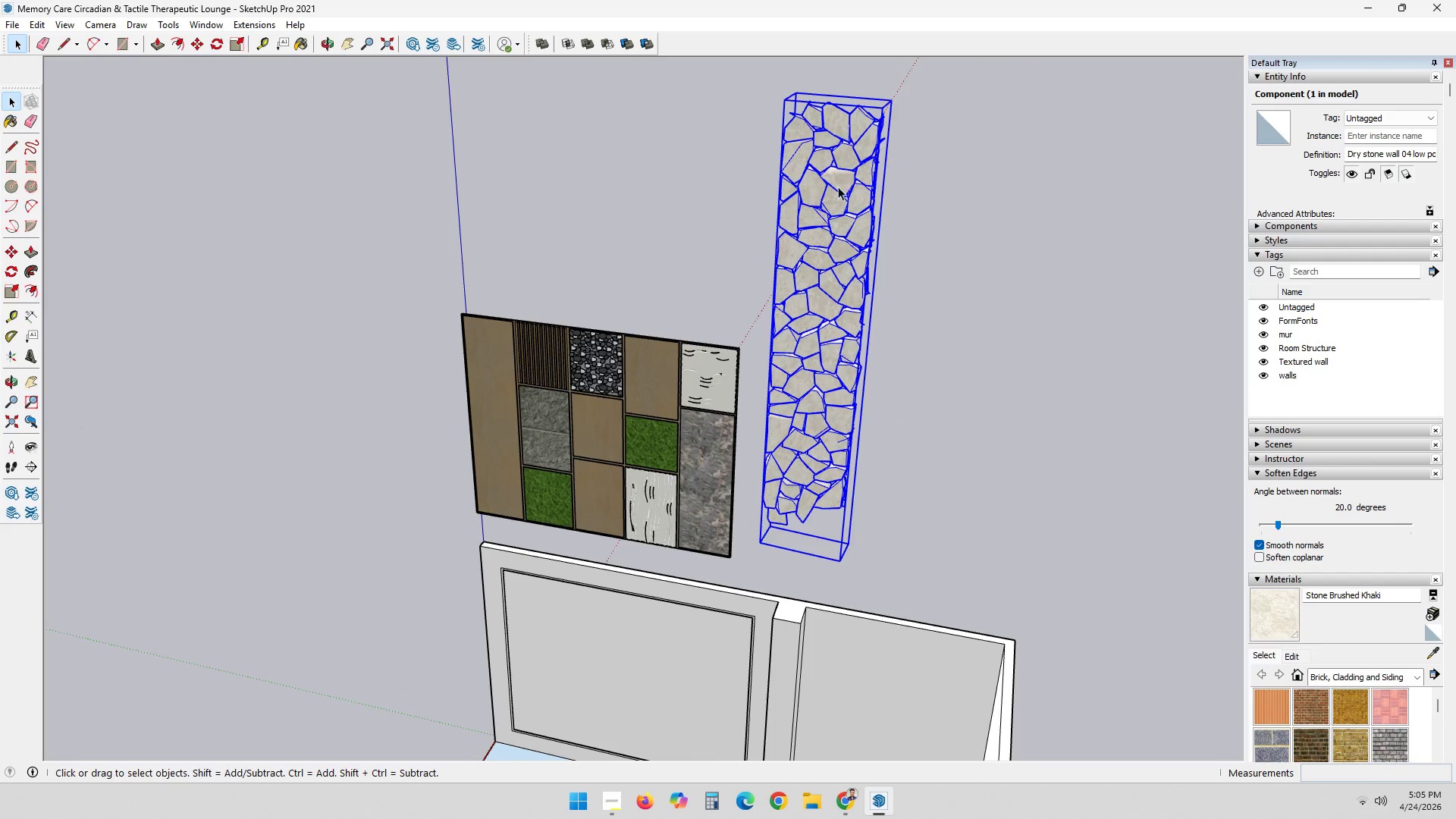 
key(S)
 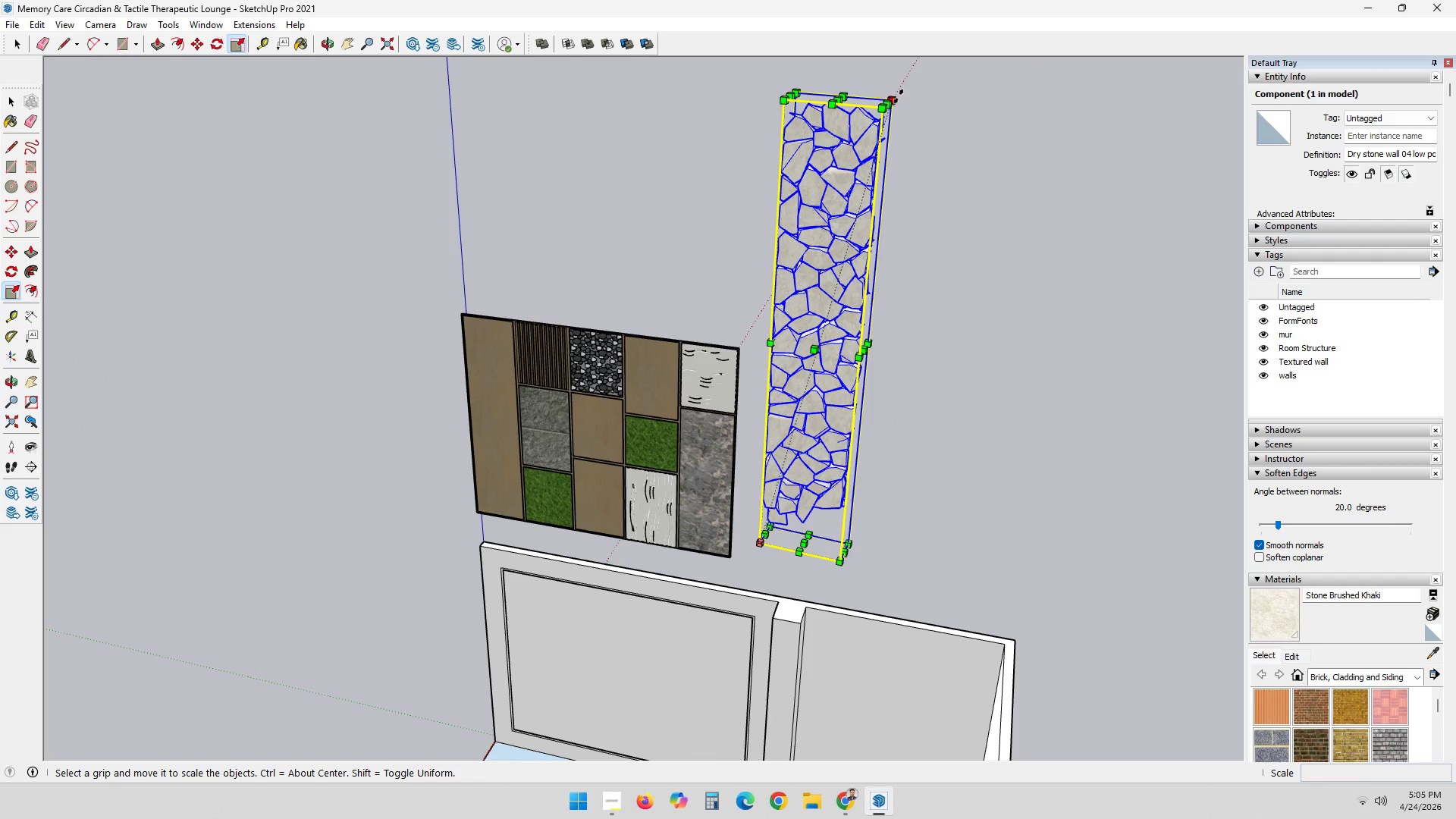 
left_click([900, 95])
 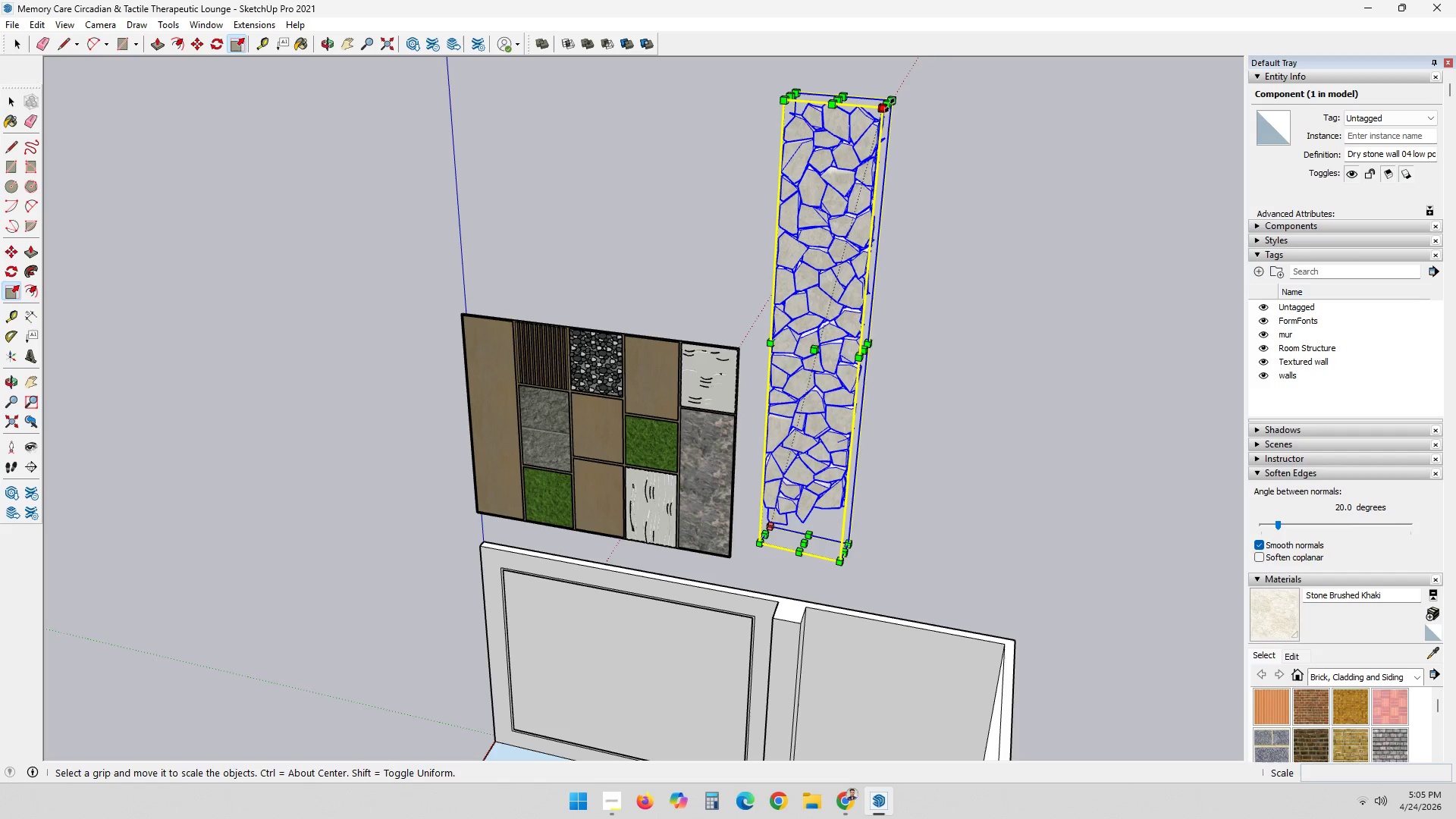 
left_click([899, 99])
 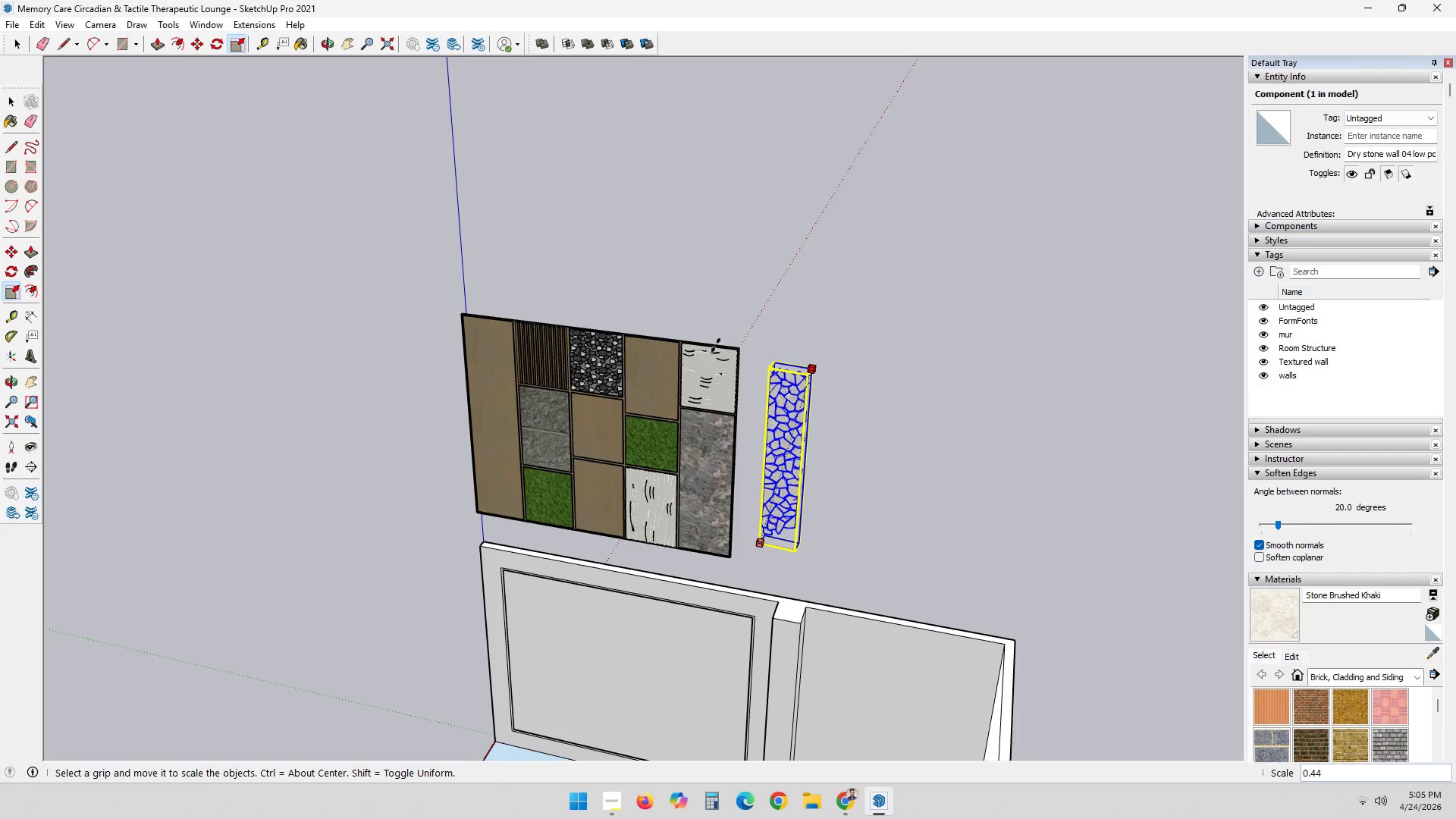 
scroll: coordinate [756, 344], scroll_direction: up, amount: 13.0
 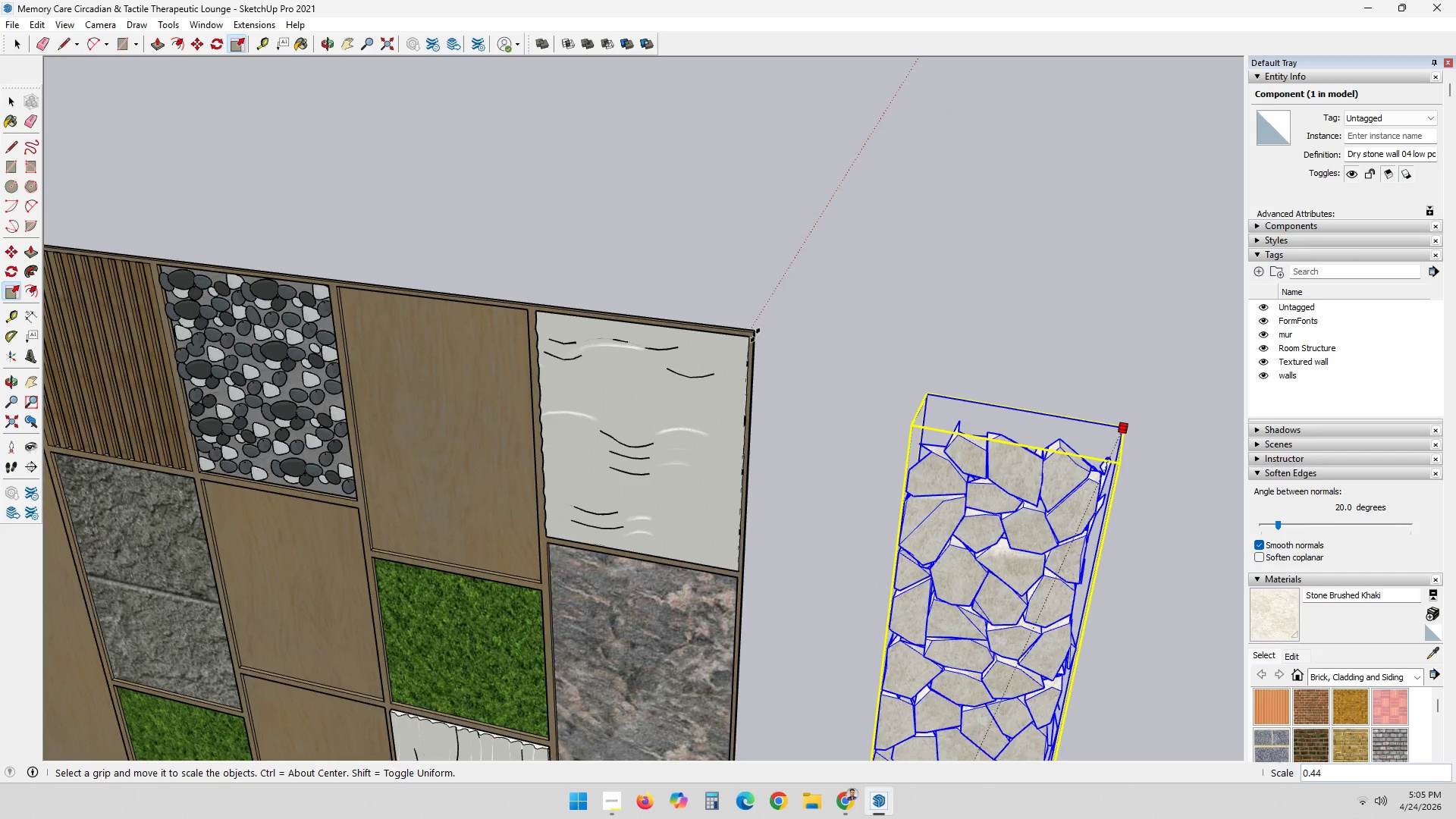 
left_click([753, 332])
 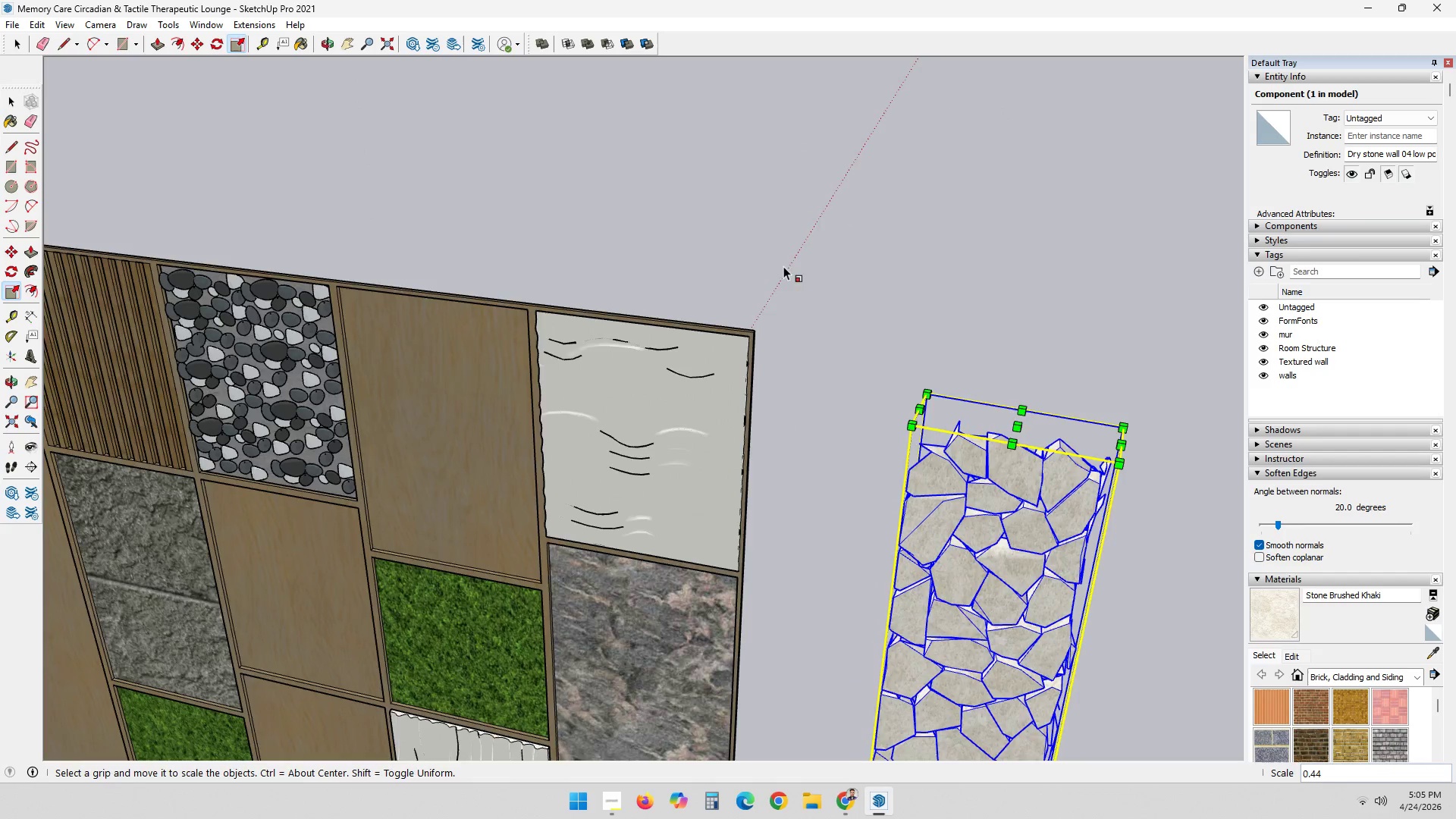 
scroll: coordinate [815, 390], scroll_direction: down, amount: 6.0
 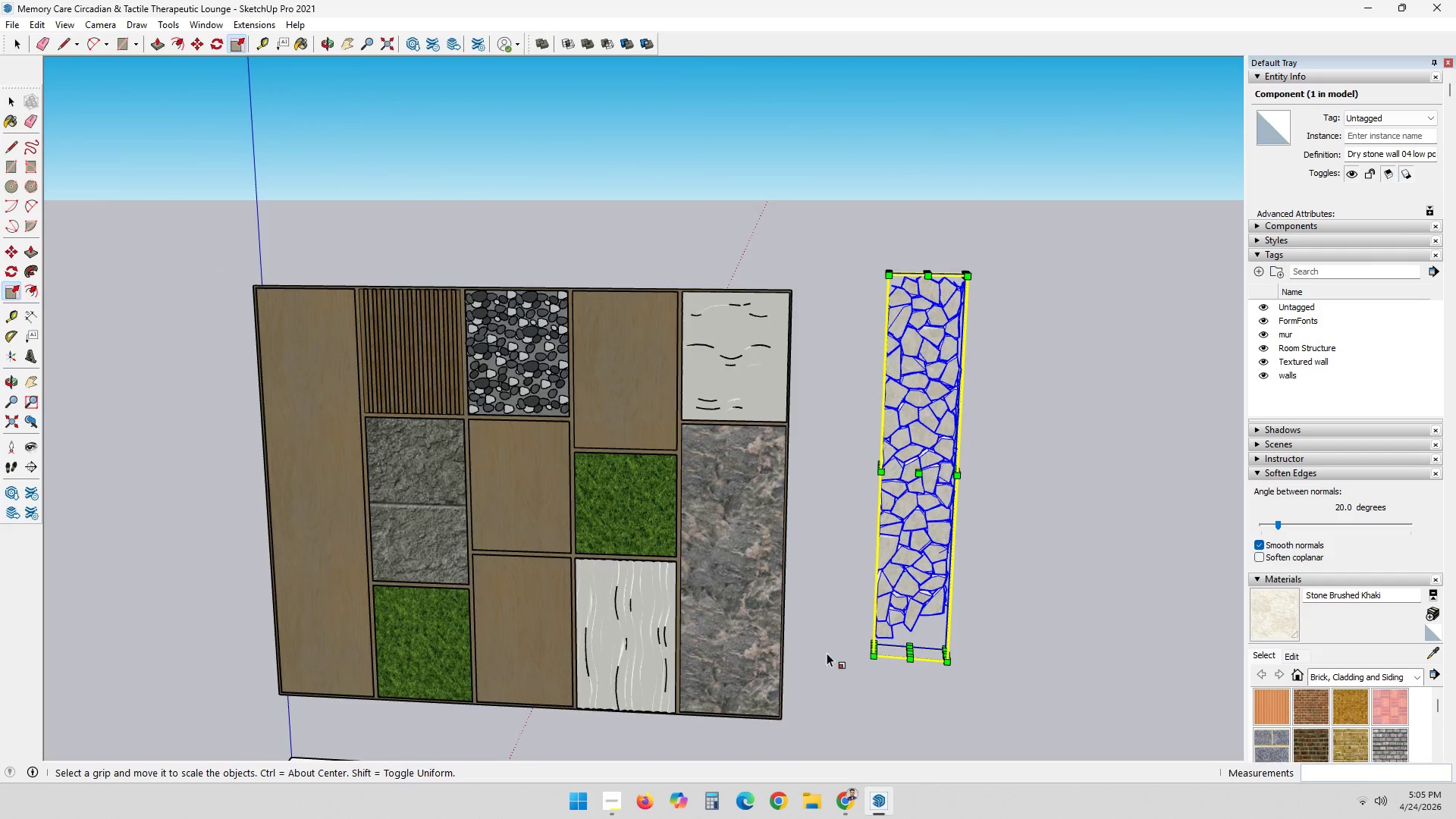 
scroll: coordinate [835, 647], scroll_direction: up, amount: 3.0
 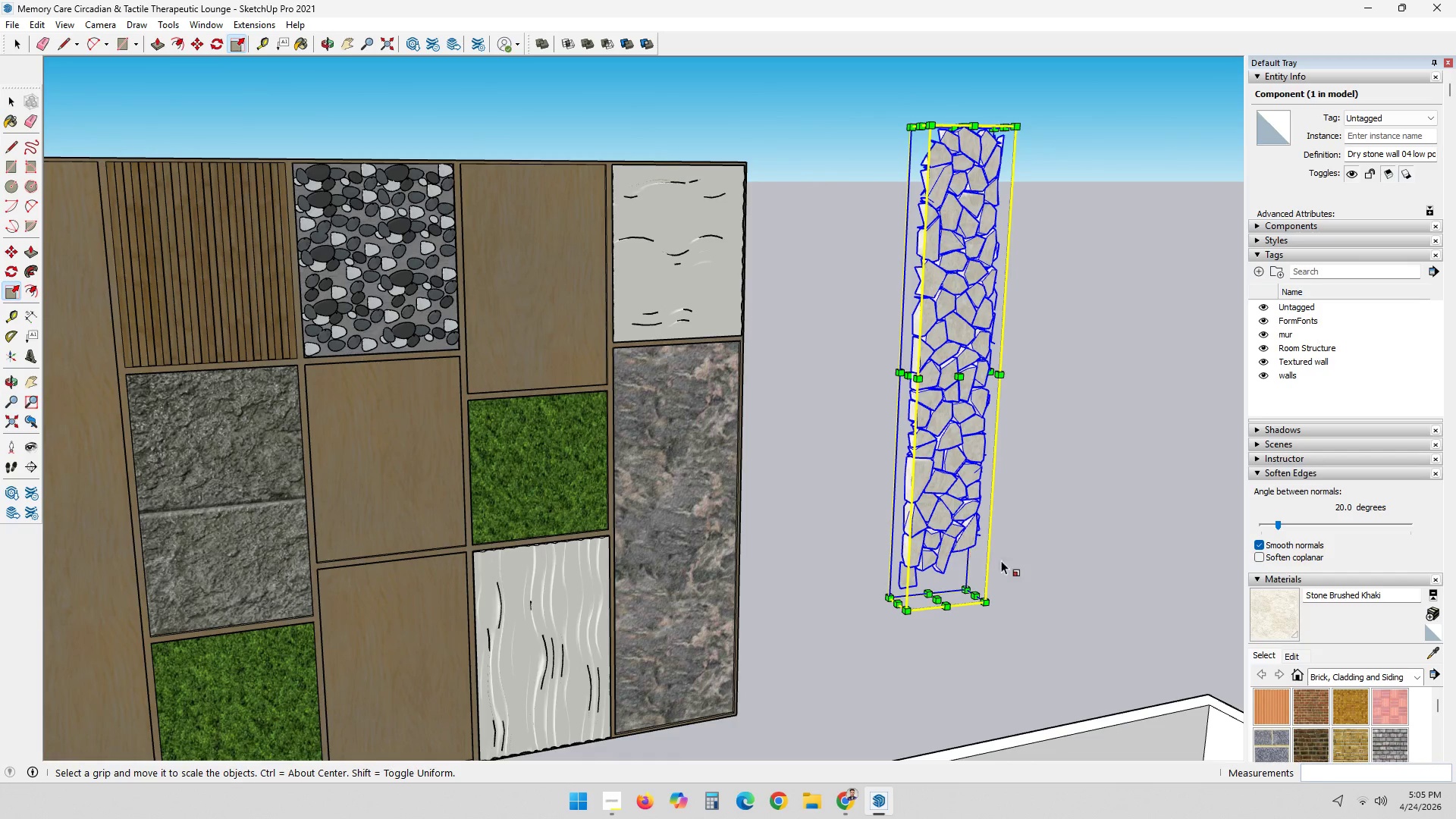 
key(Space)
 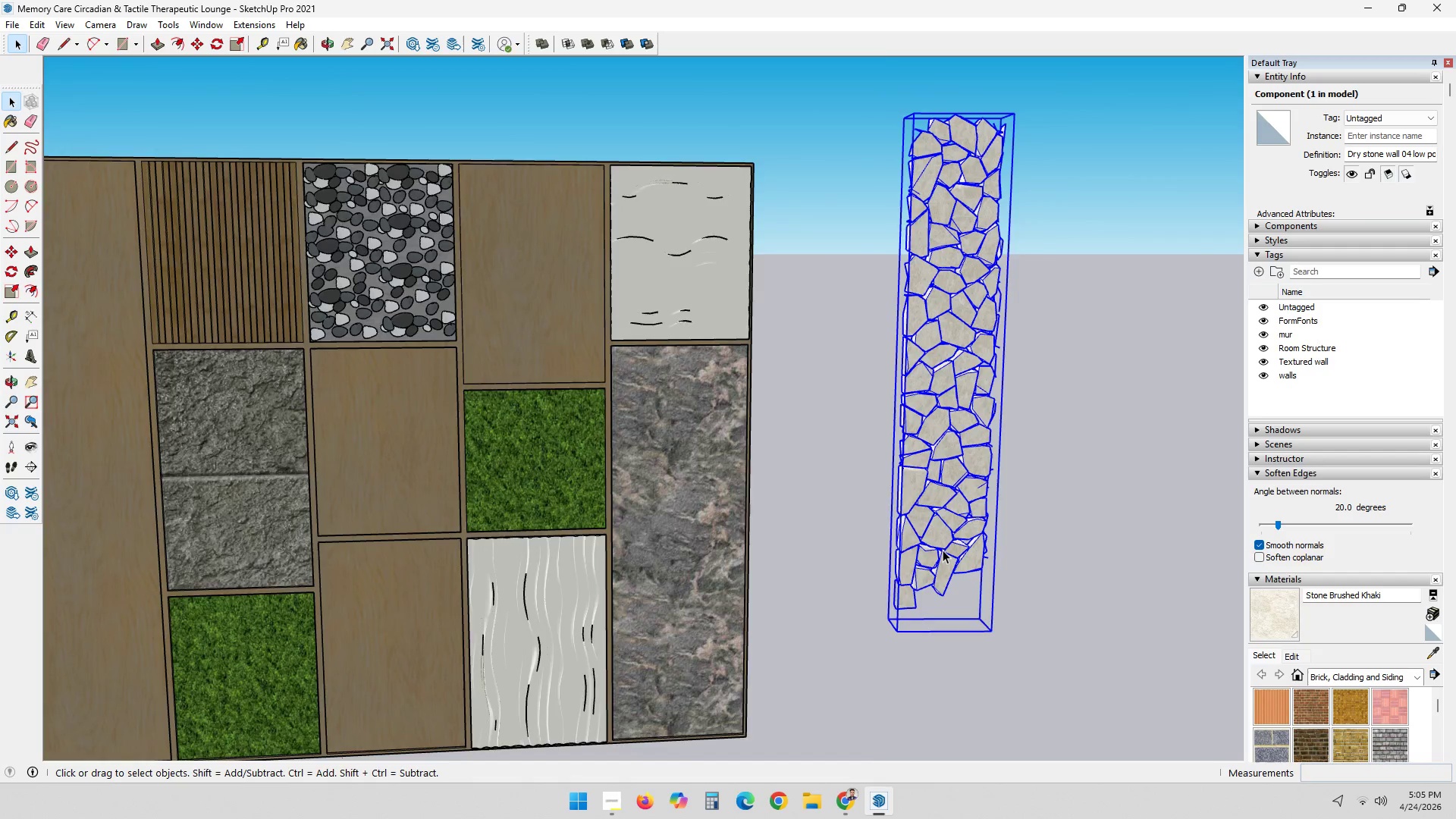 
double_click([943, 550])
 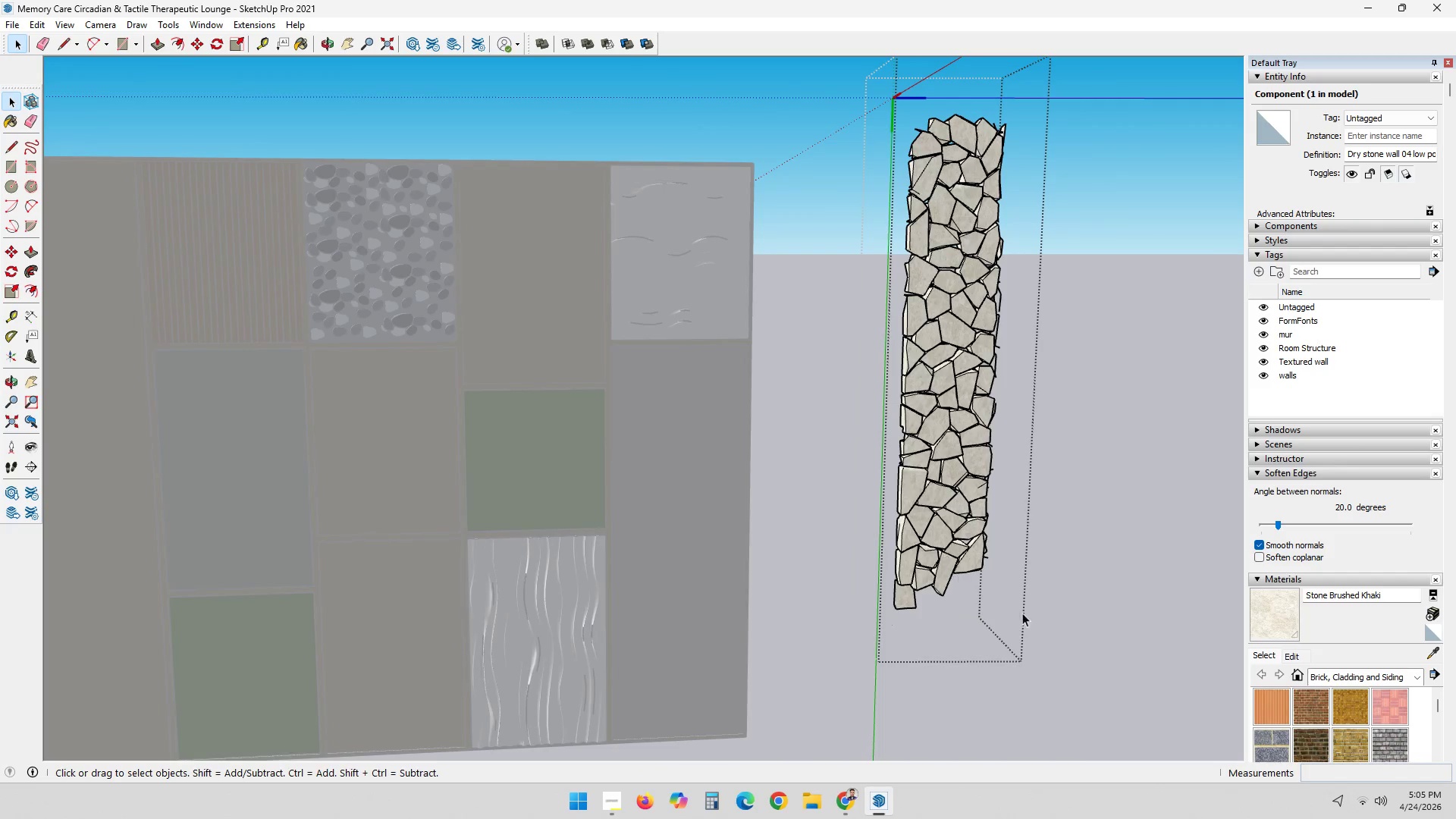 
left_click_drag(start_coordinate=[1023, 614], to_coordinate=[970, 571])
 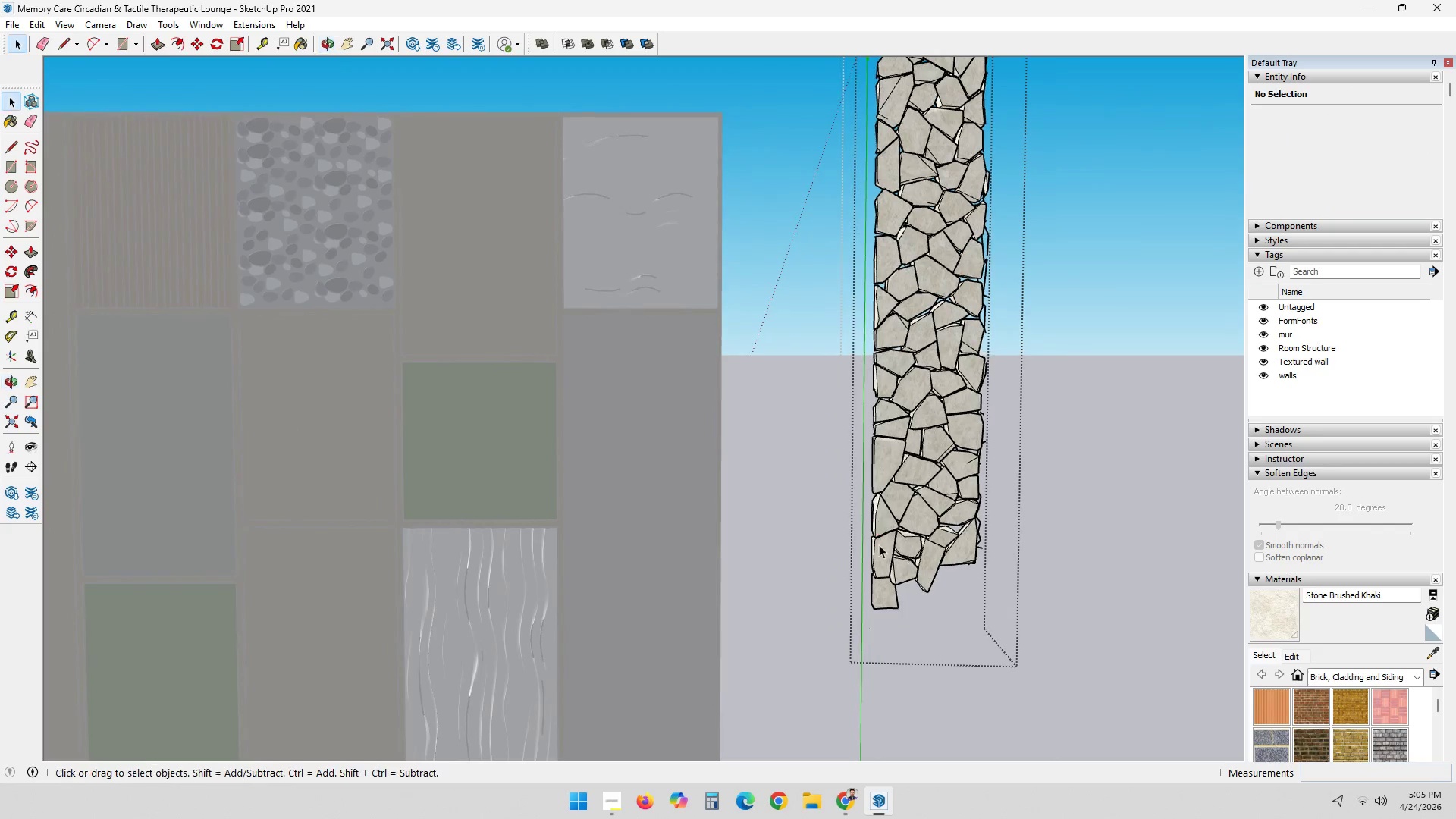 
scroll: coordinate [1028, 614], scroll_direction: up, amount: 3.0
 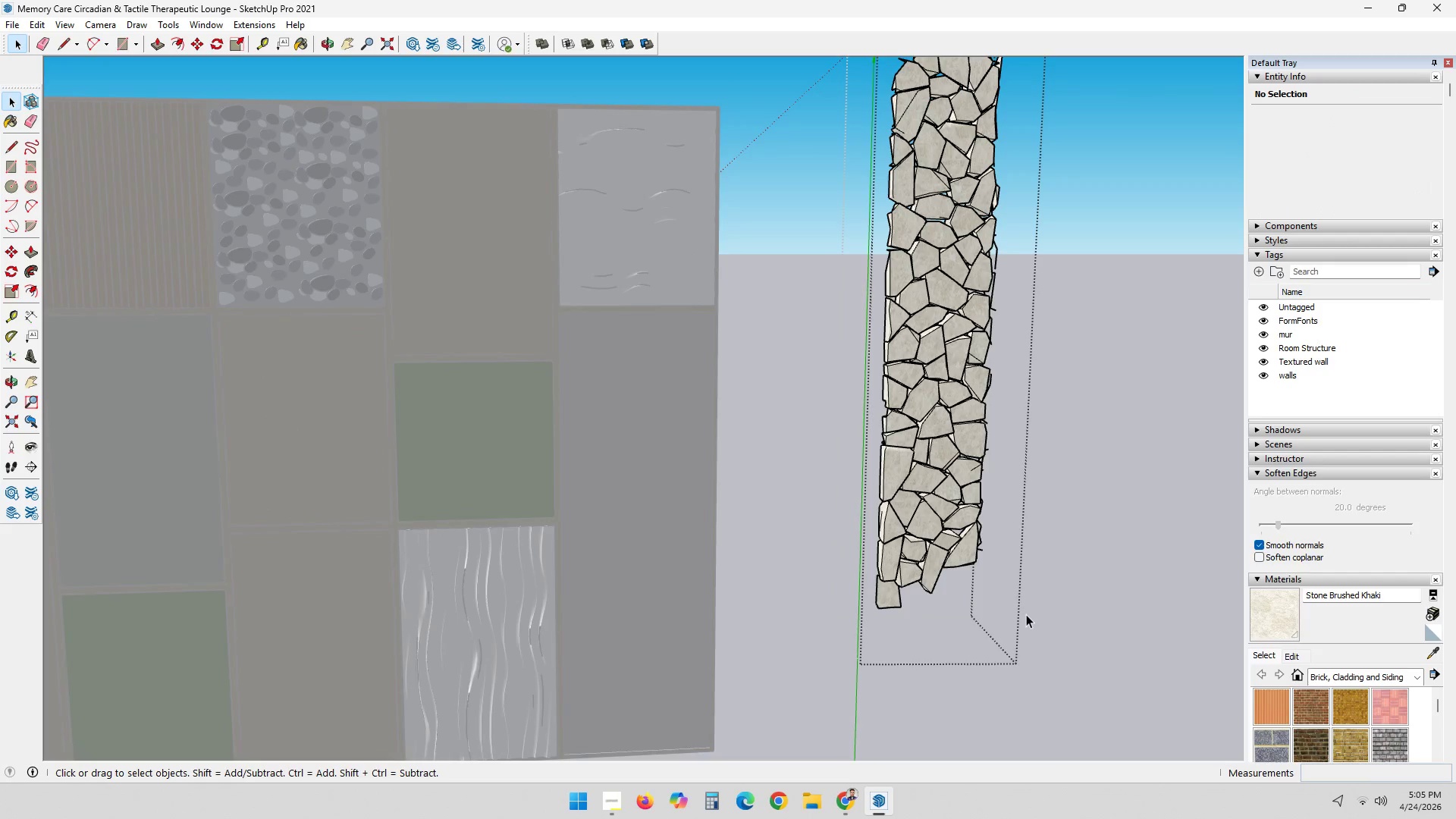 
left_click_drag(start_coordinate=[899, 634], to_coordinate=[855, 588])
 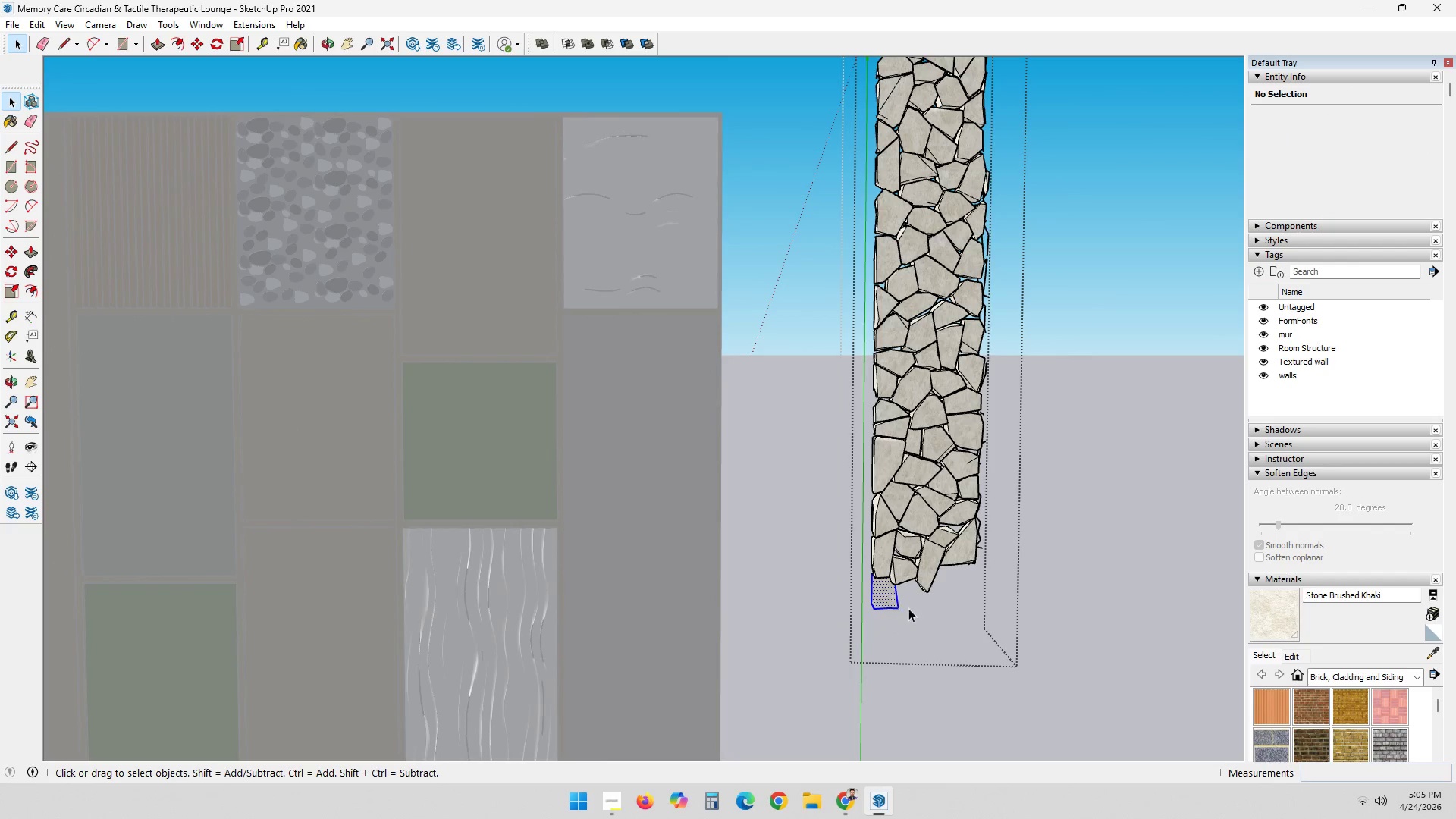 
left_click_drag(start_coordinate=[921, 617], to_coordinate=[851, 590])
 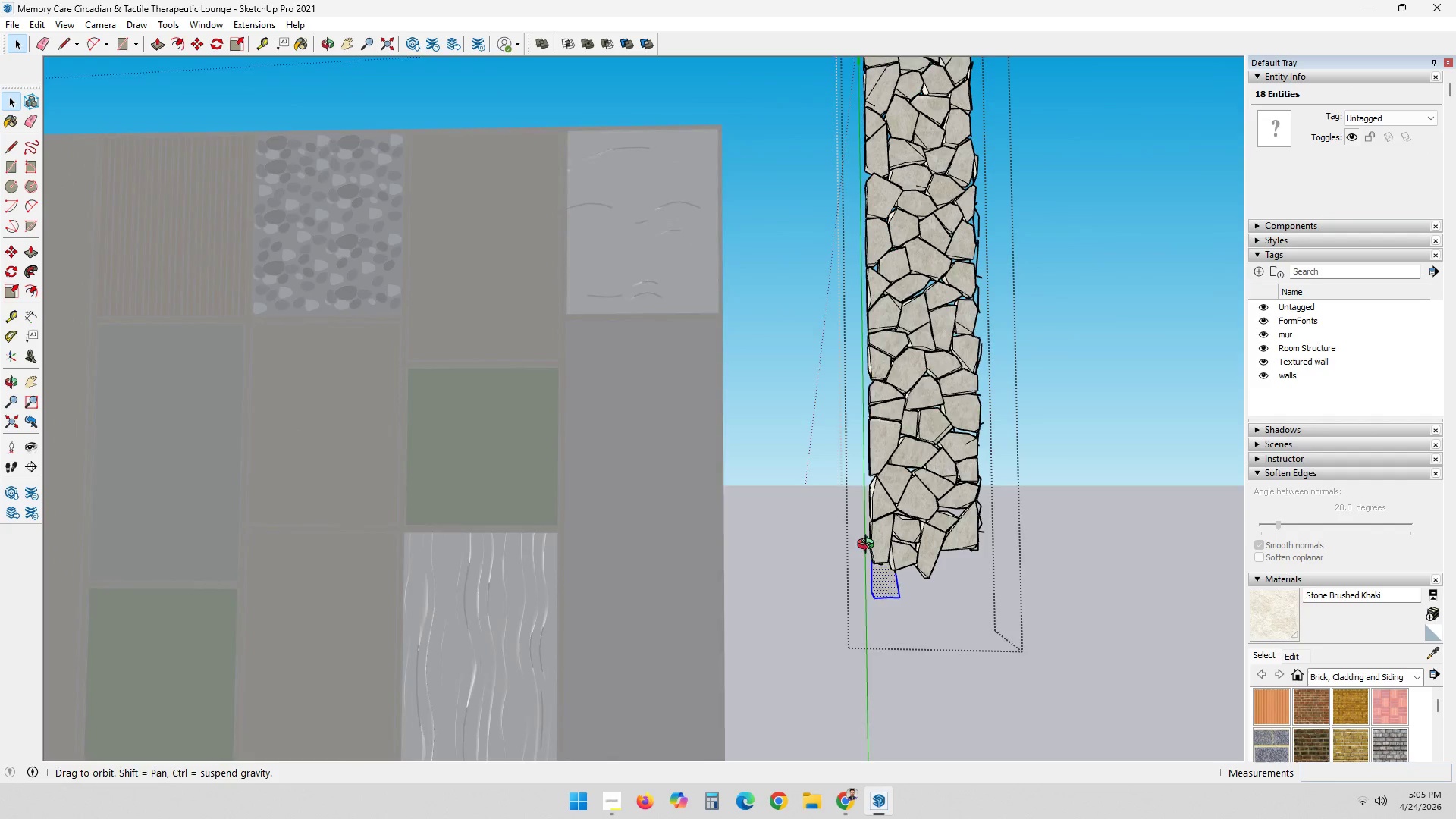 
key(Delete)
 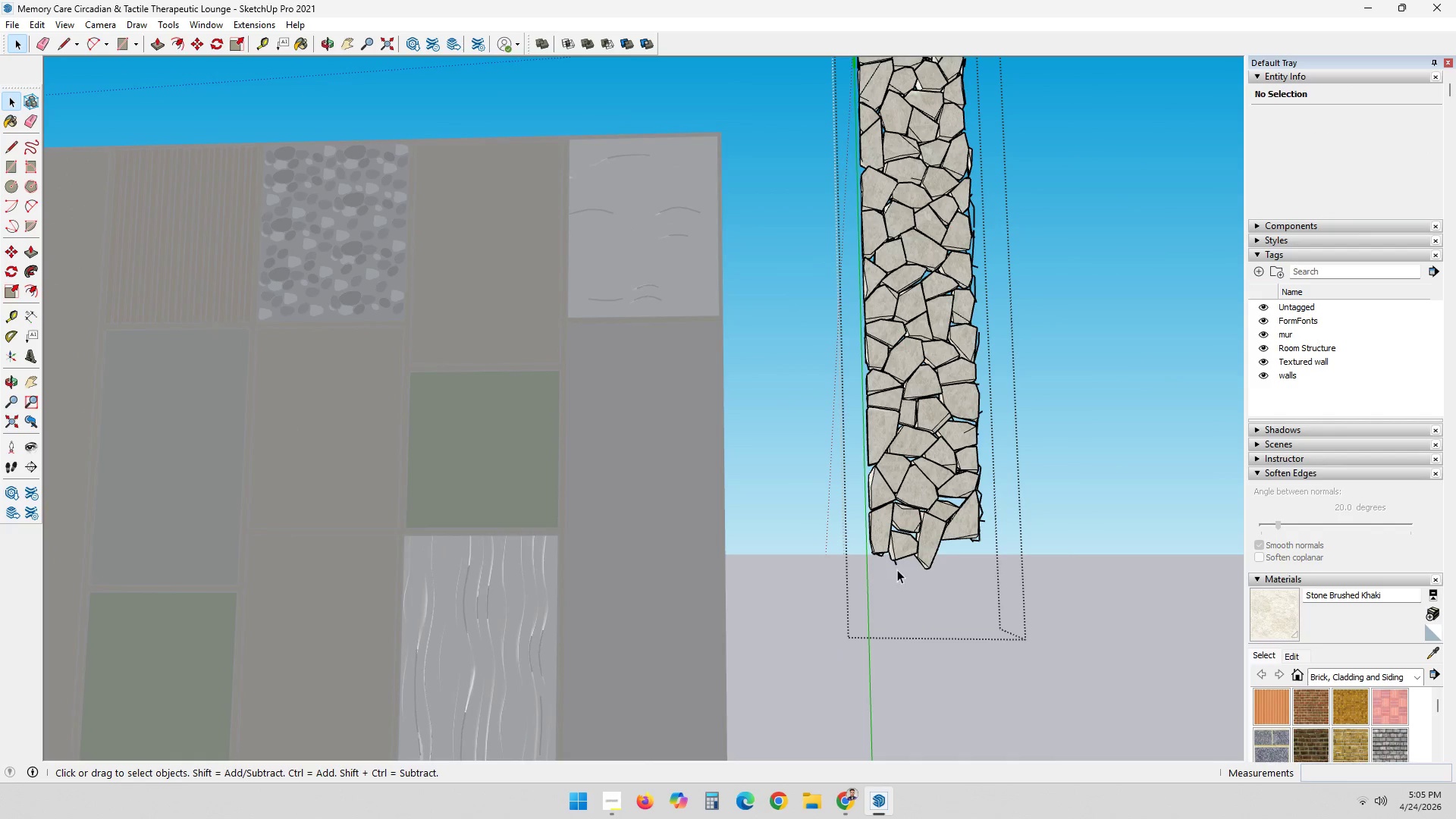 
left_click_drag(start_coordinate=[897, 566], to_coordinate=[890, 563])
 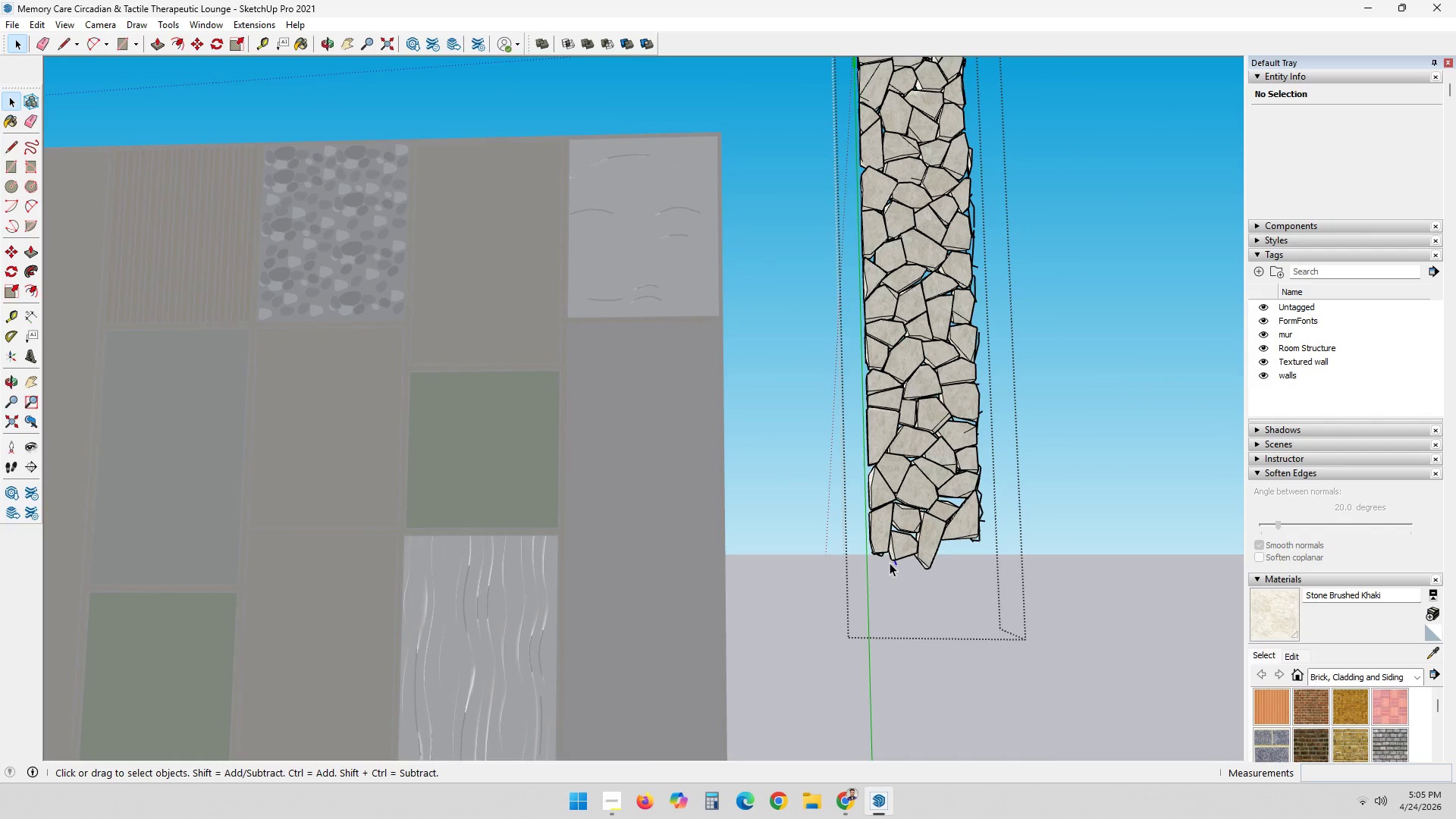 
key(Delete)
 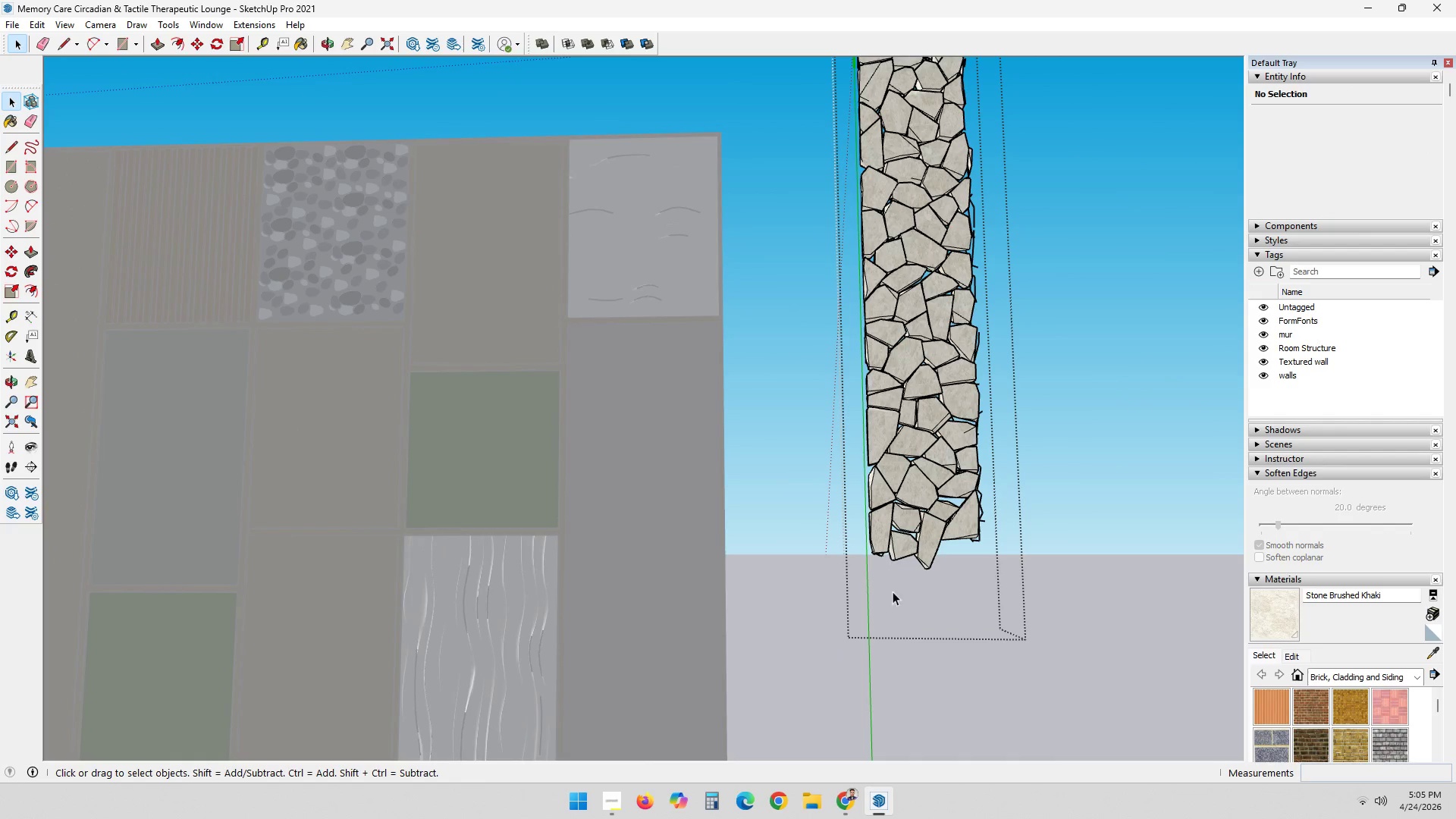 
scroll: coordinate [930, 644], scroll_direction: down, amount: 5.0
 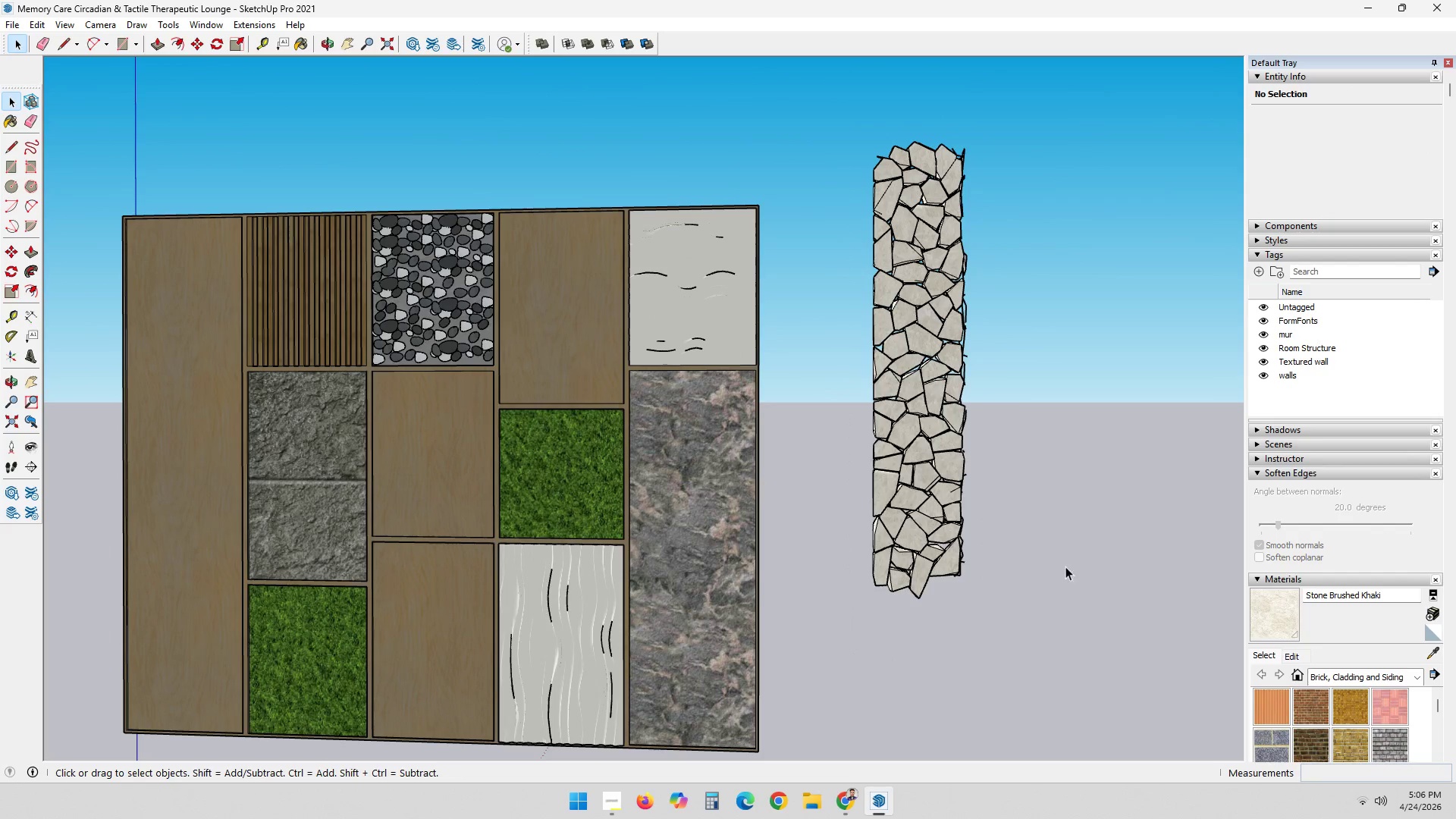 
double_click([1063, 576])
 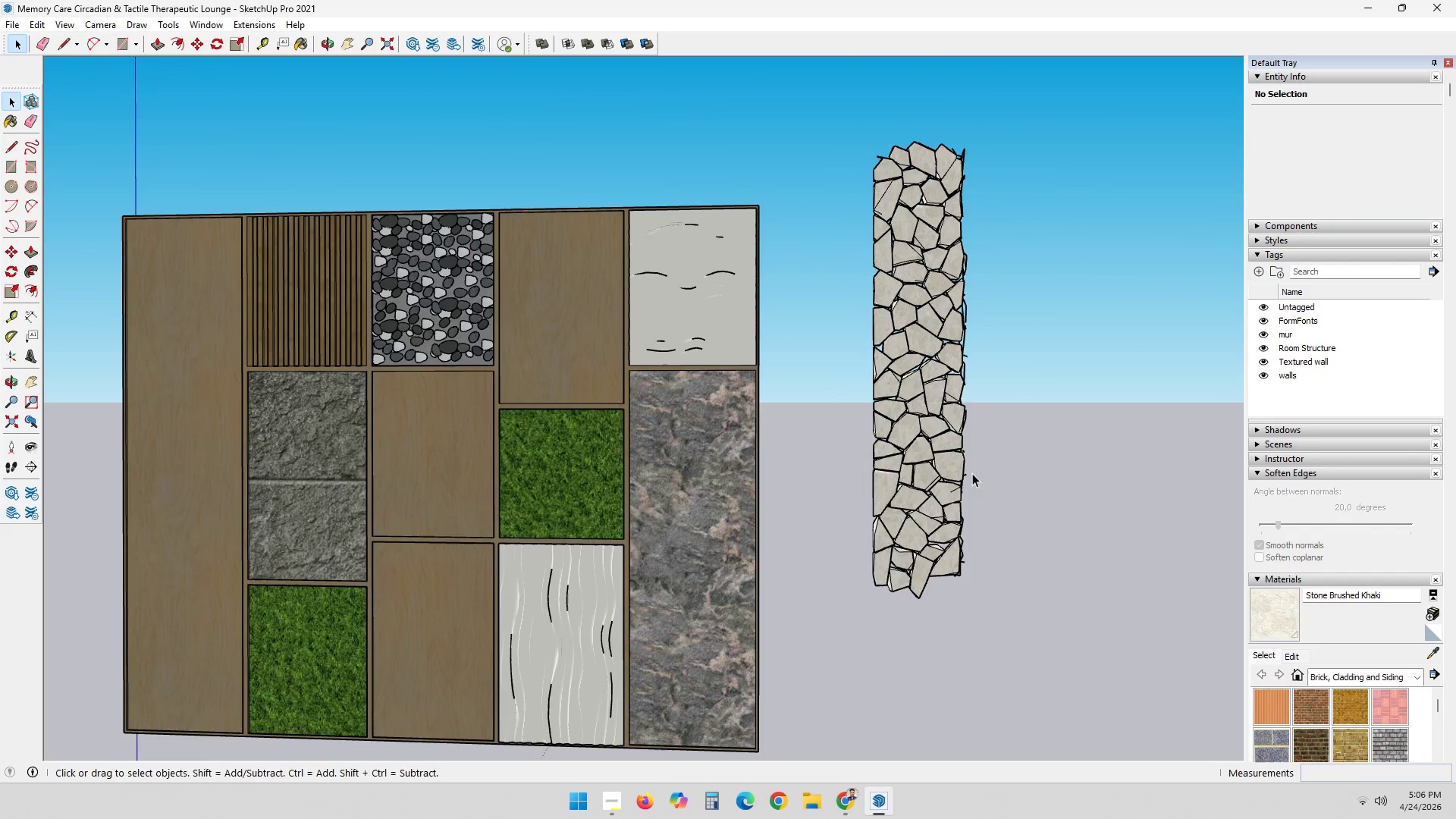 
left_click([930, 425])
 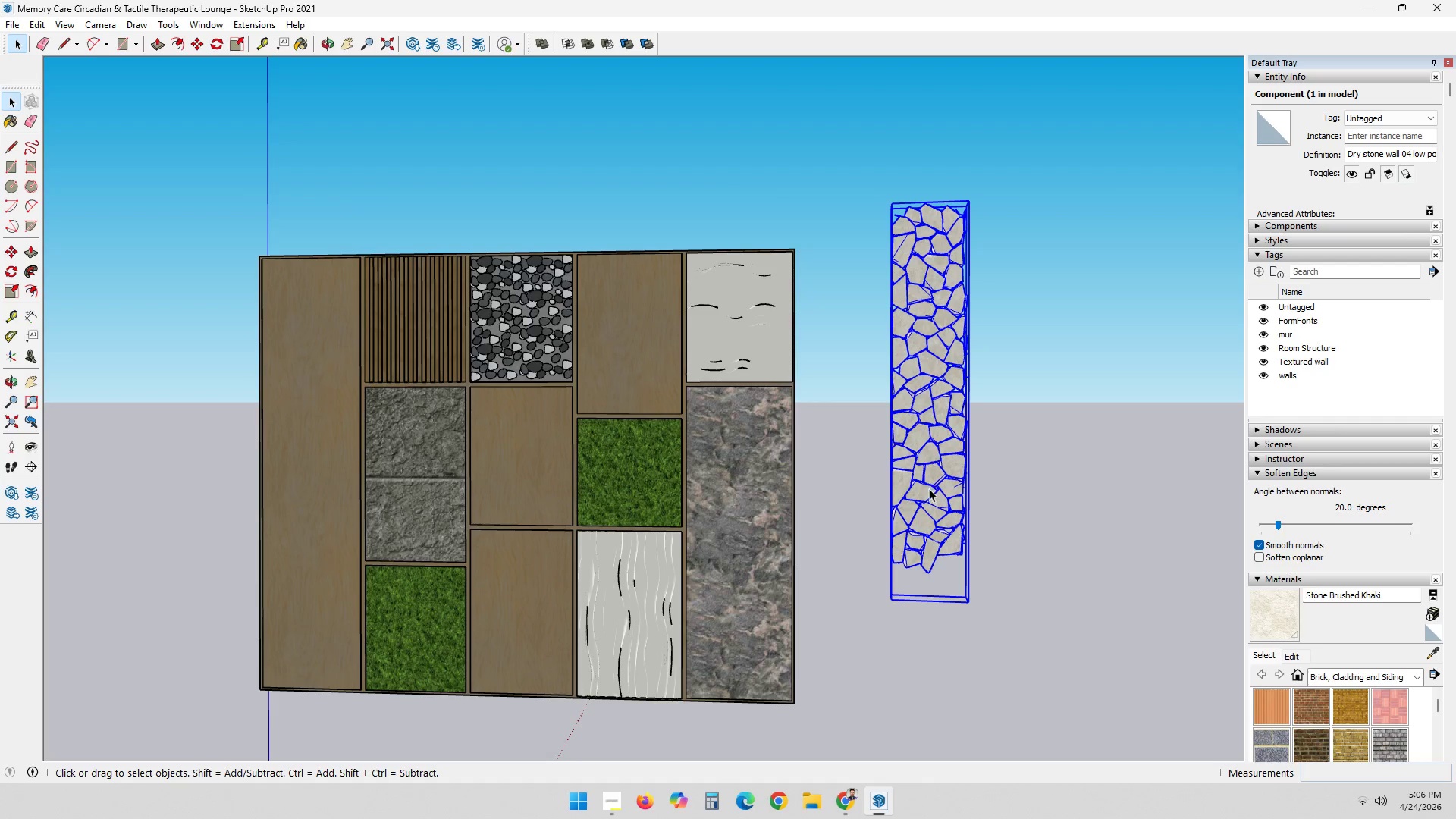 
scroll: coordinate [971, 466], scroll_direction: down, amount: 2.0
 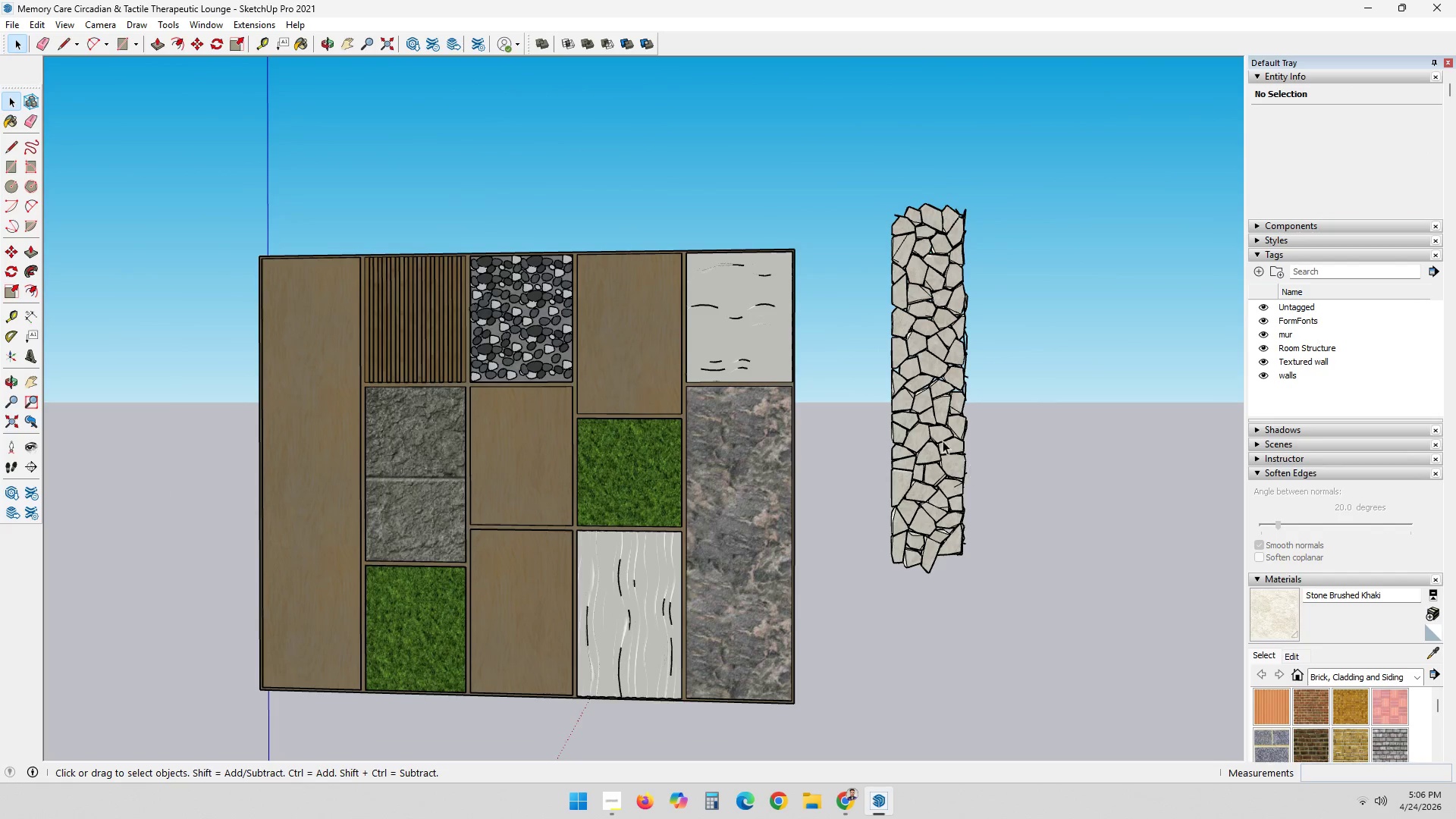 
double_click([929, 488])
 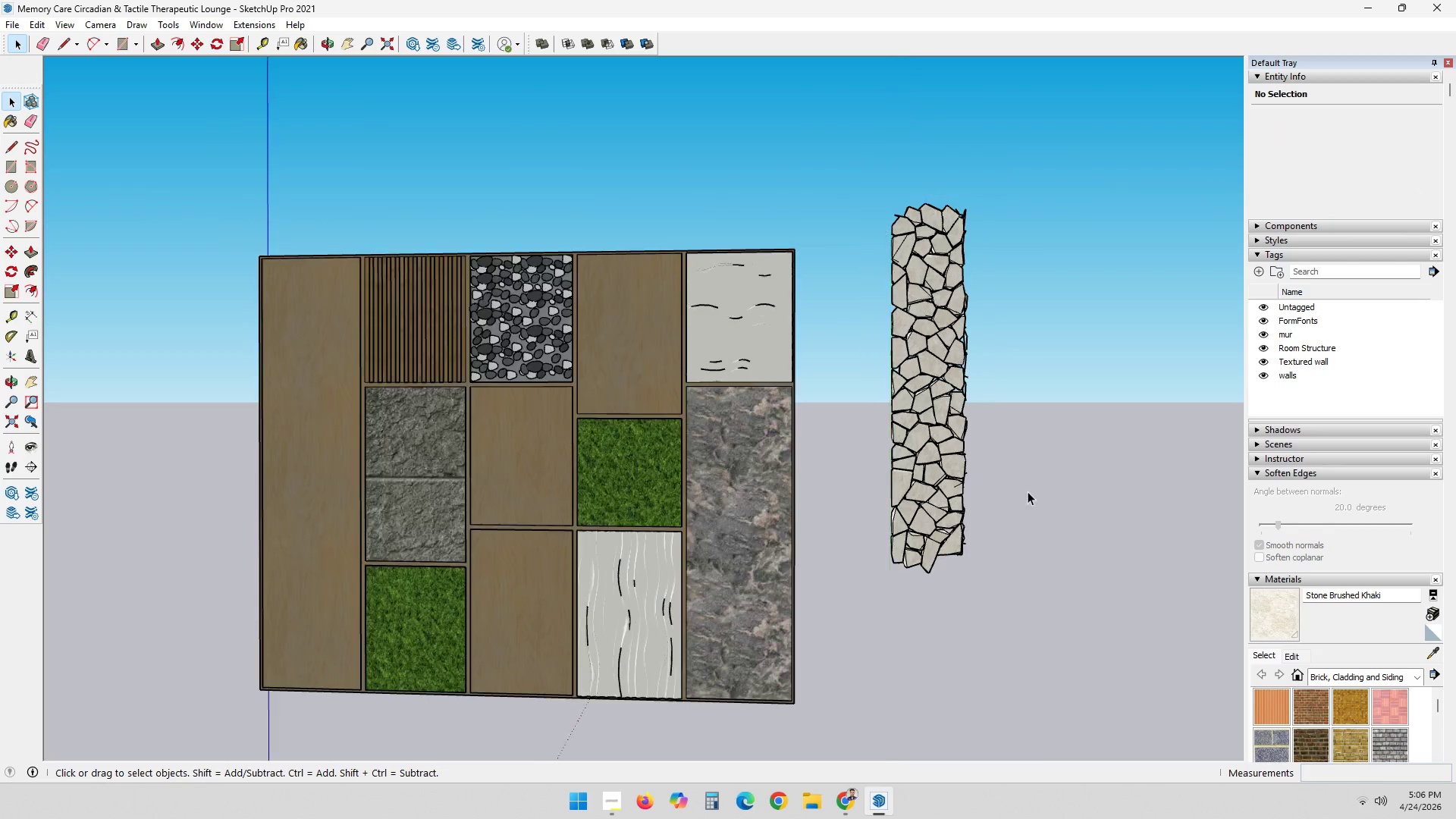 
double_click([925, 472])
 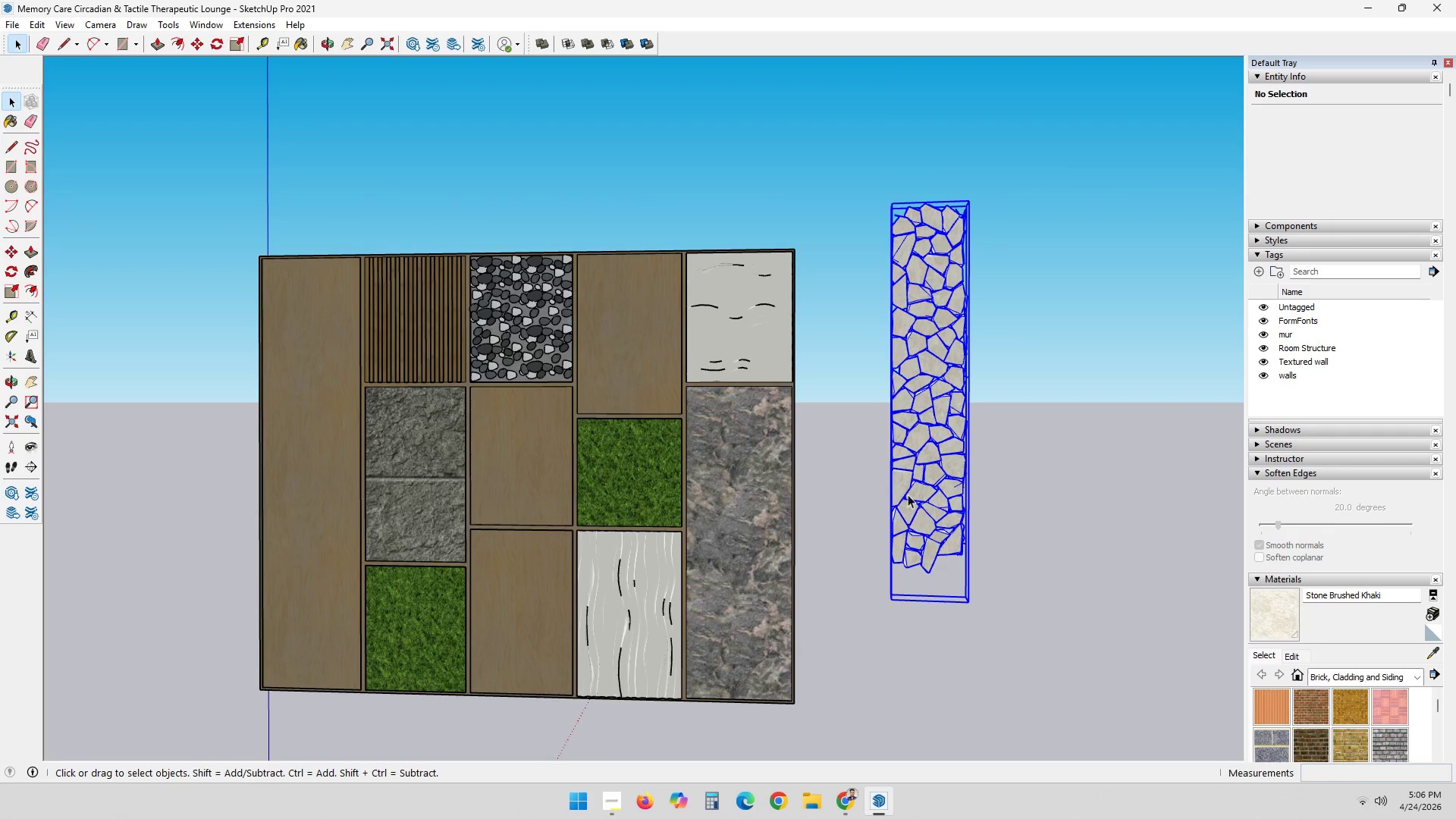 
key(S)
 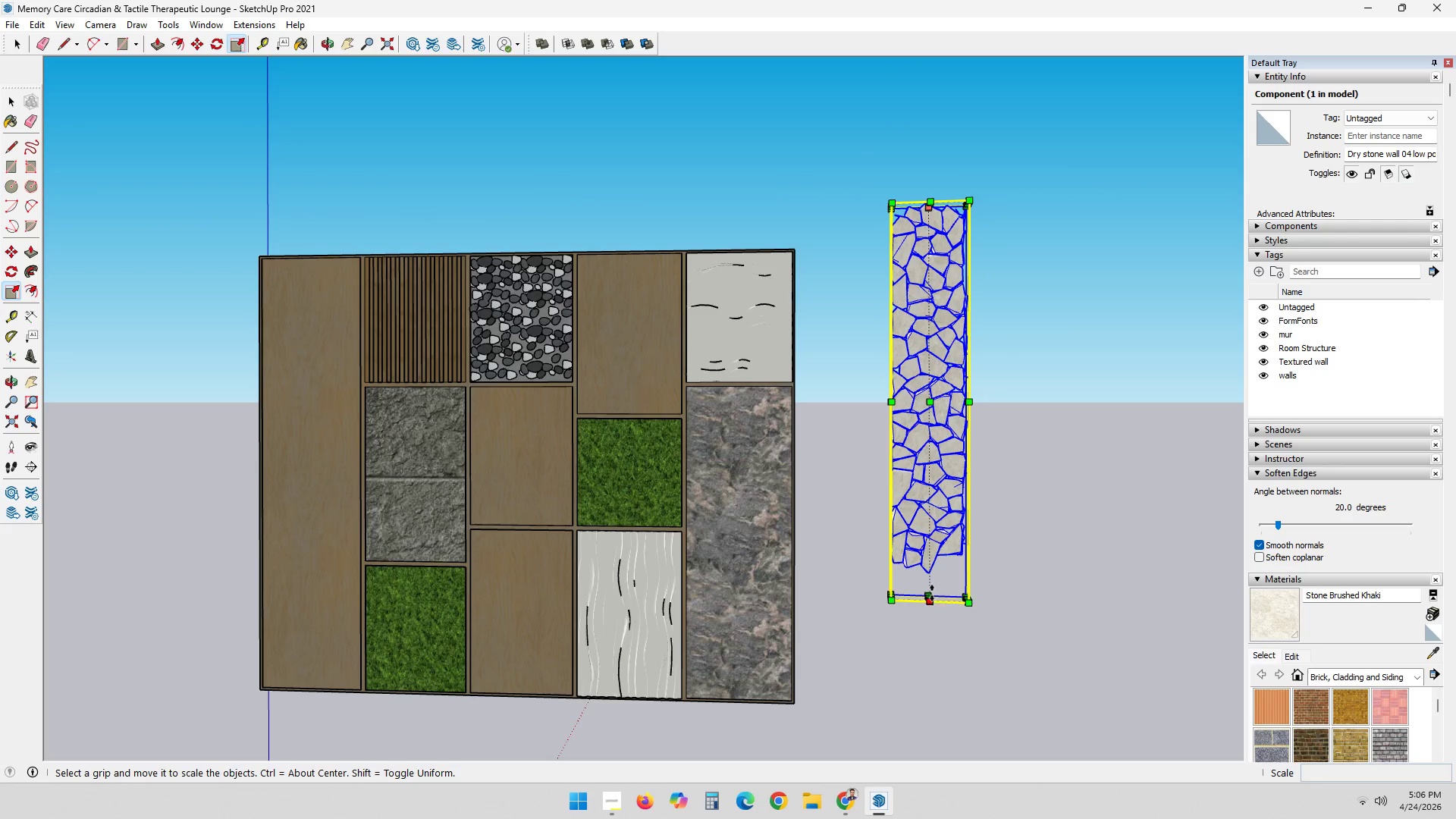 
left_click([934, 592])
 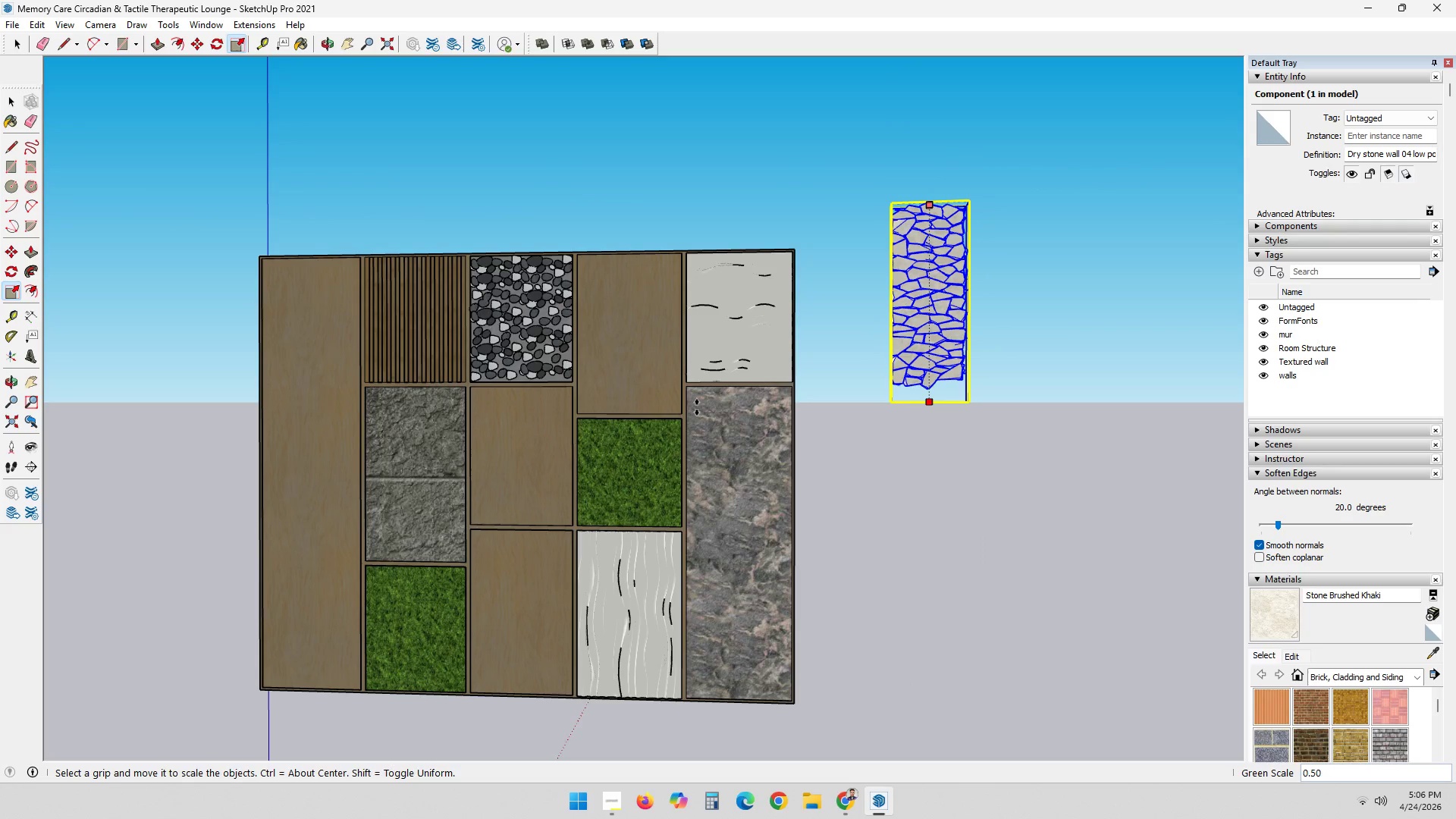 
left_click([679, 412])
 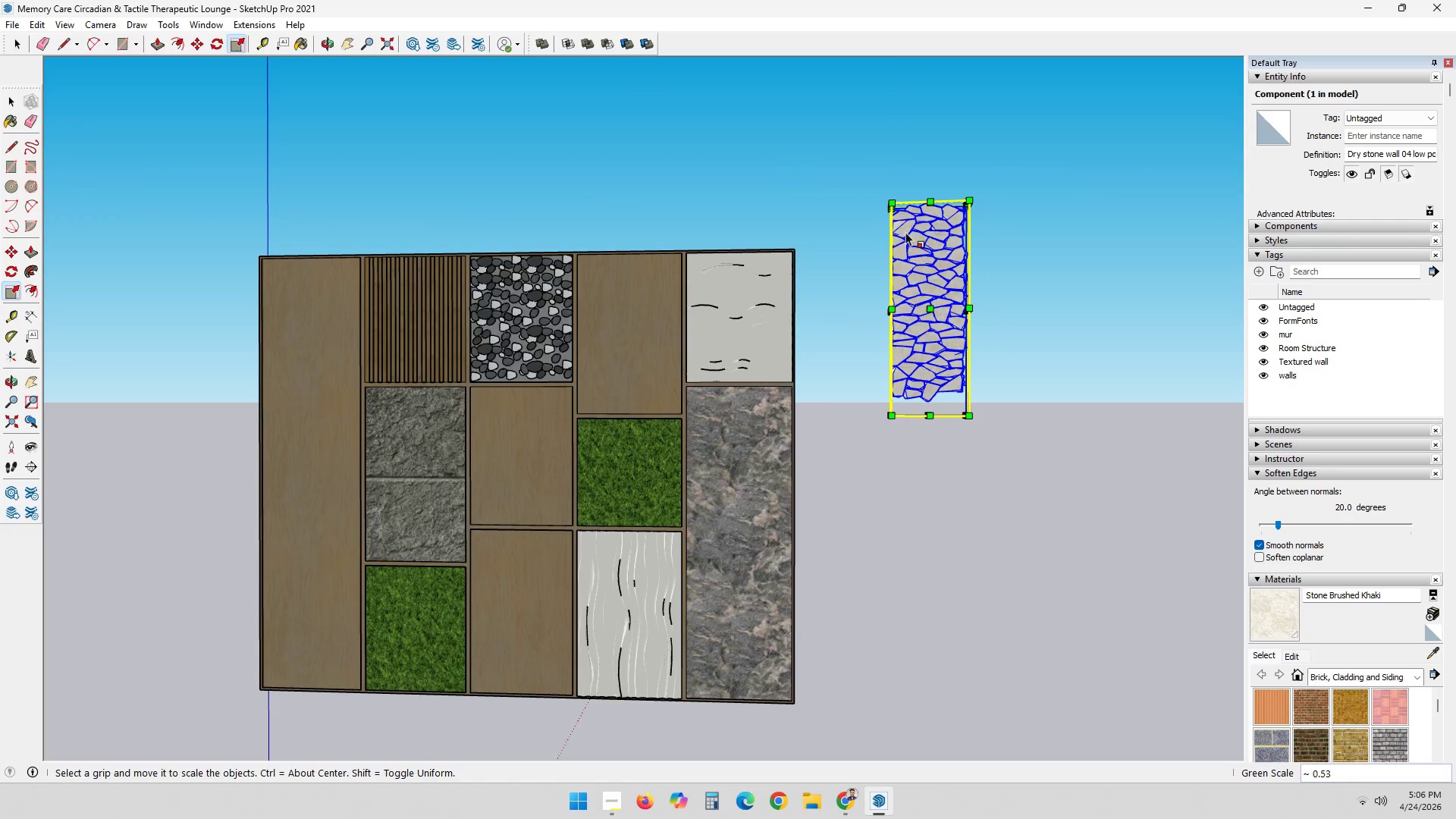 
scroll: coordinate [938, 200], scroll_direction: up, amount: 3.0
 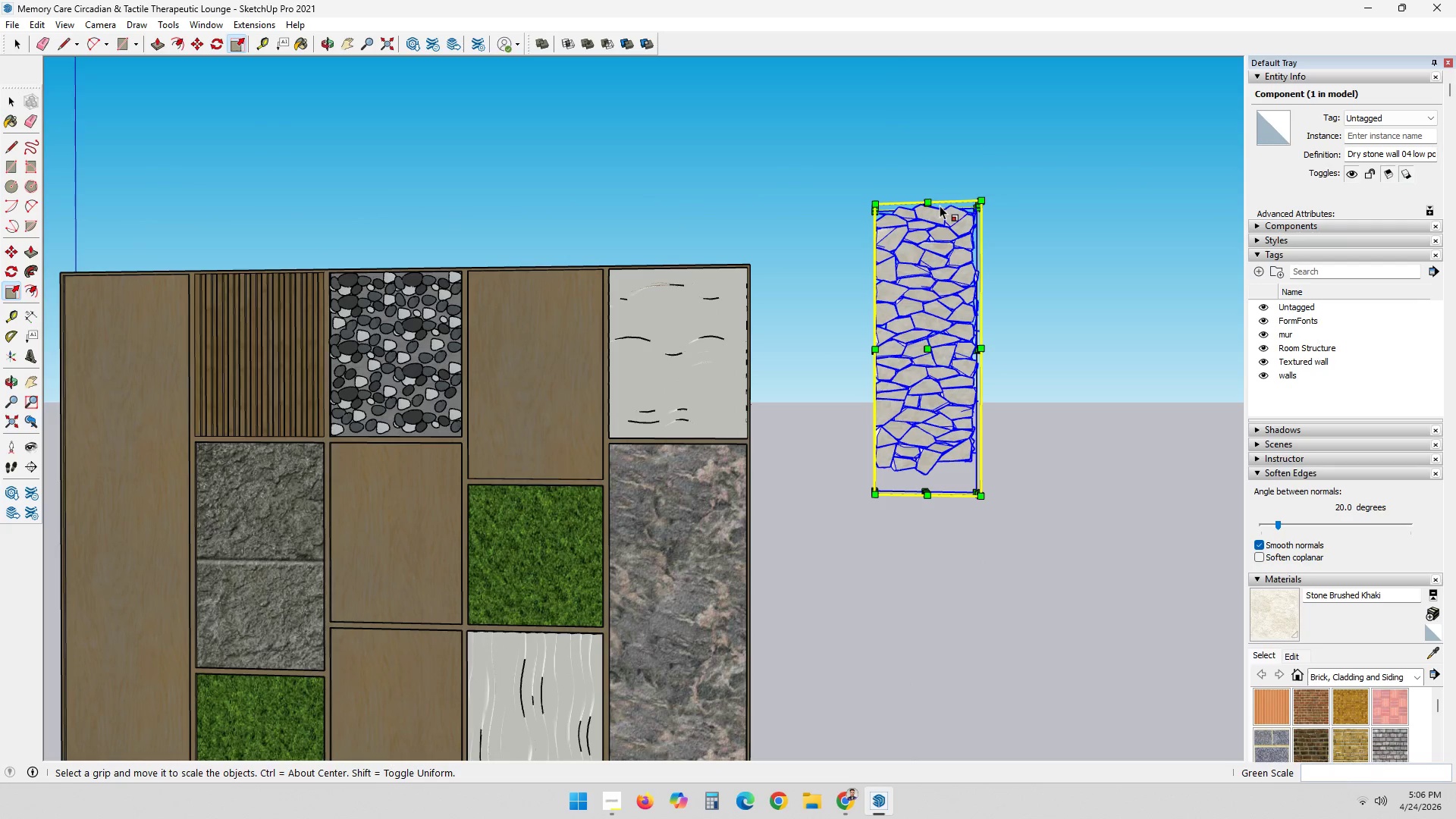 
key(Control+ControlLeft)
 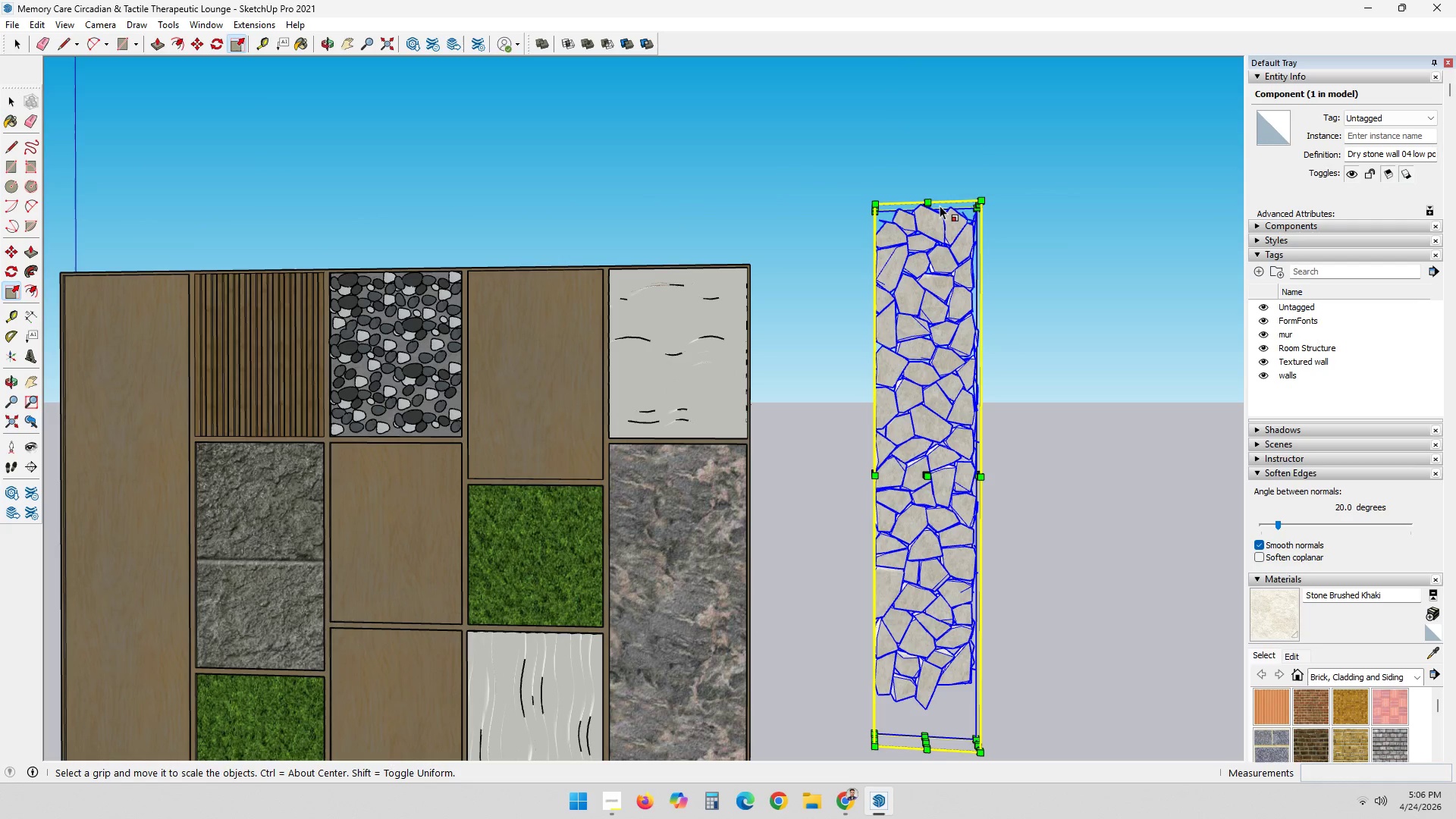 
key(Control+Z)
 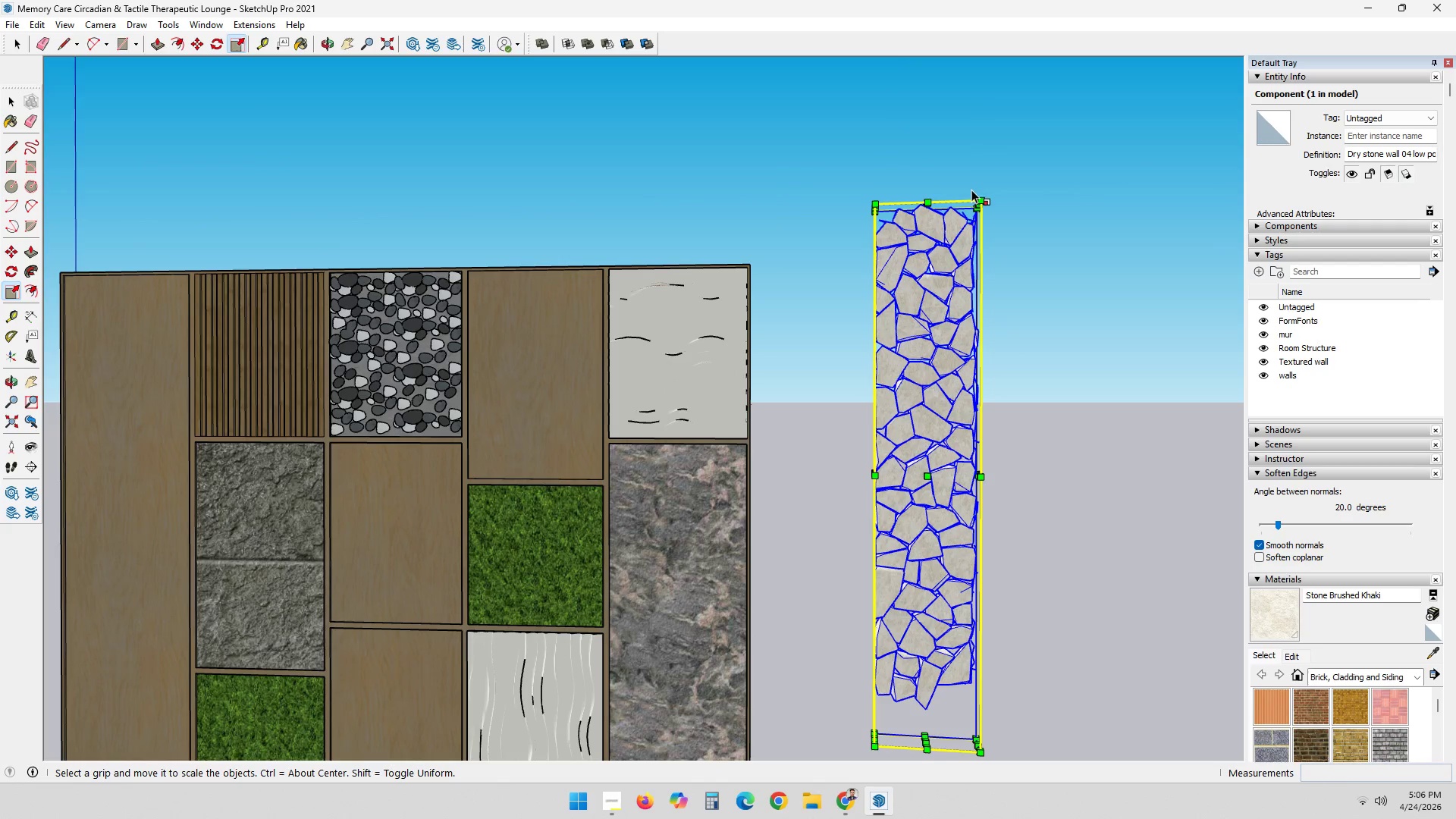 
key(S)
 